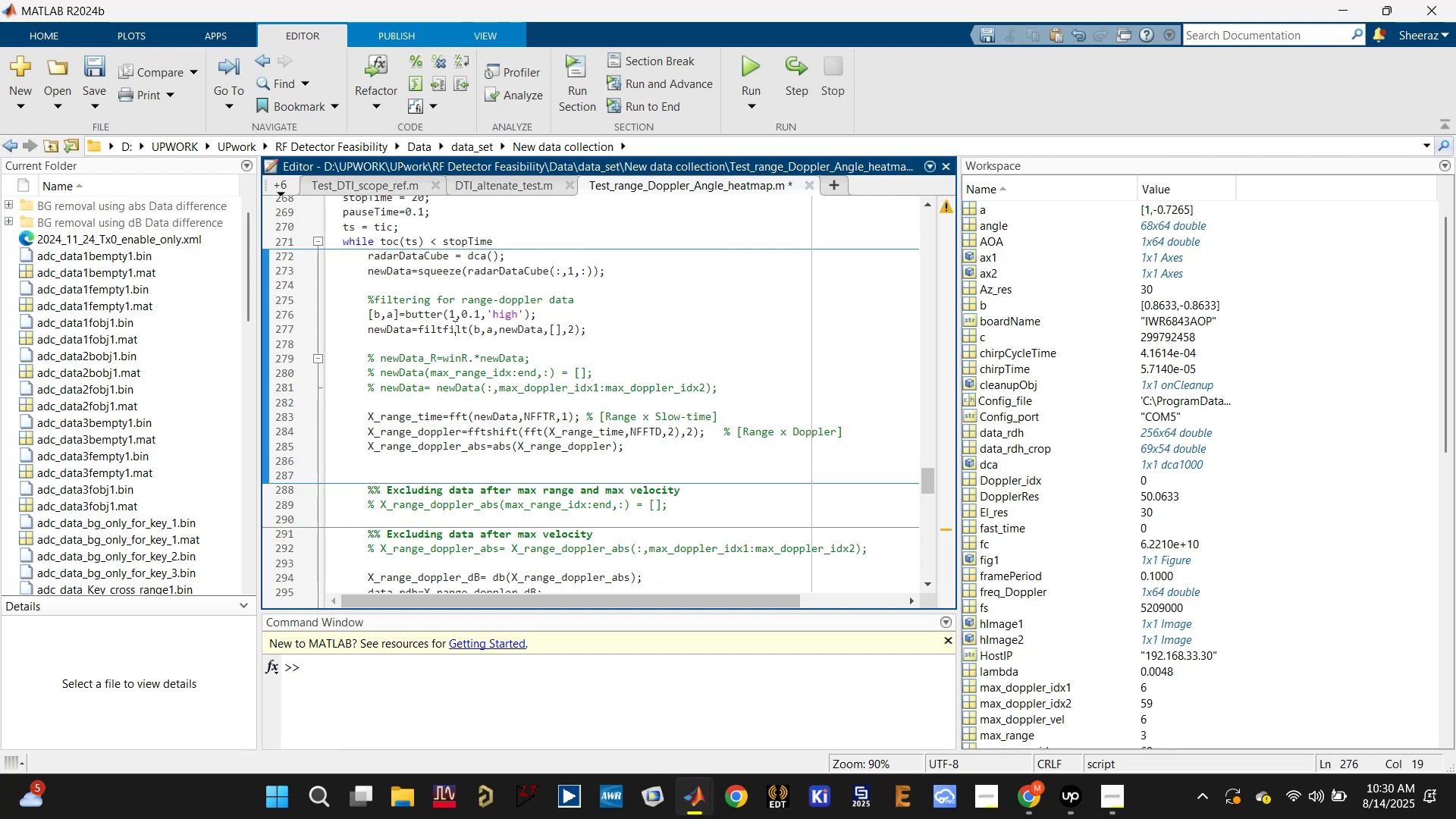 
triple_click([453, 326])
 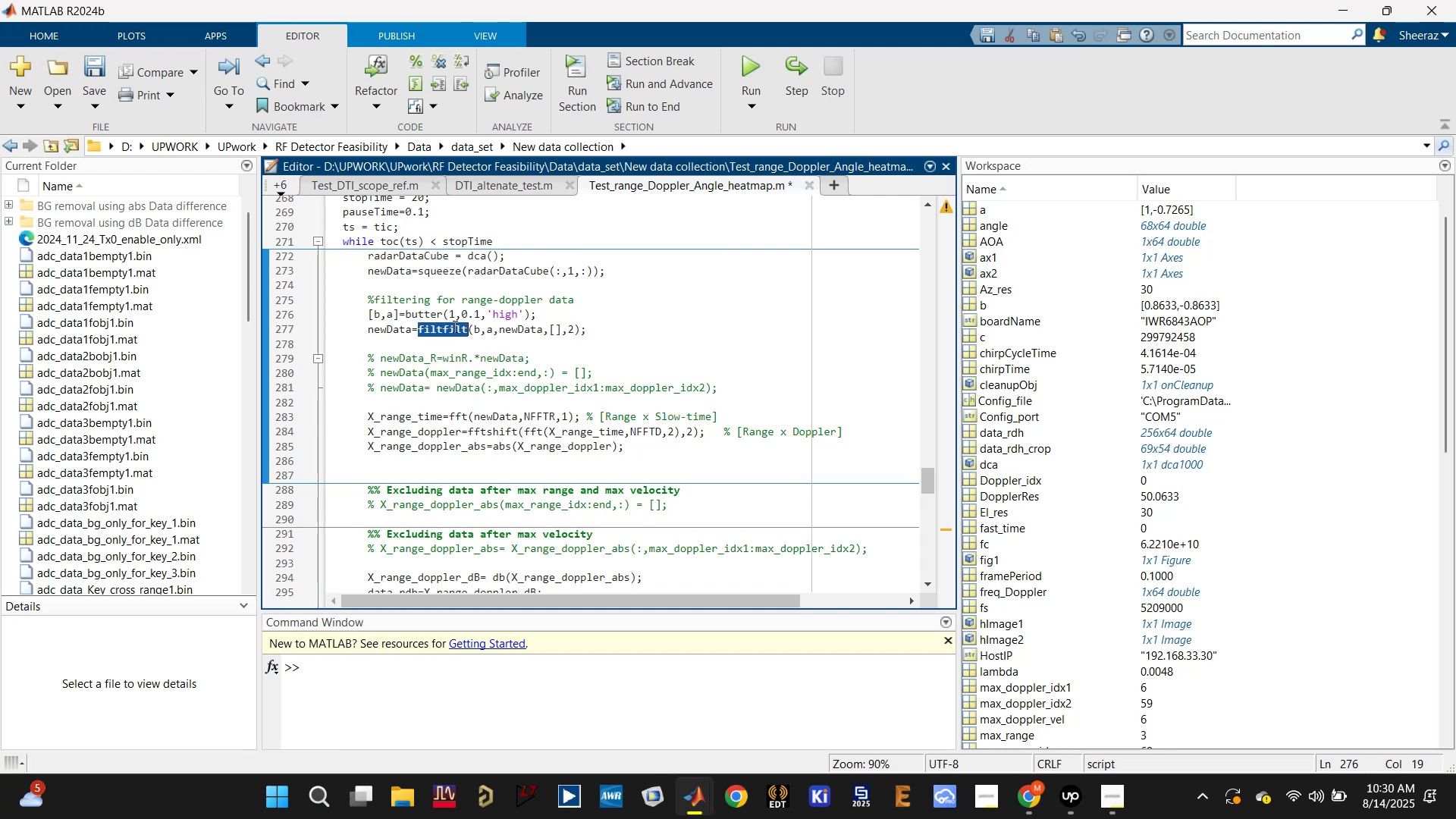 
key(Control+S)
 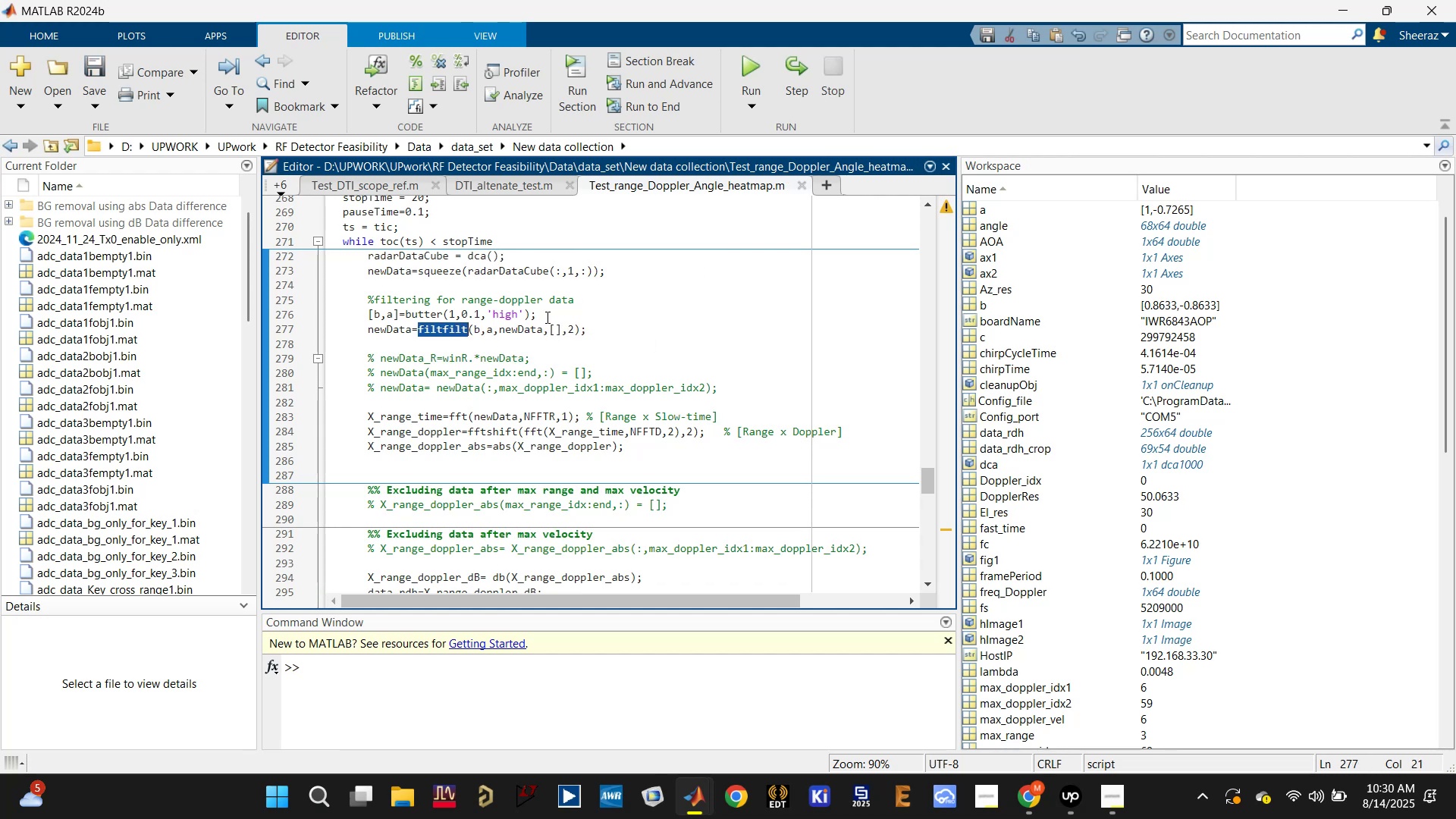 
double_click([510, 328])
 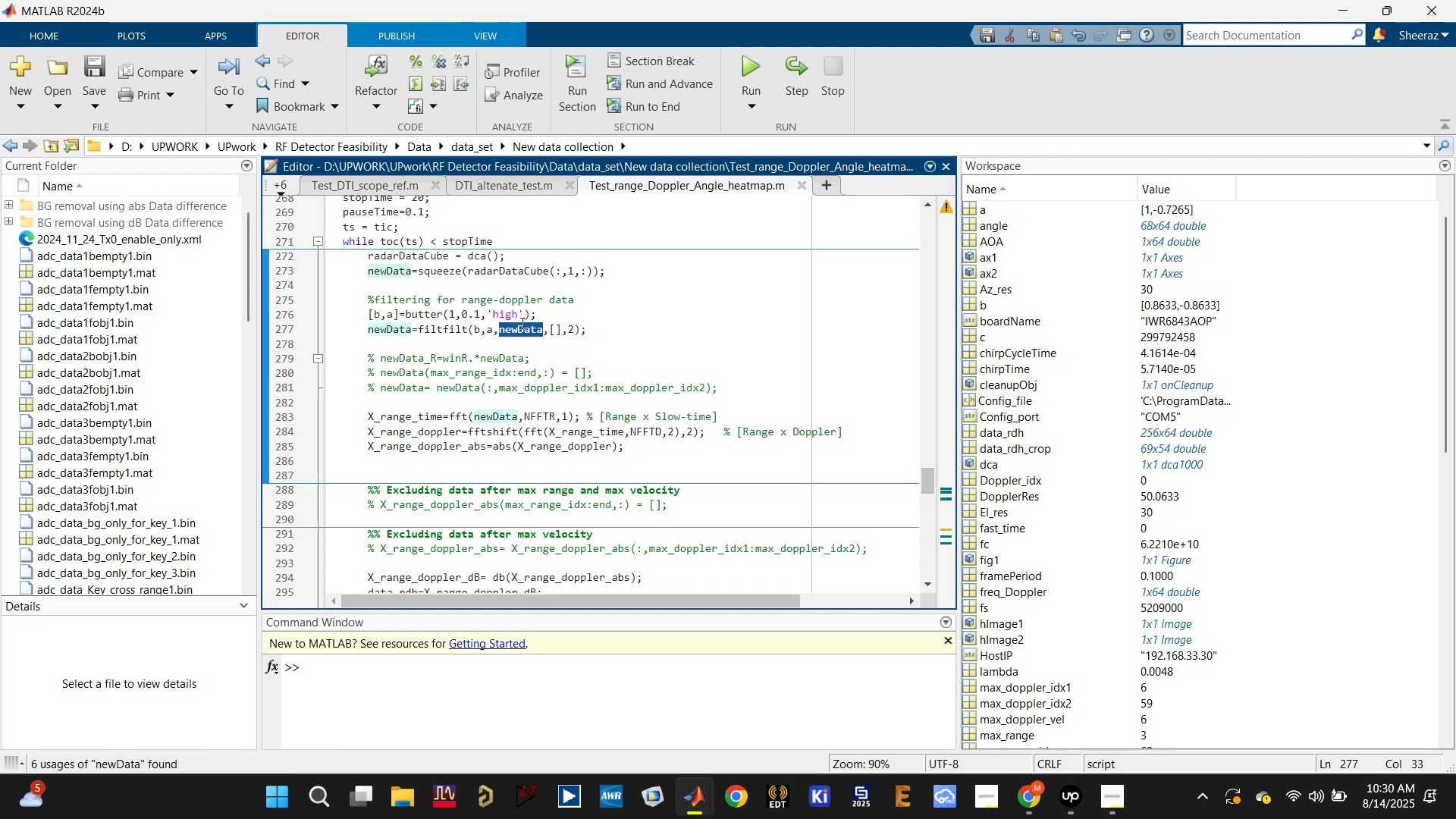 
left_click([566, 329])
 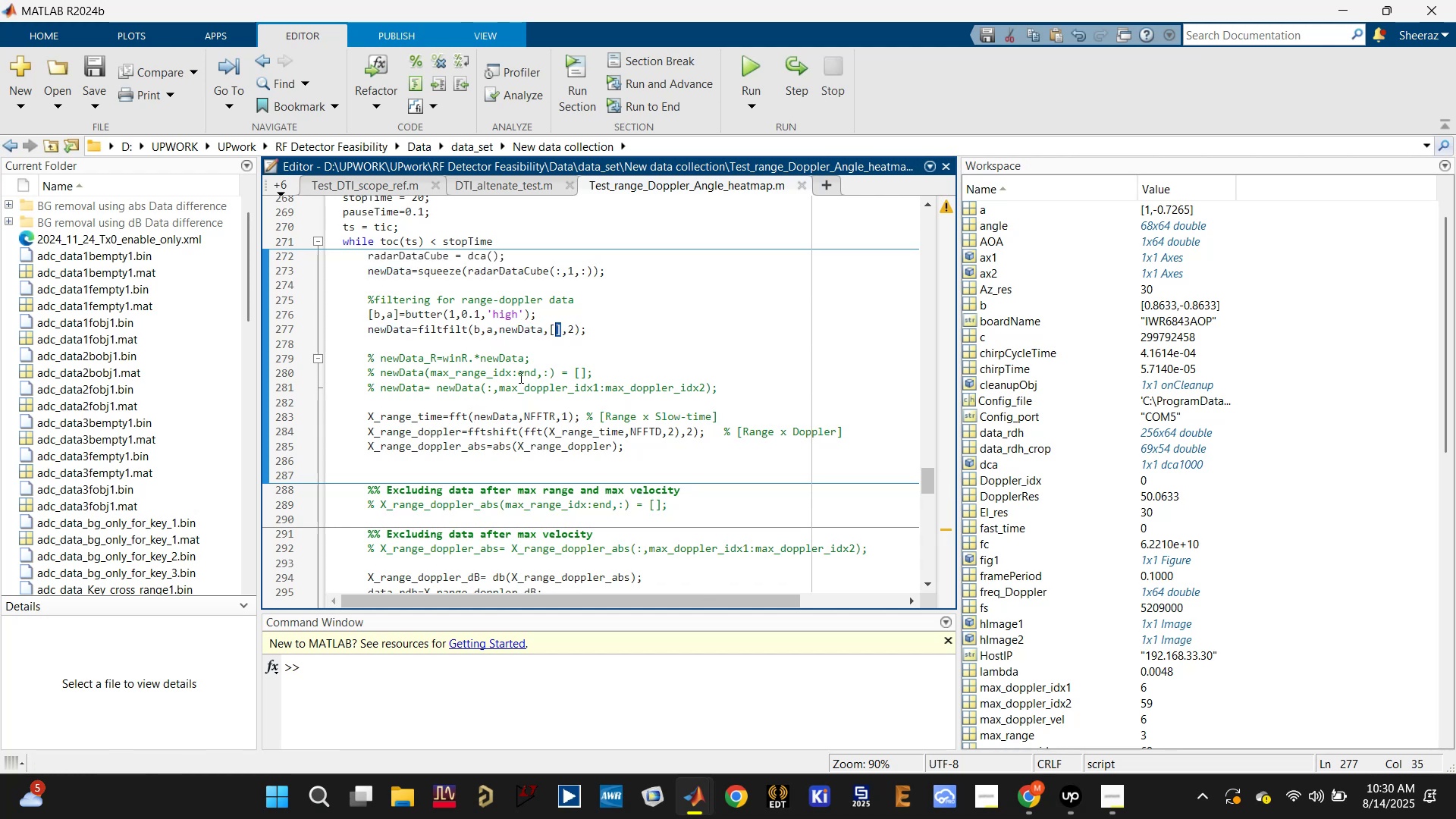 
double_click([453, 328])
 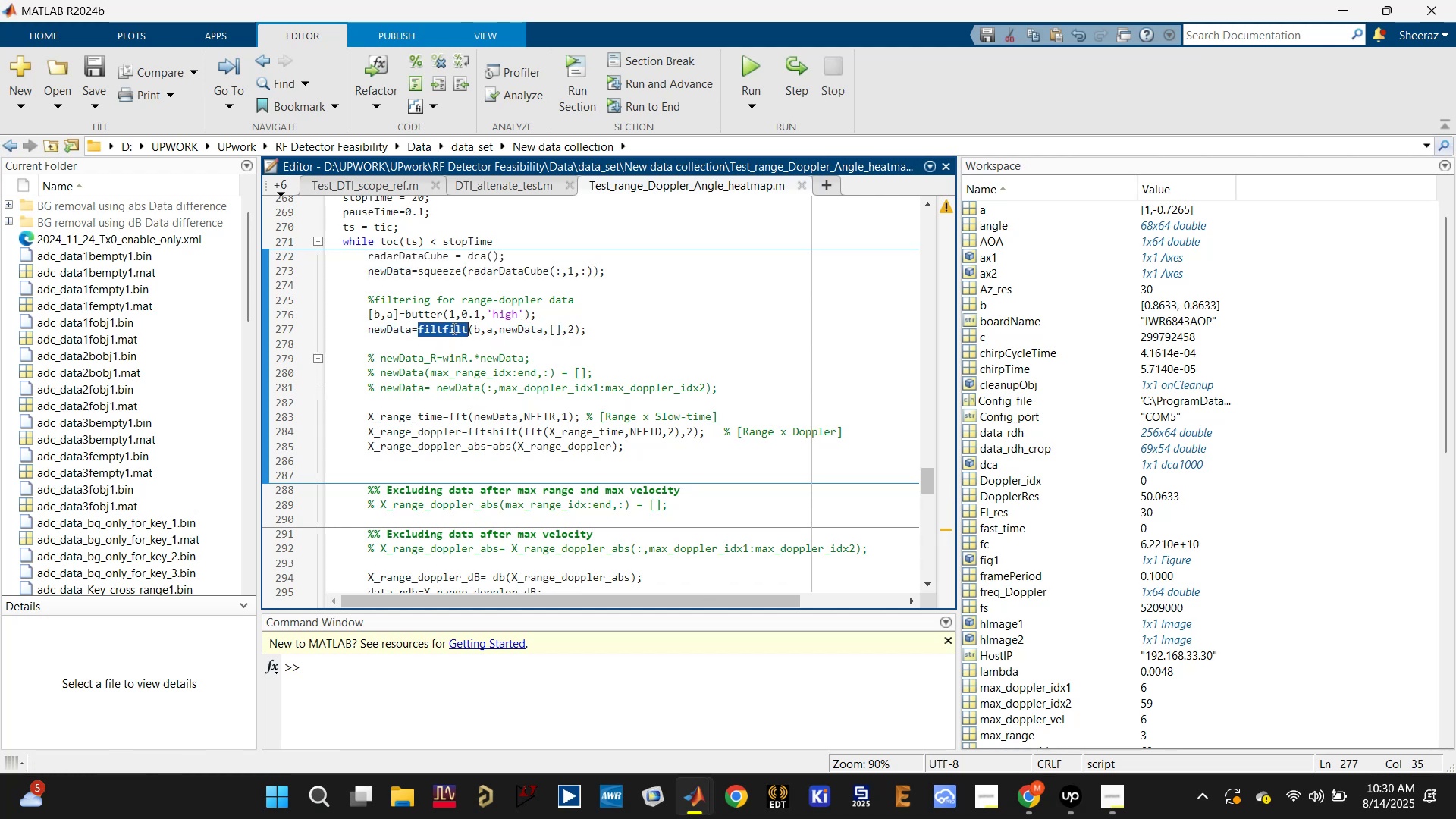 
key(Control+C)
 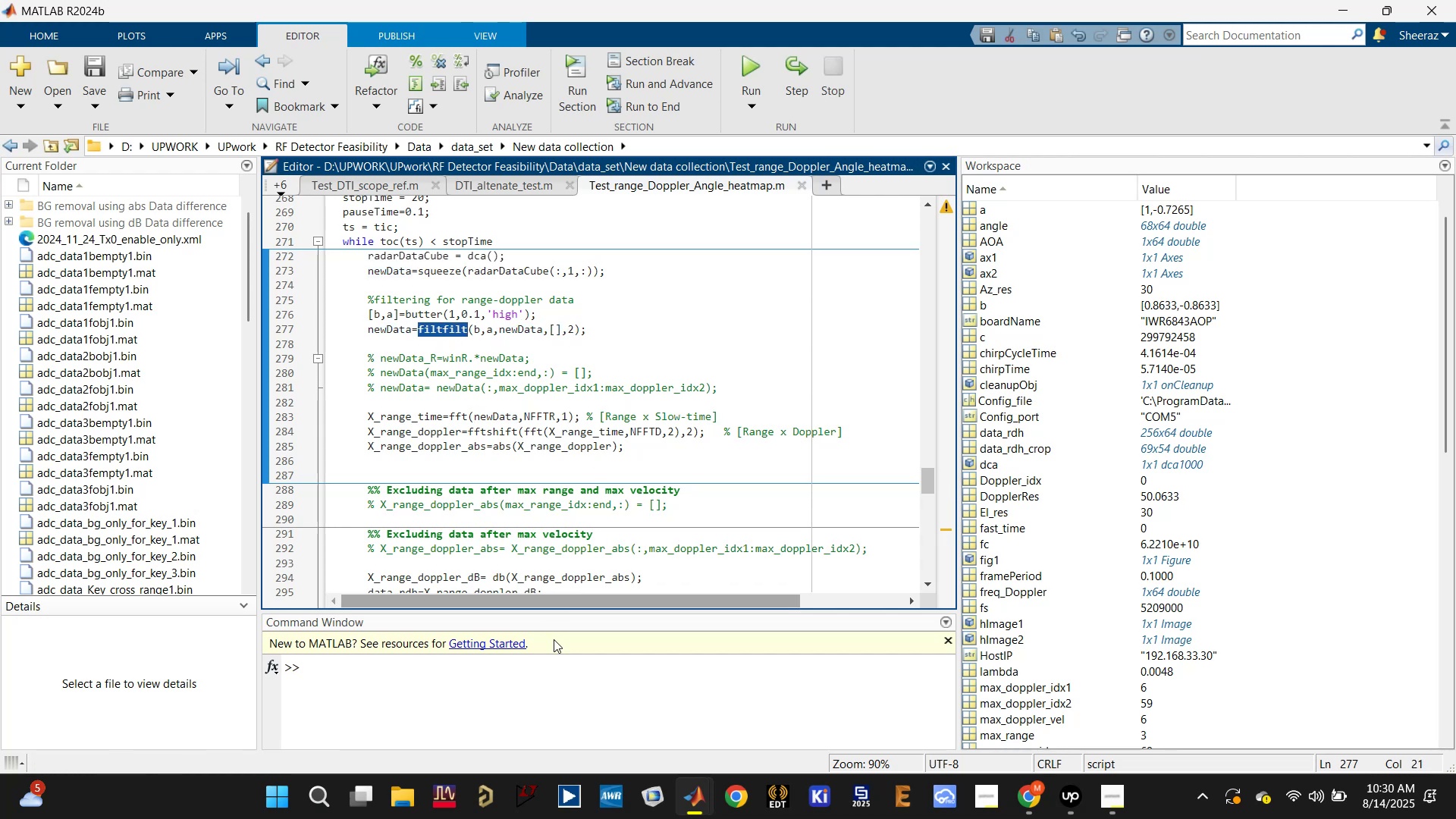 
left_click([541, 694])
 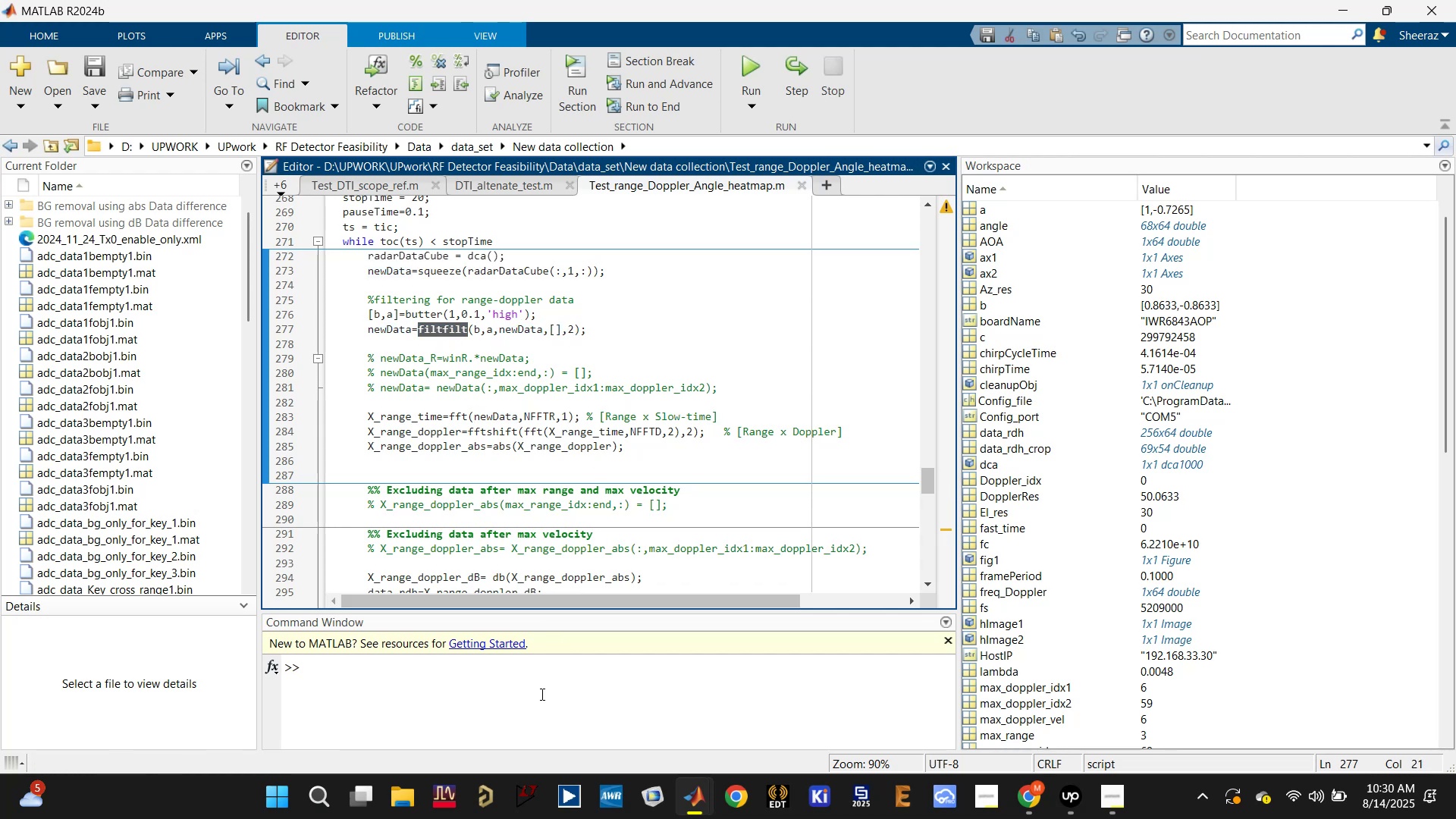 
type(dc)
key(Backspace)
type(oc )
 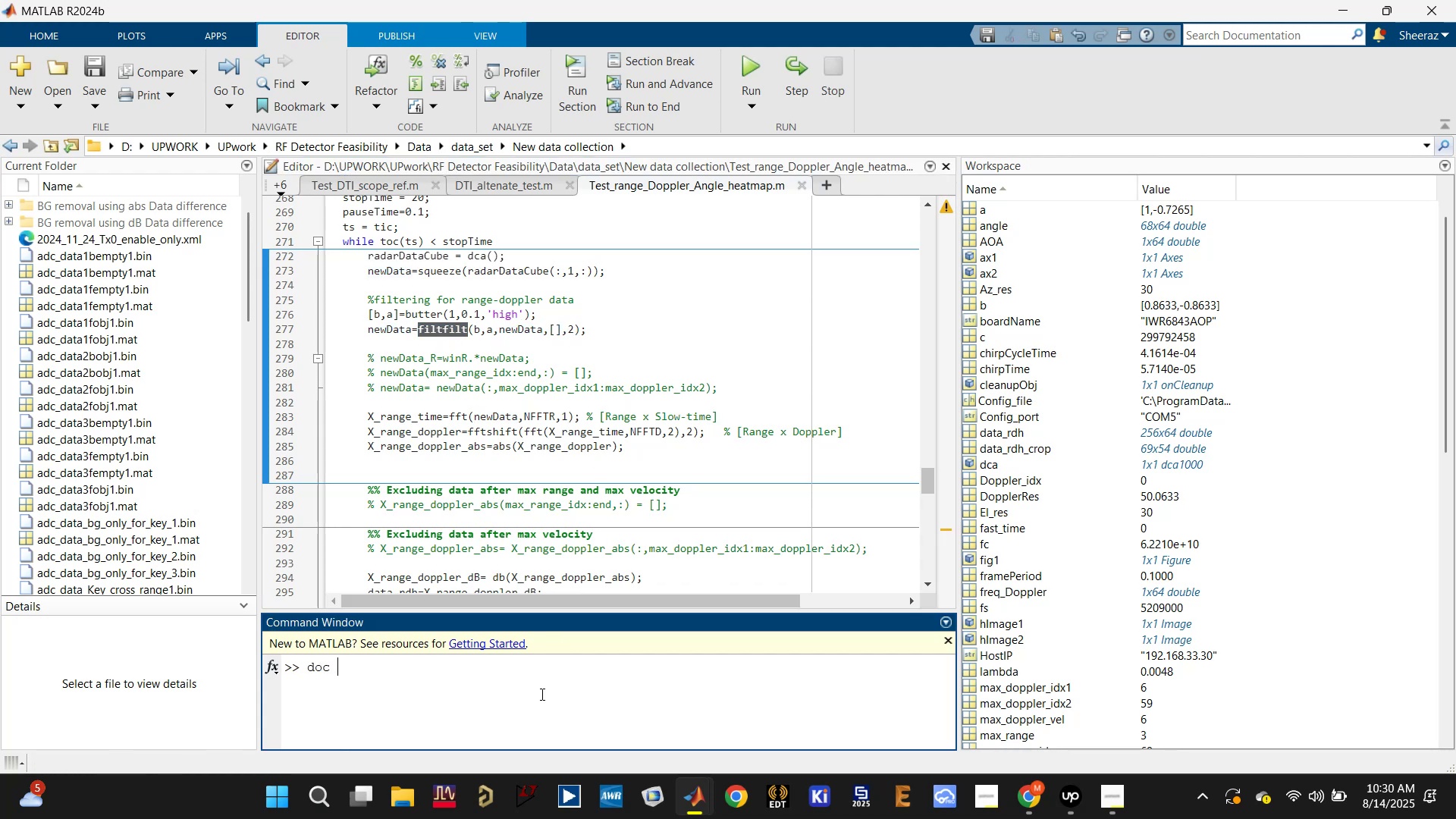 
key(Control+V)
 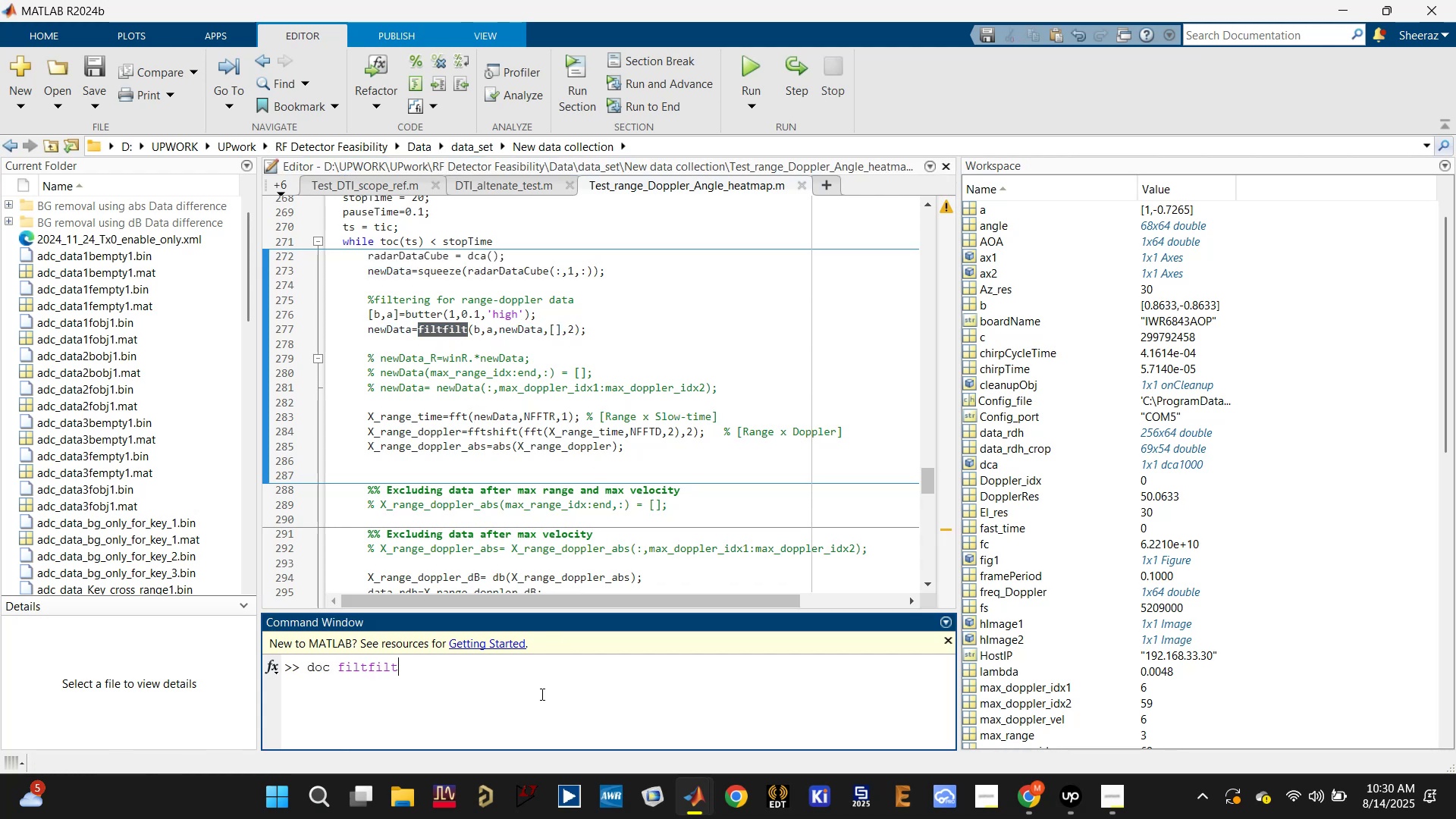 
key(Enter)
 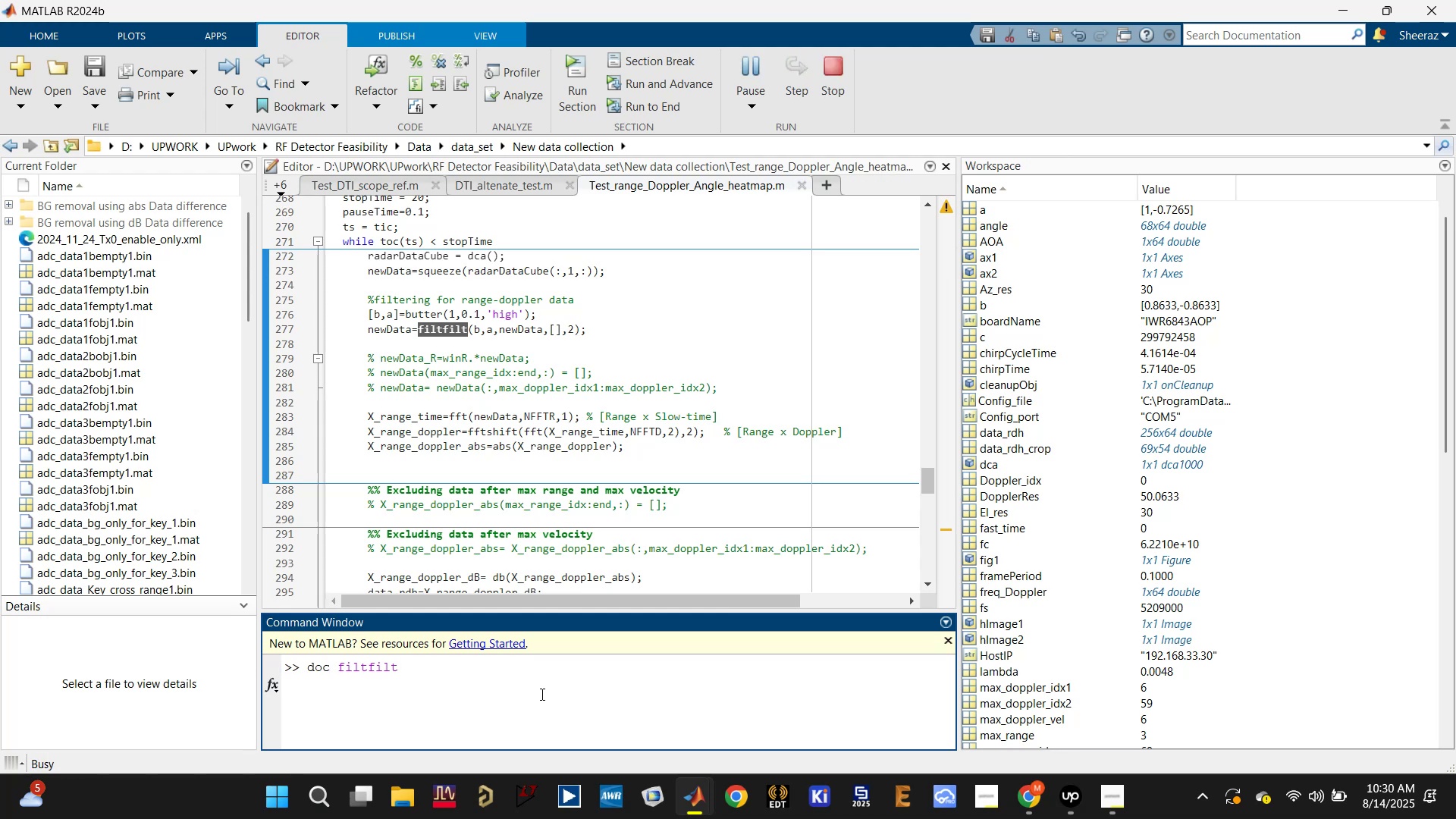 
wait(8.66)
 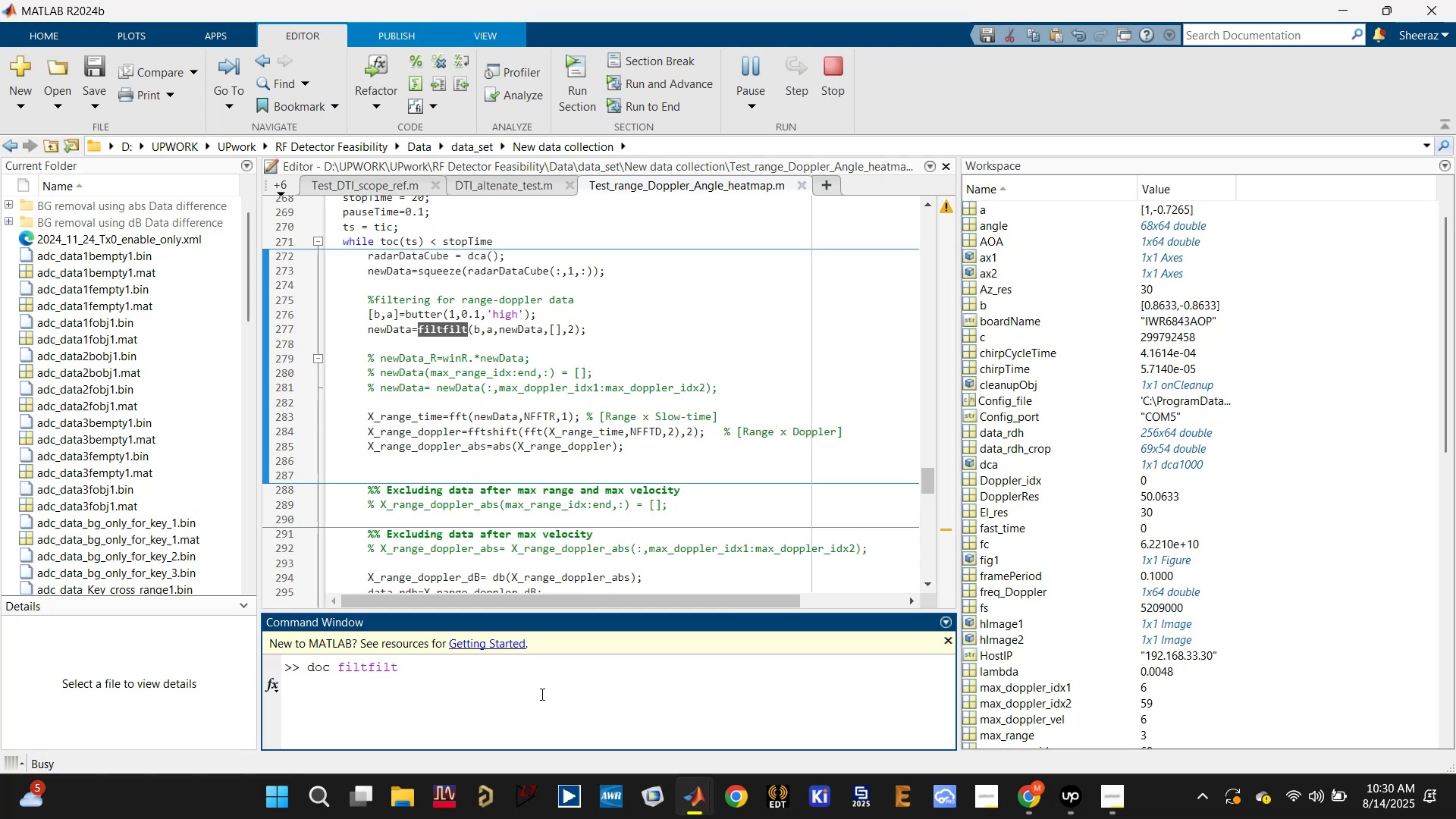 
scroll: coordinate [378, 438], scroll_direction: down, amount: 6.0
 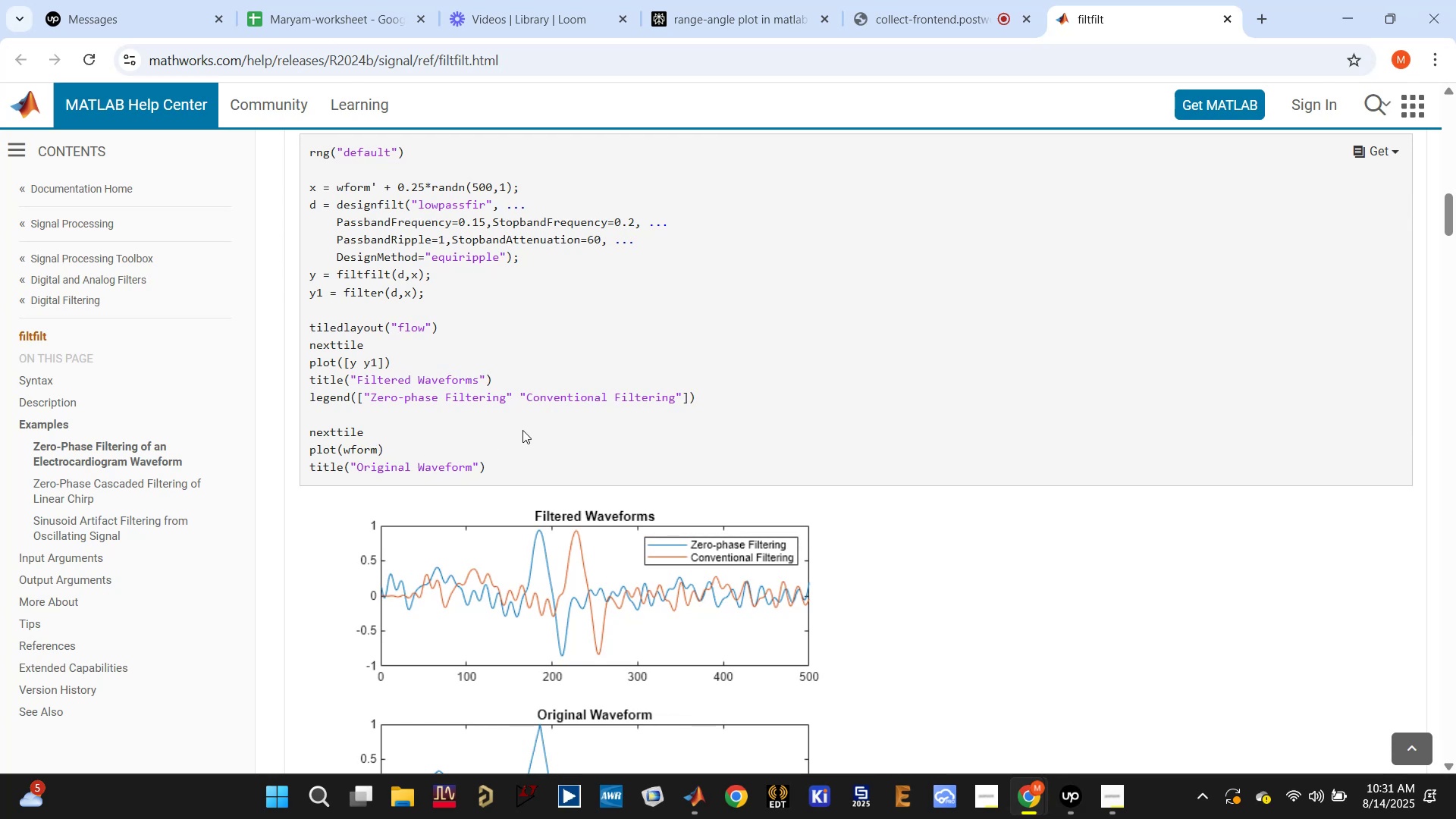 
wait(6.45)
 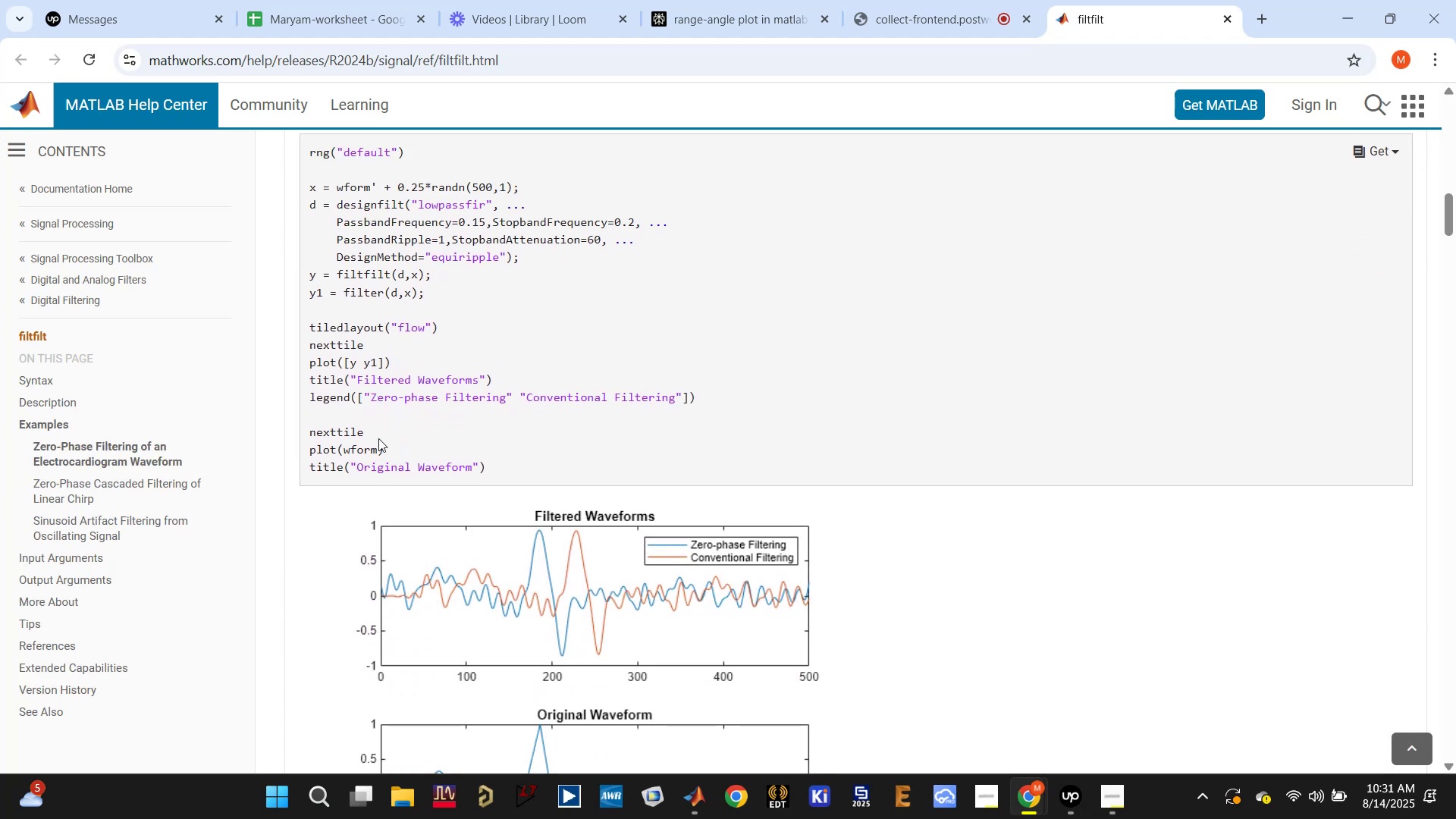 
scroll: coordinate [494, 283], scroll_direction: down, amount: 7.0
 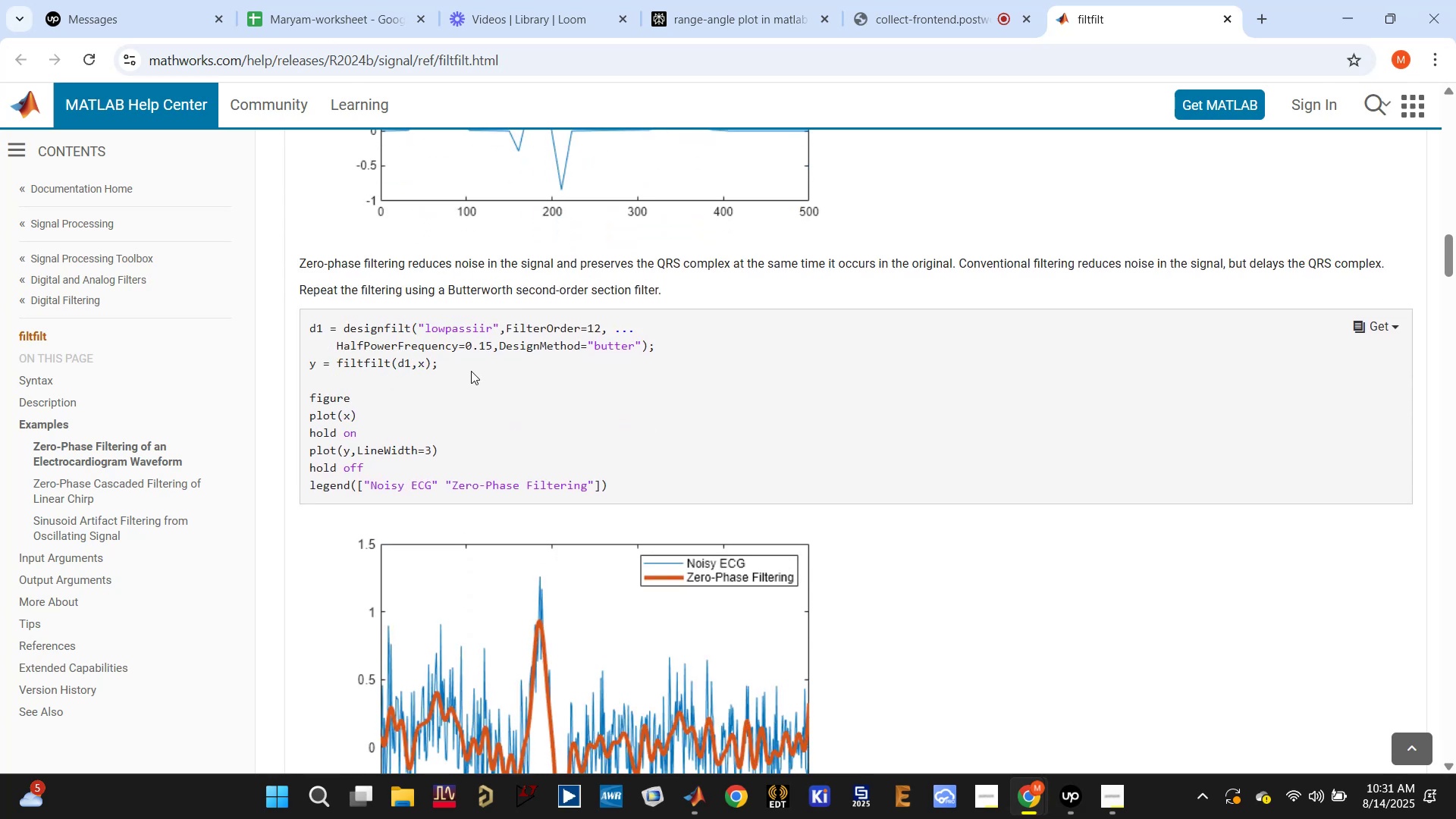 
wait(5.94)
 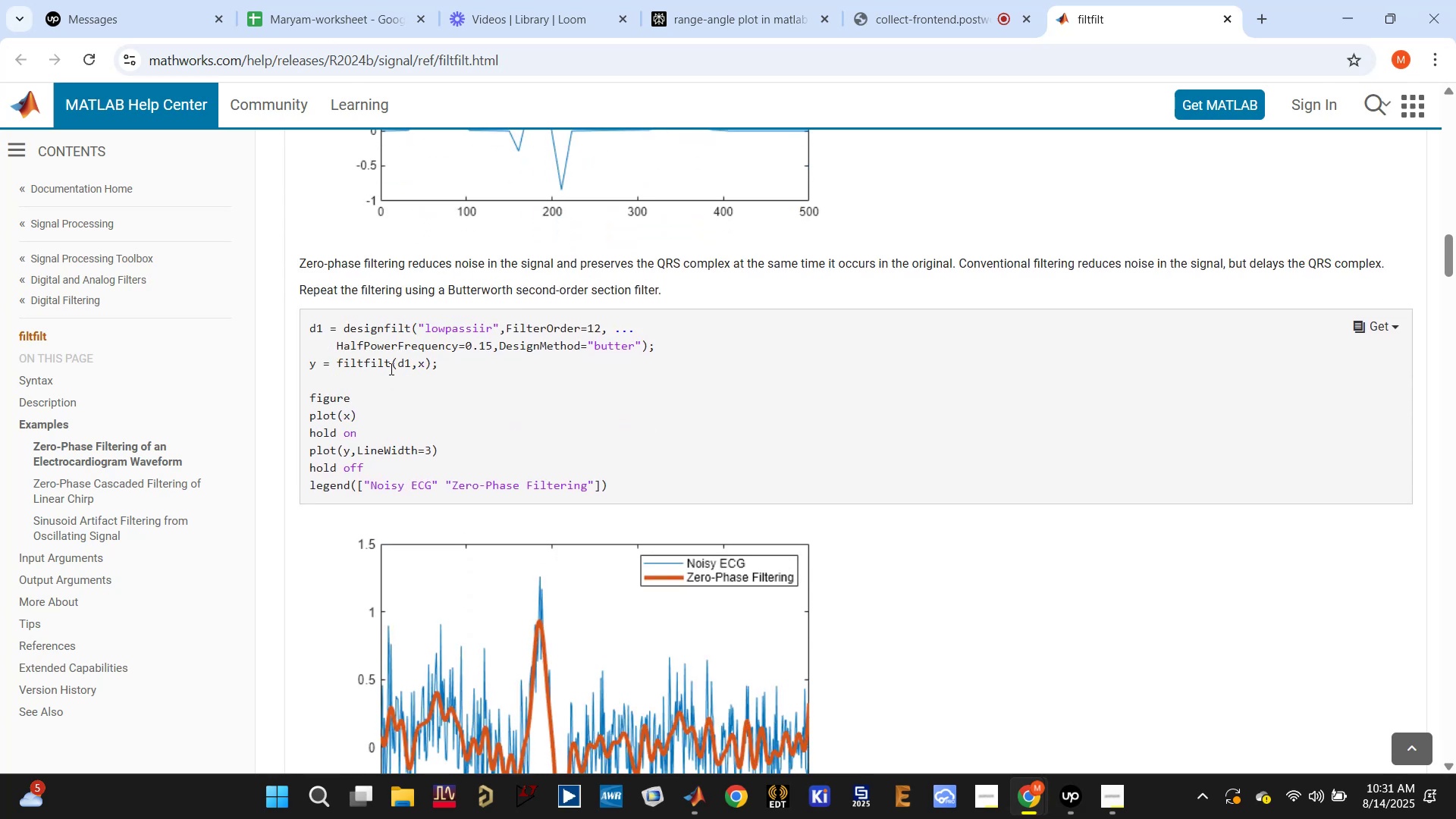 
scroll: coordinate [471, 368], scroll_direction: down, amount: 1.0
 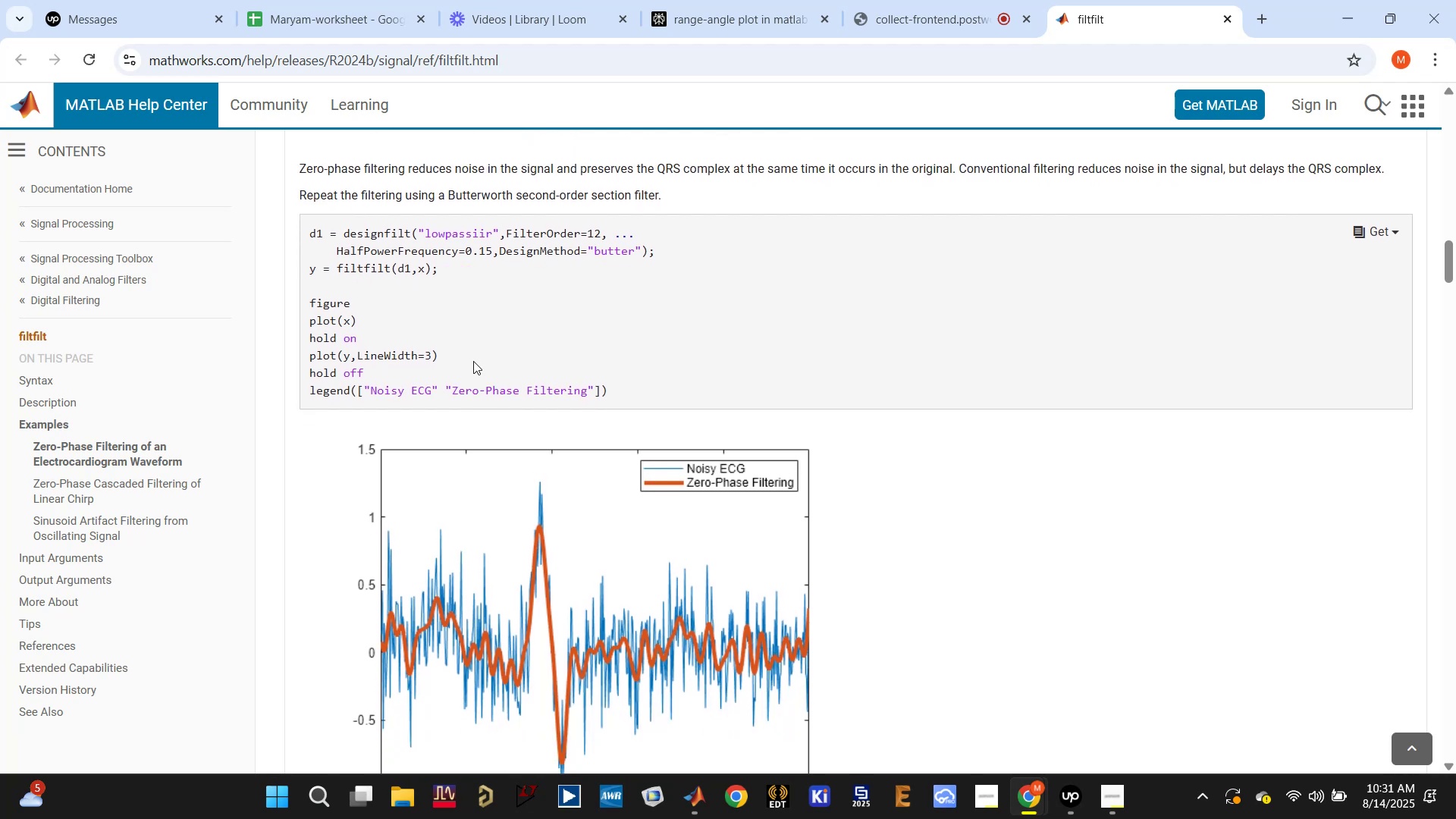 
wait(5.95)
 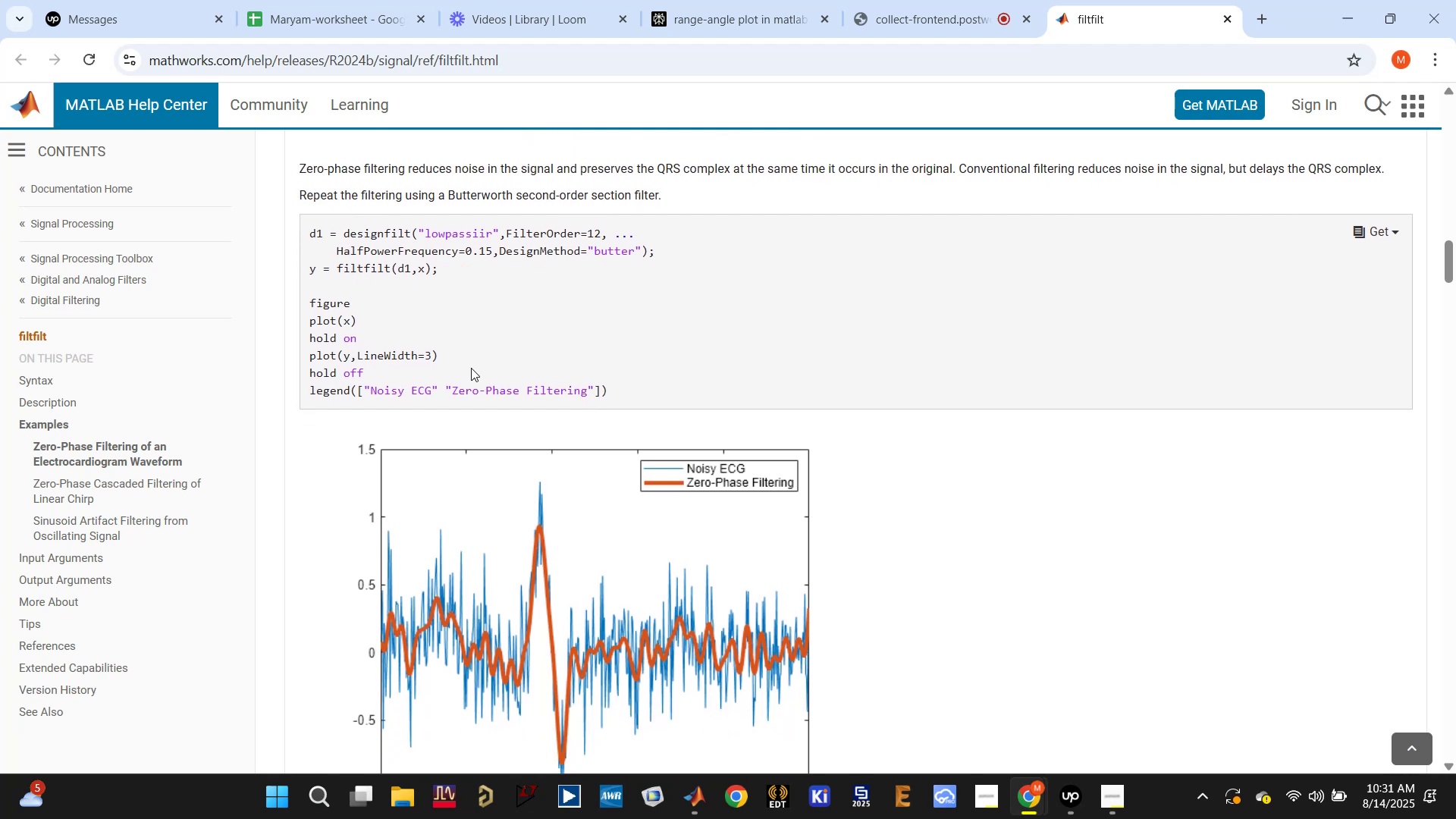 
scroll: coordinate [477, 340], scroll_direction: down, amount: 5.0
 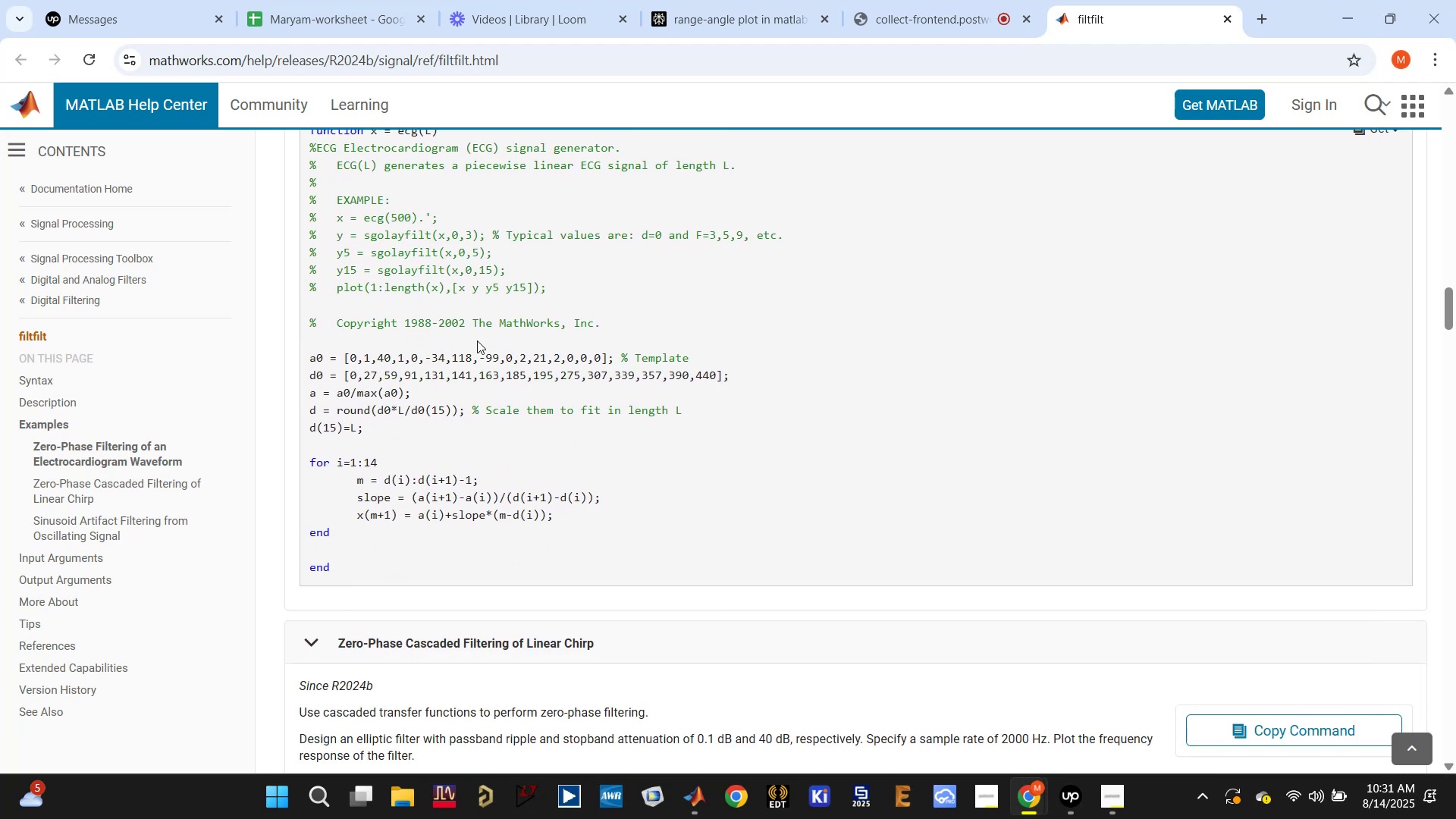 
scroll: coordinate [477, 340], scroll_direction: up, amount: 2.0
 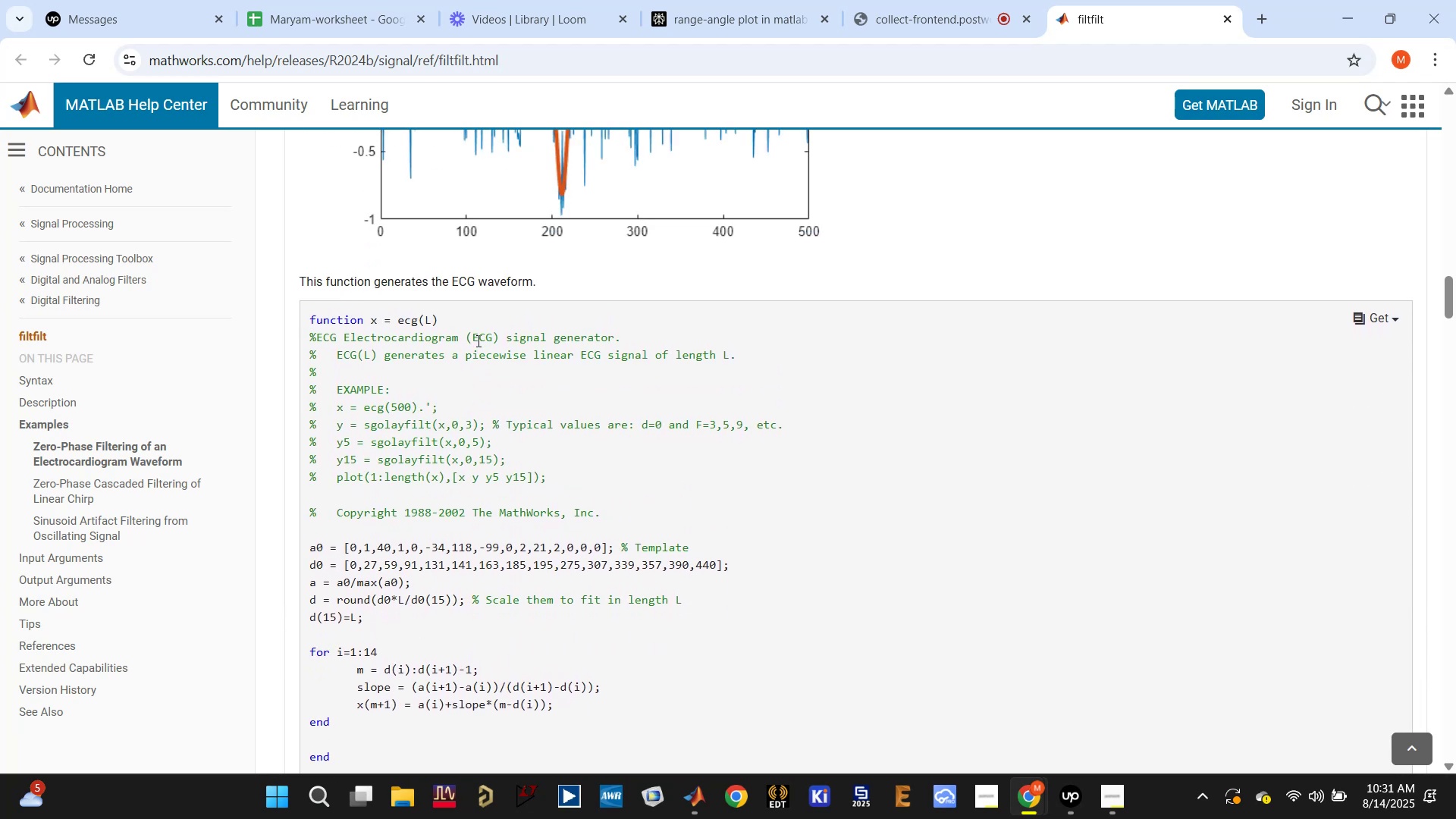 
scroll: coordinate [477, 340], scroll_direction: down, amount: 4.0
 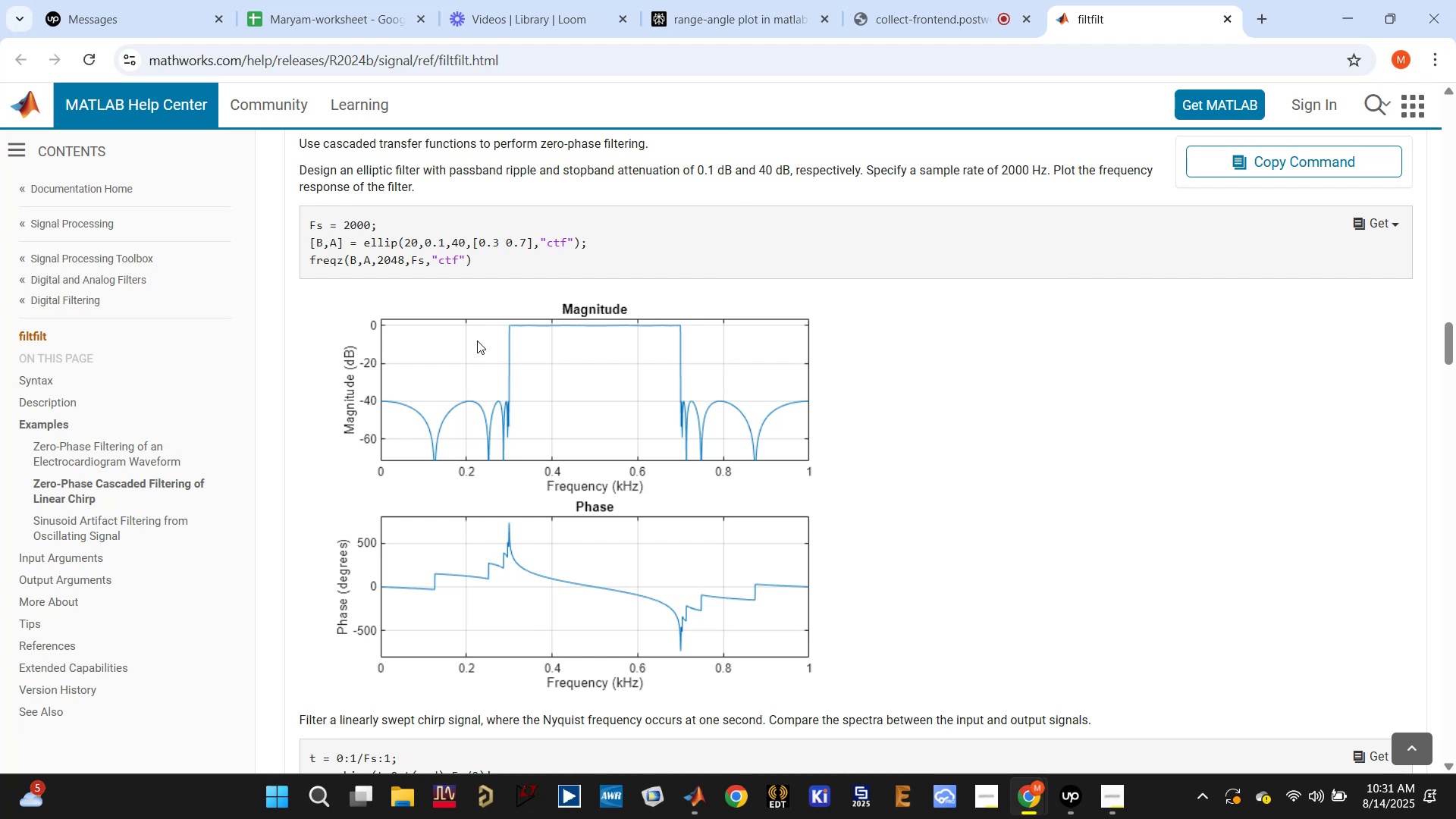 
scroll: coordinate [477, 340], scroll_direction: up, amount: 1.0
 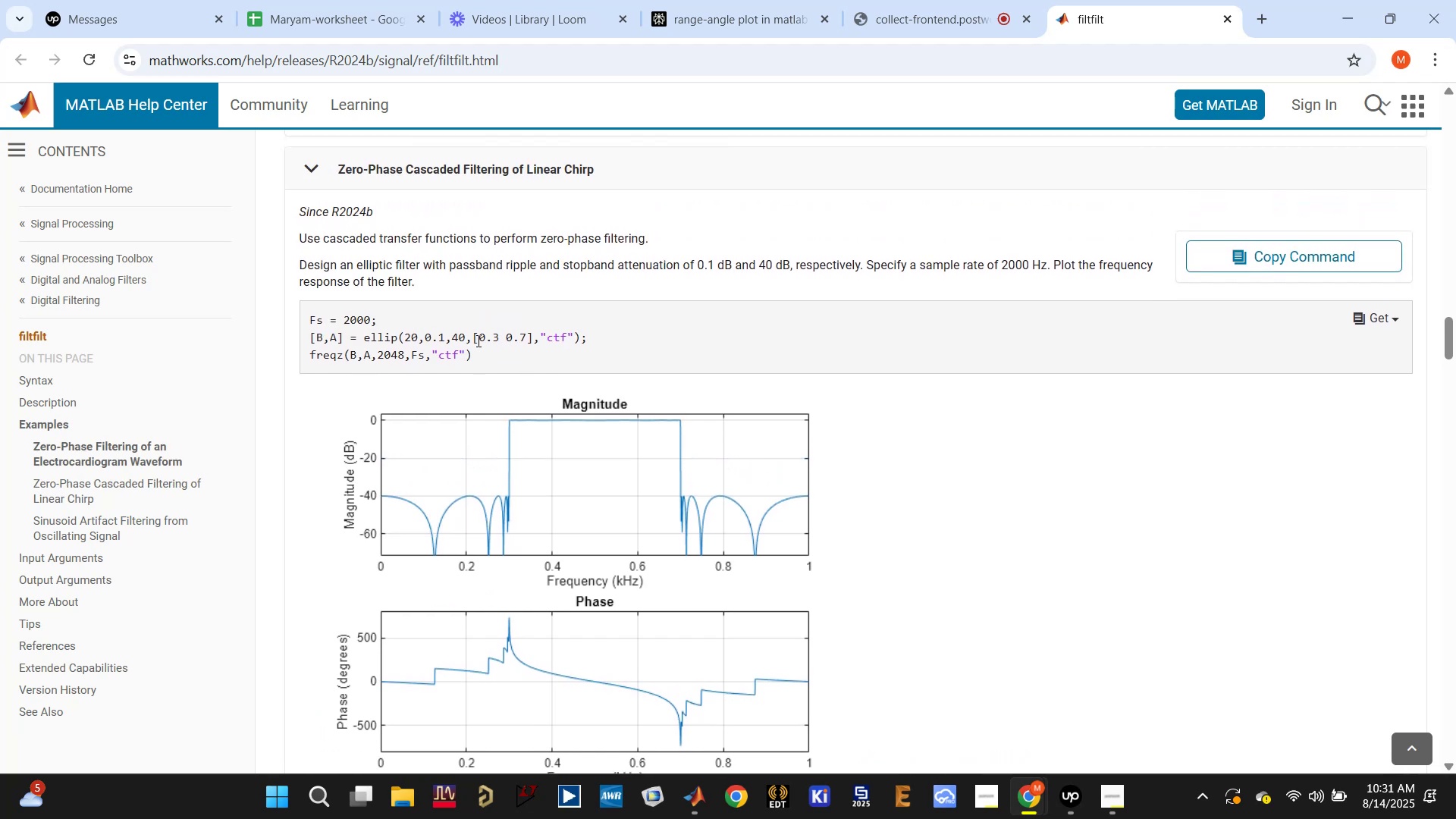 
scroll: coordinate [477, 340], scroll_direction: down, amount: 4.0
 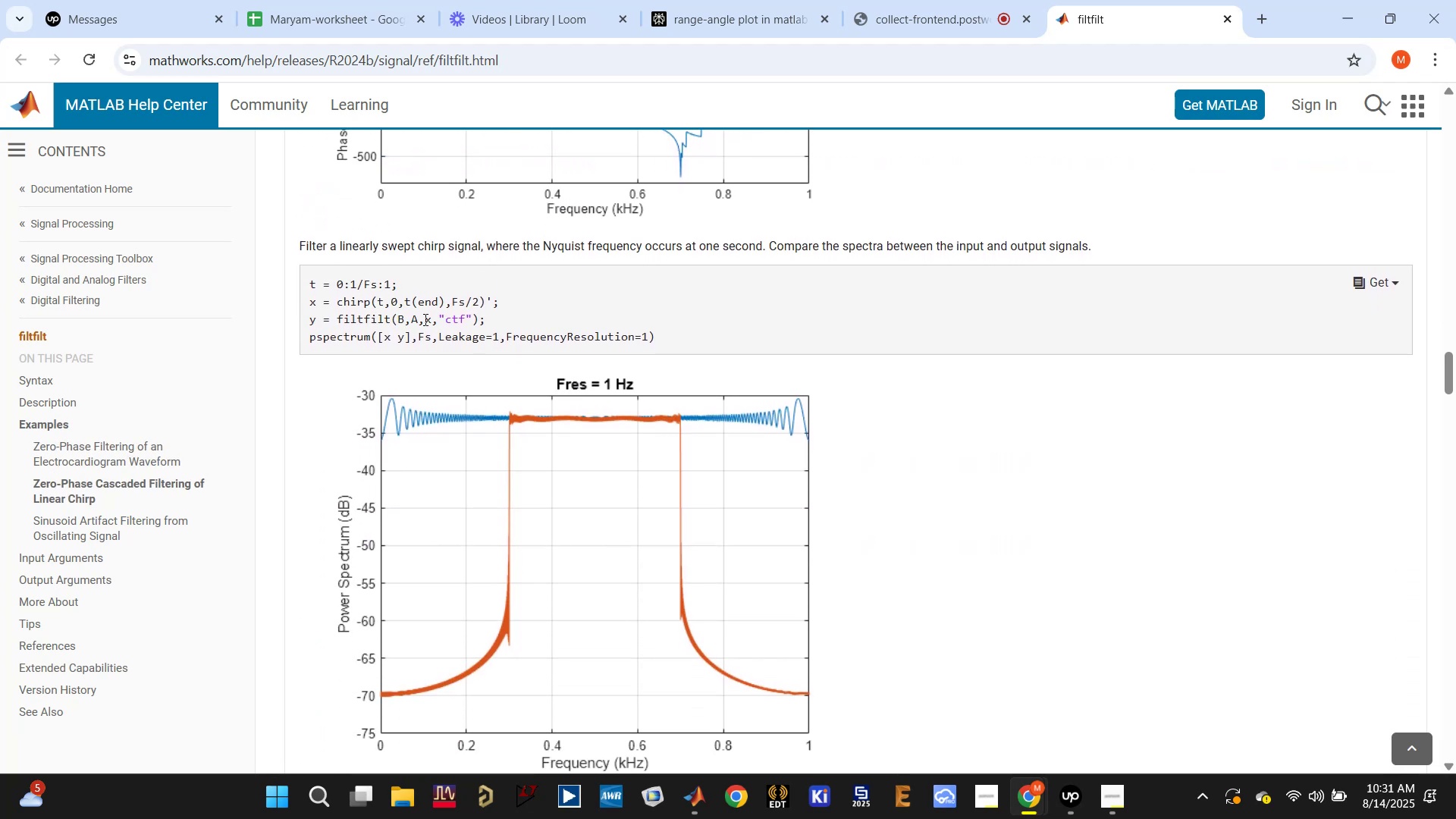 
double_click([428, 319])
 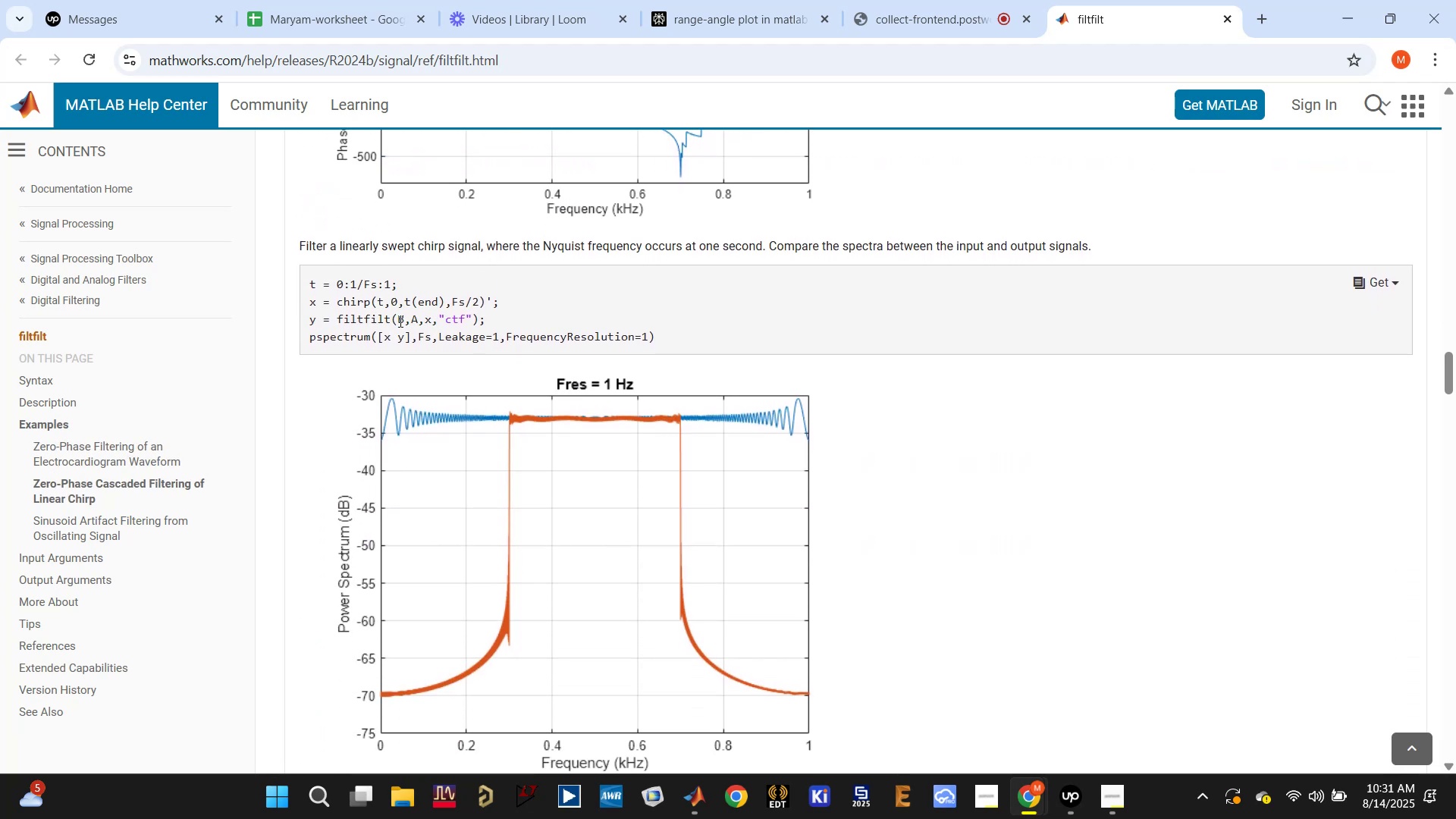 
double_click([399, 321])
 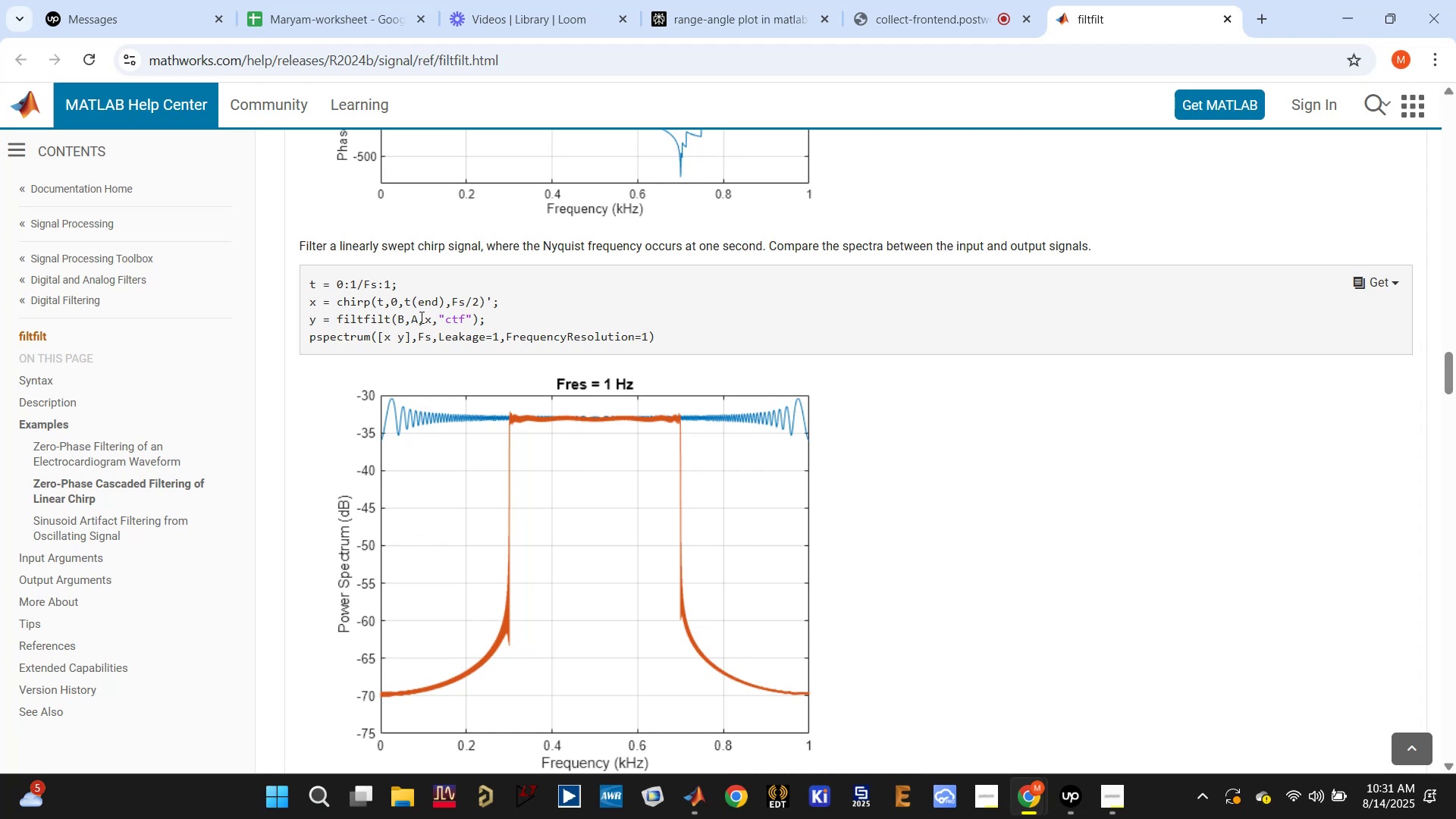 
double_click([432, 318])
 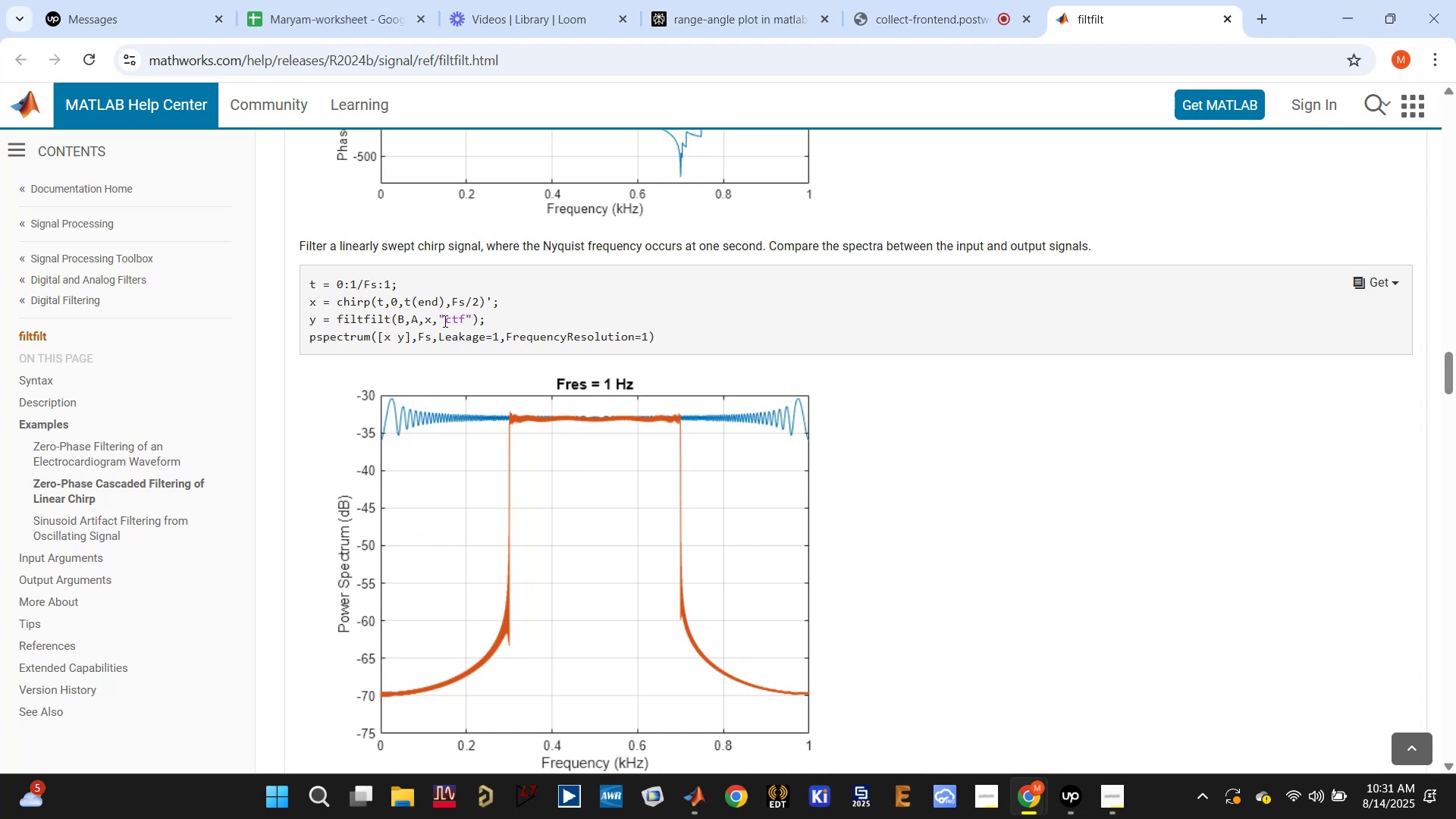 
scroll: coordinate [435, 413], scroll_direction: up, amount: 4.0
 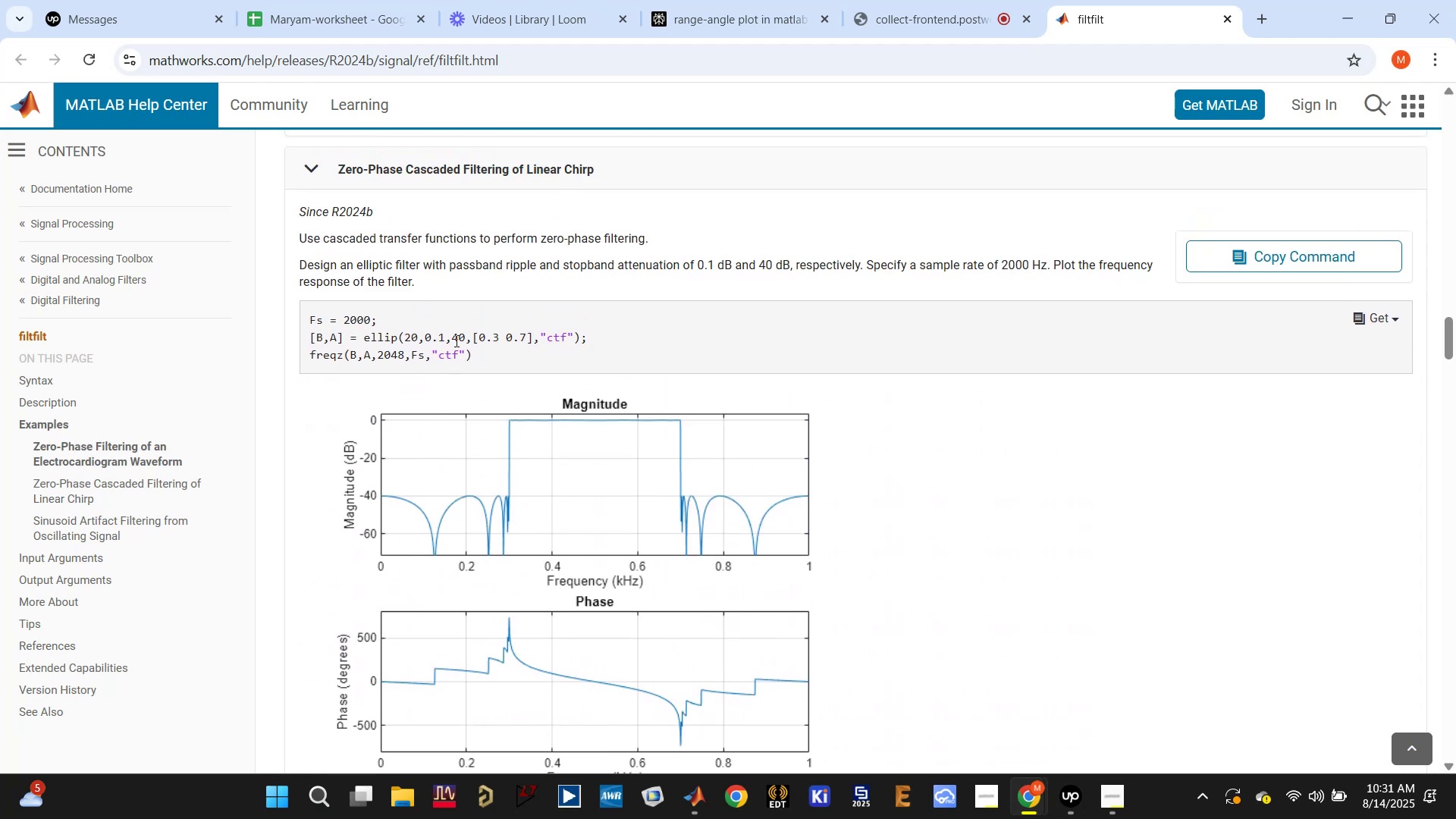 
double_click([455, 340])
 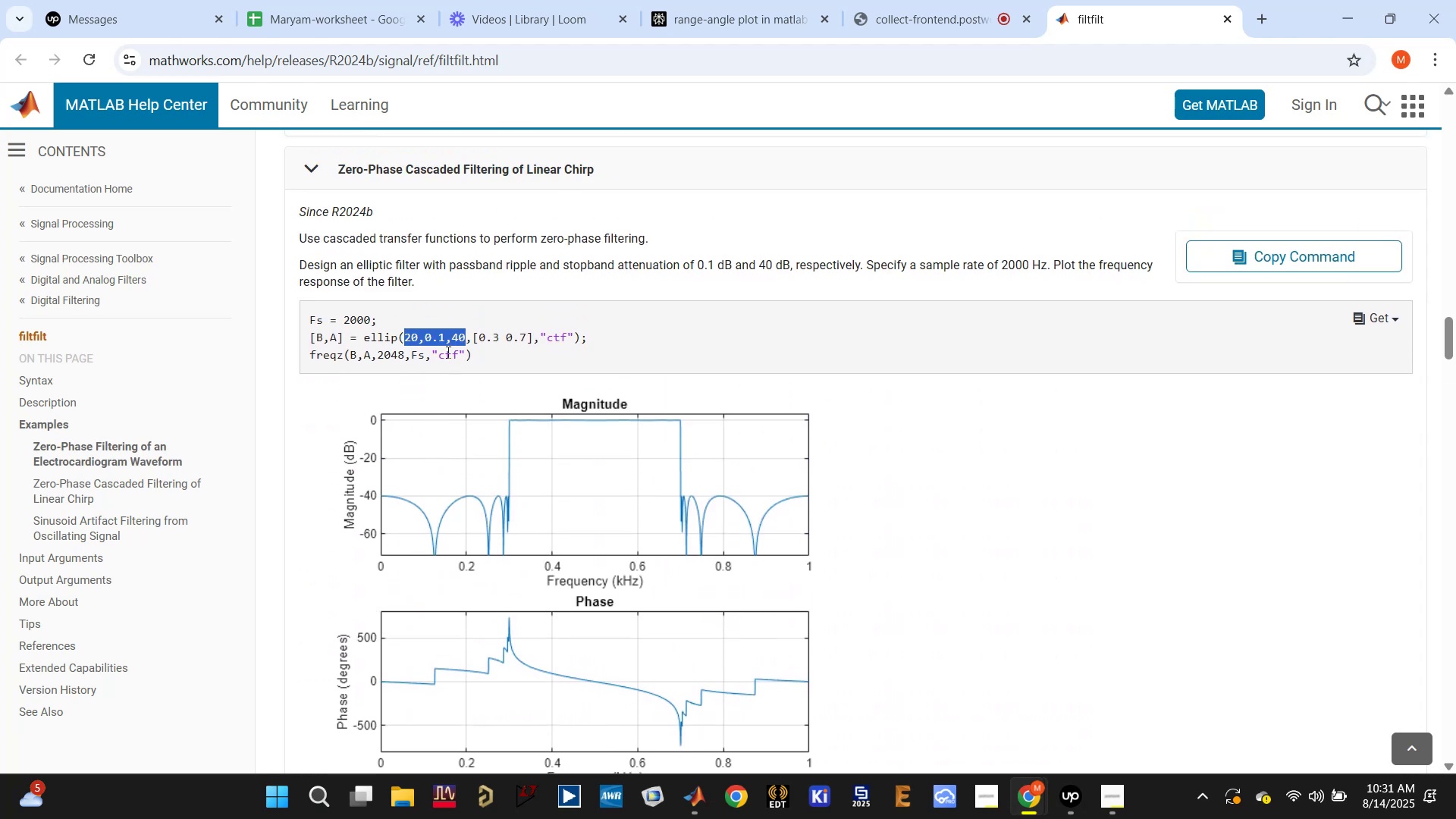 
double_click([447, 352])
 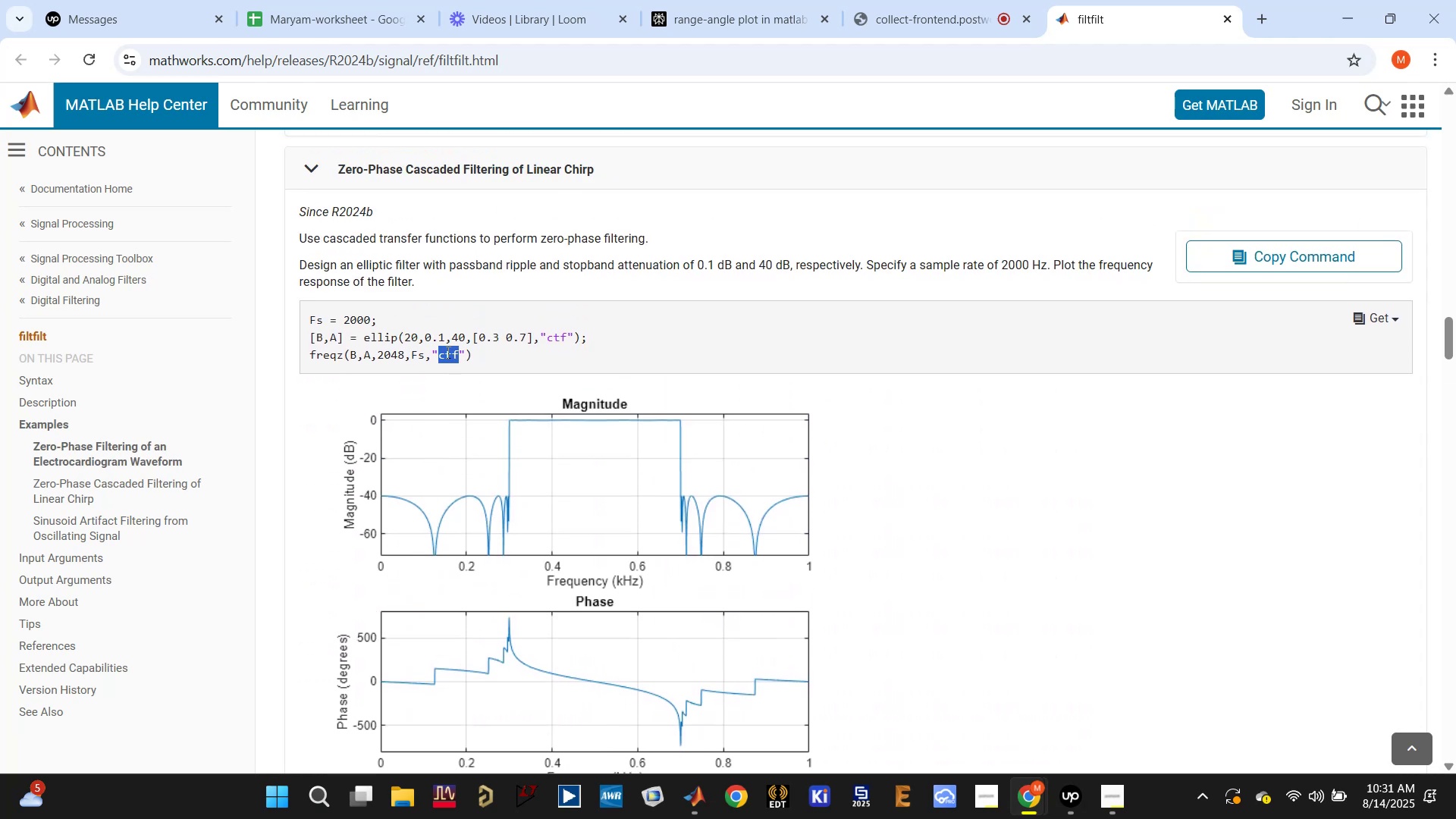 
scroll: coordinate [447, 353], scroll_direction: up, amount: 4.0
 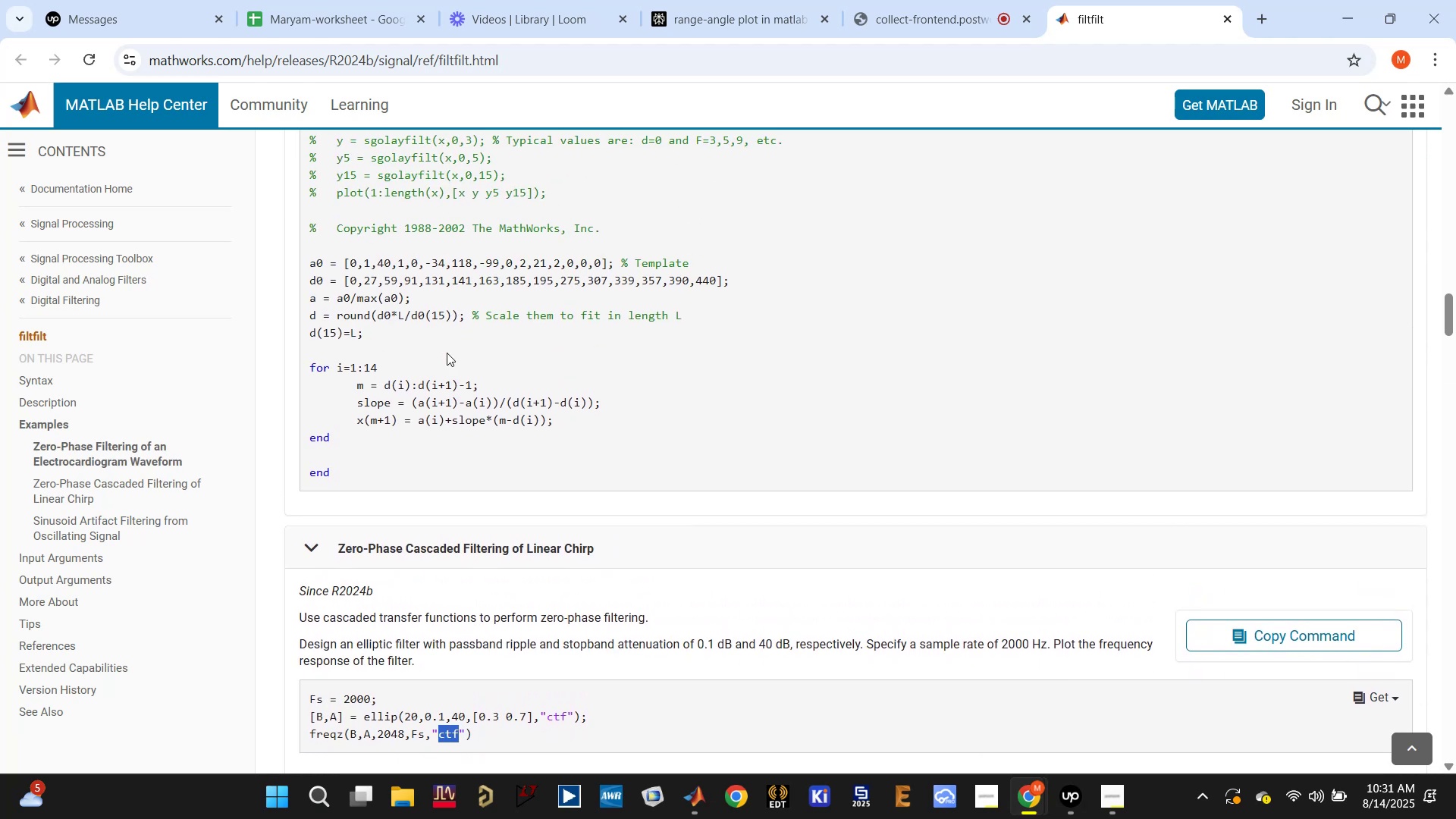 
key(Control+F)
 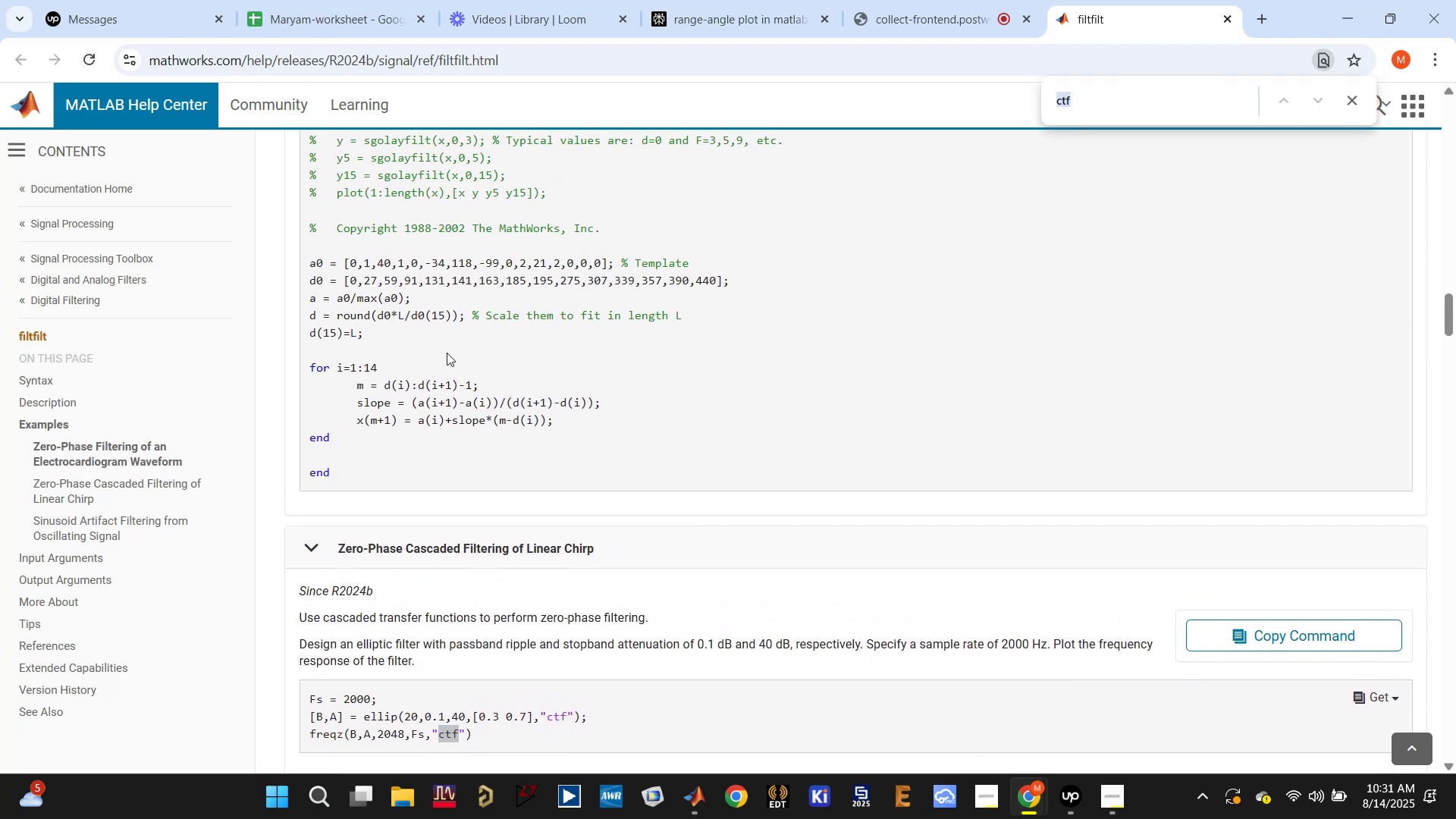 
type(ctf)
 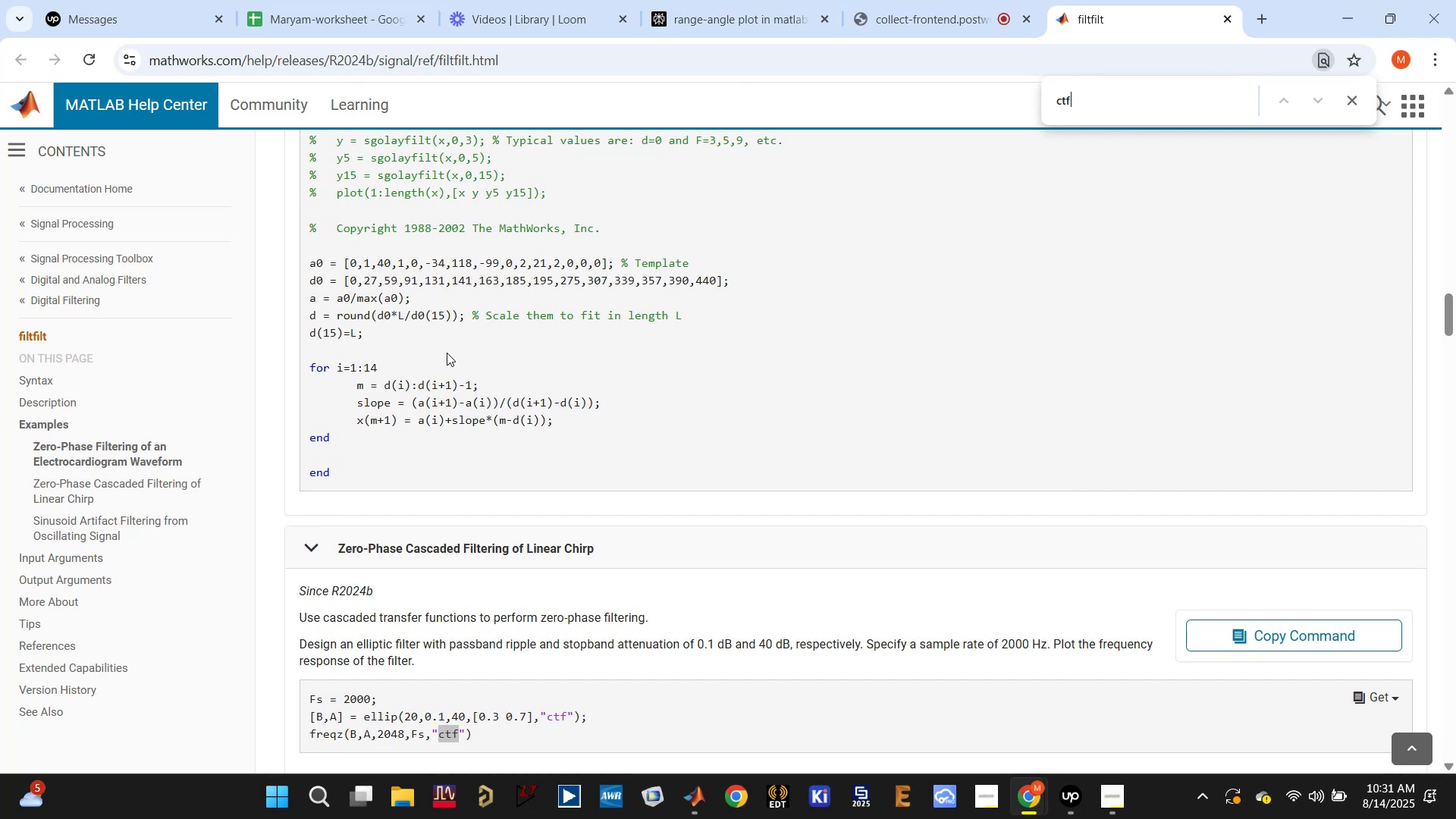 
key(Enter)
 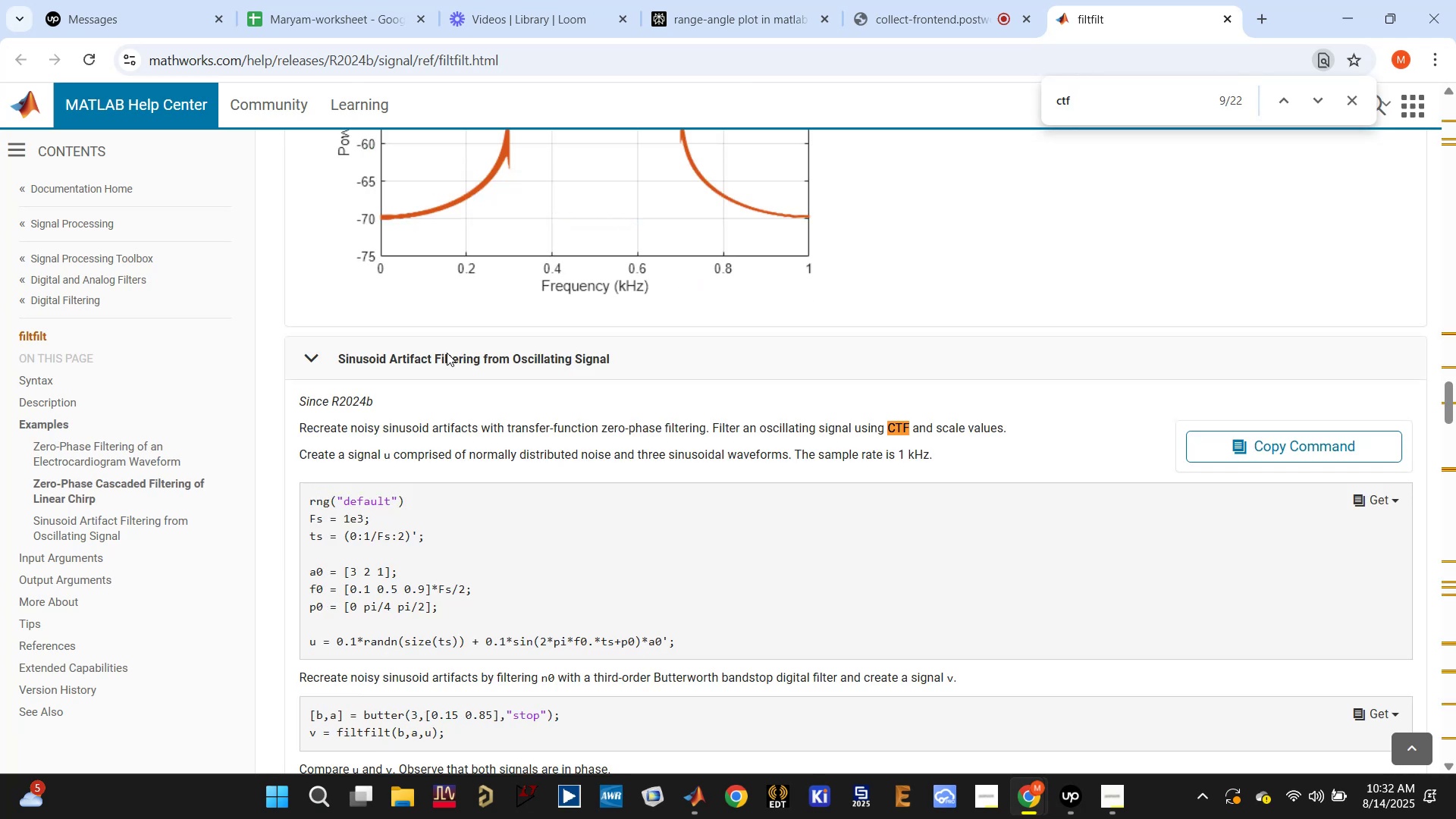 
wait(5.54)
 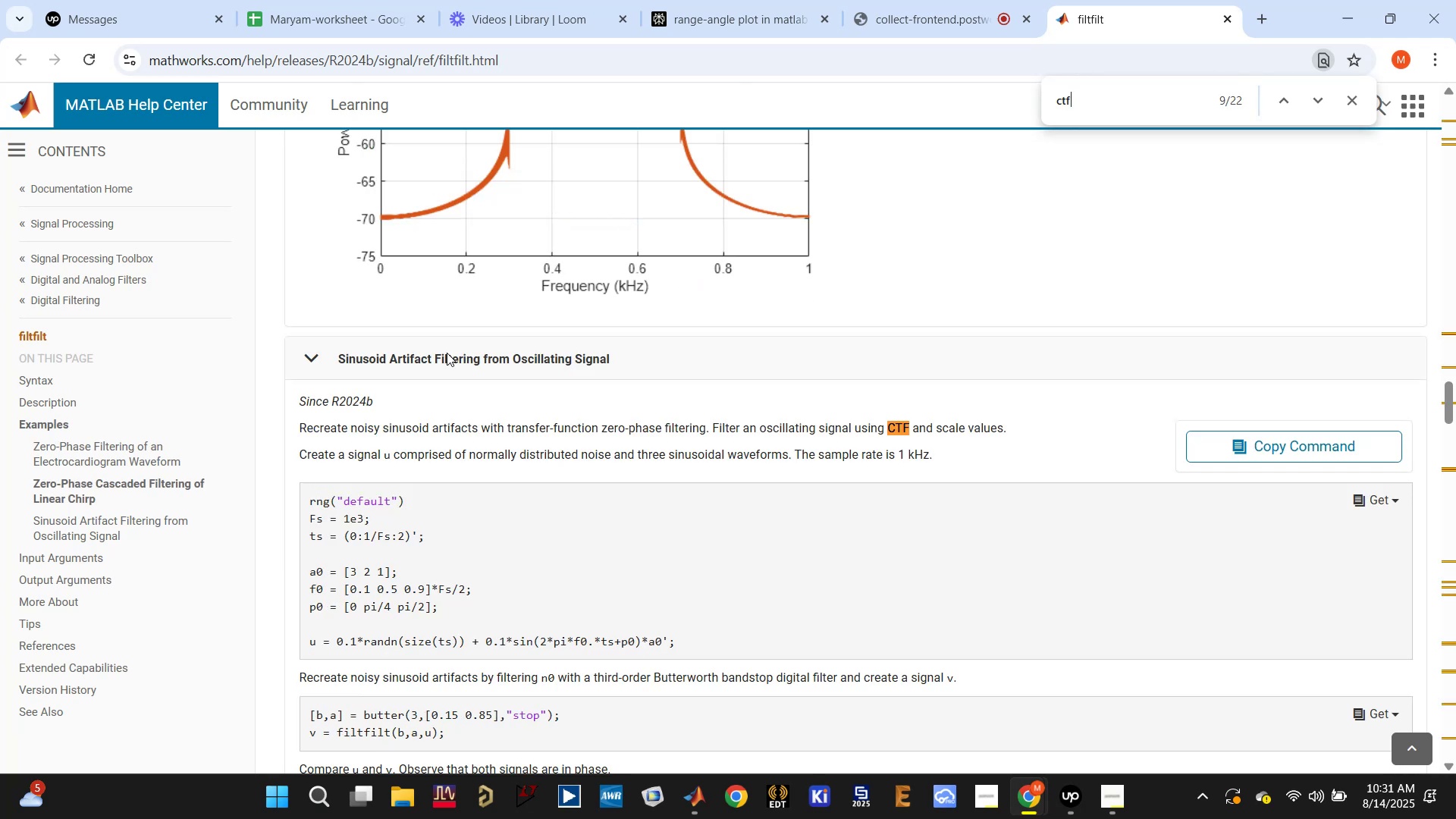 
key(Enter)
 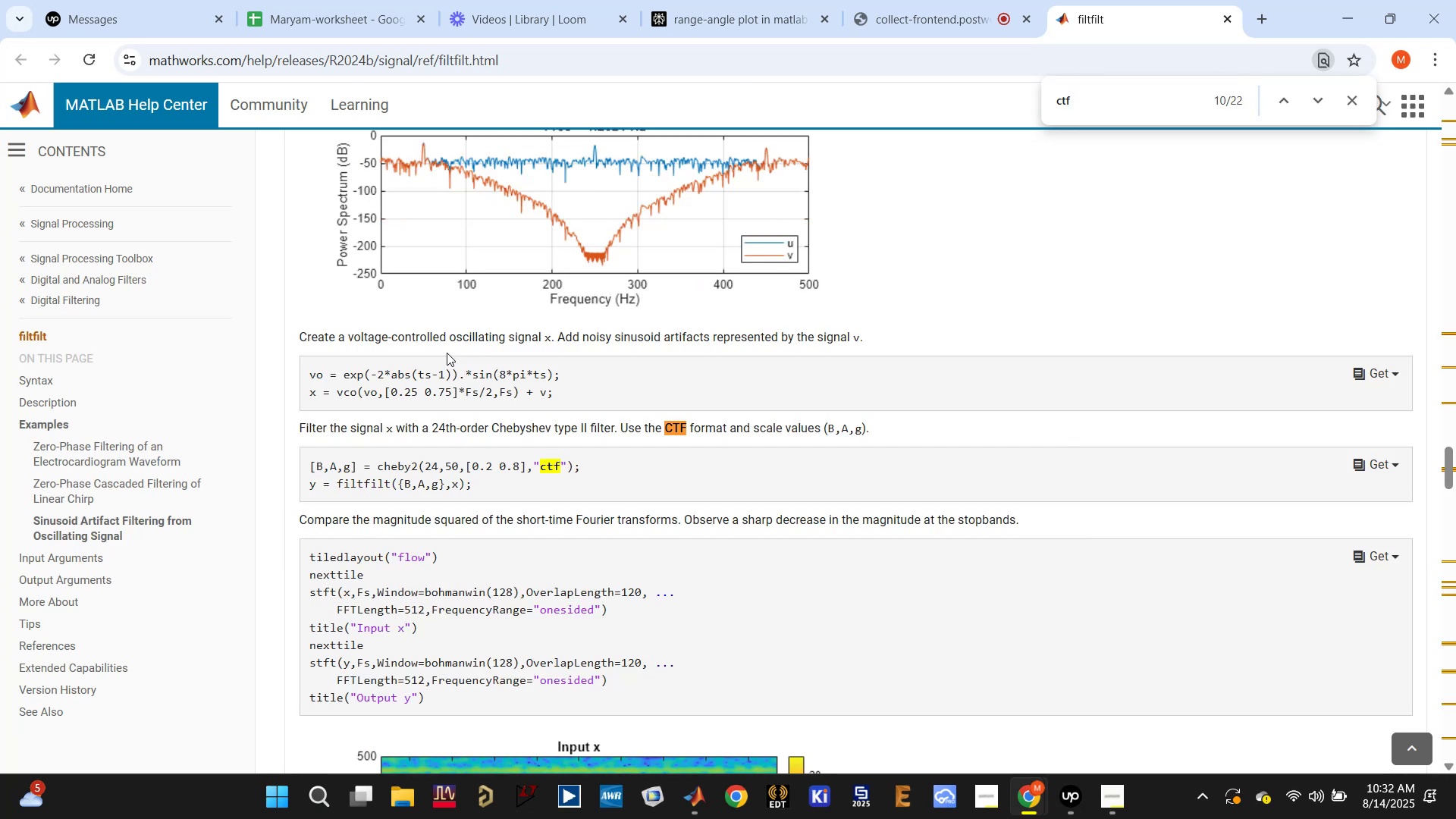 
key(Enter)
 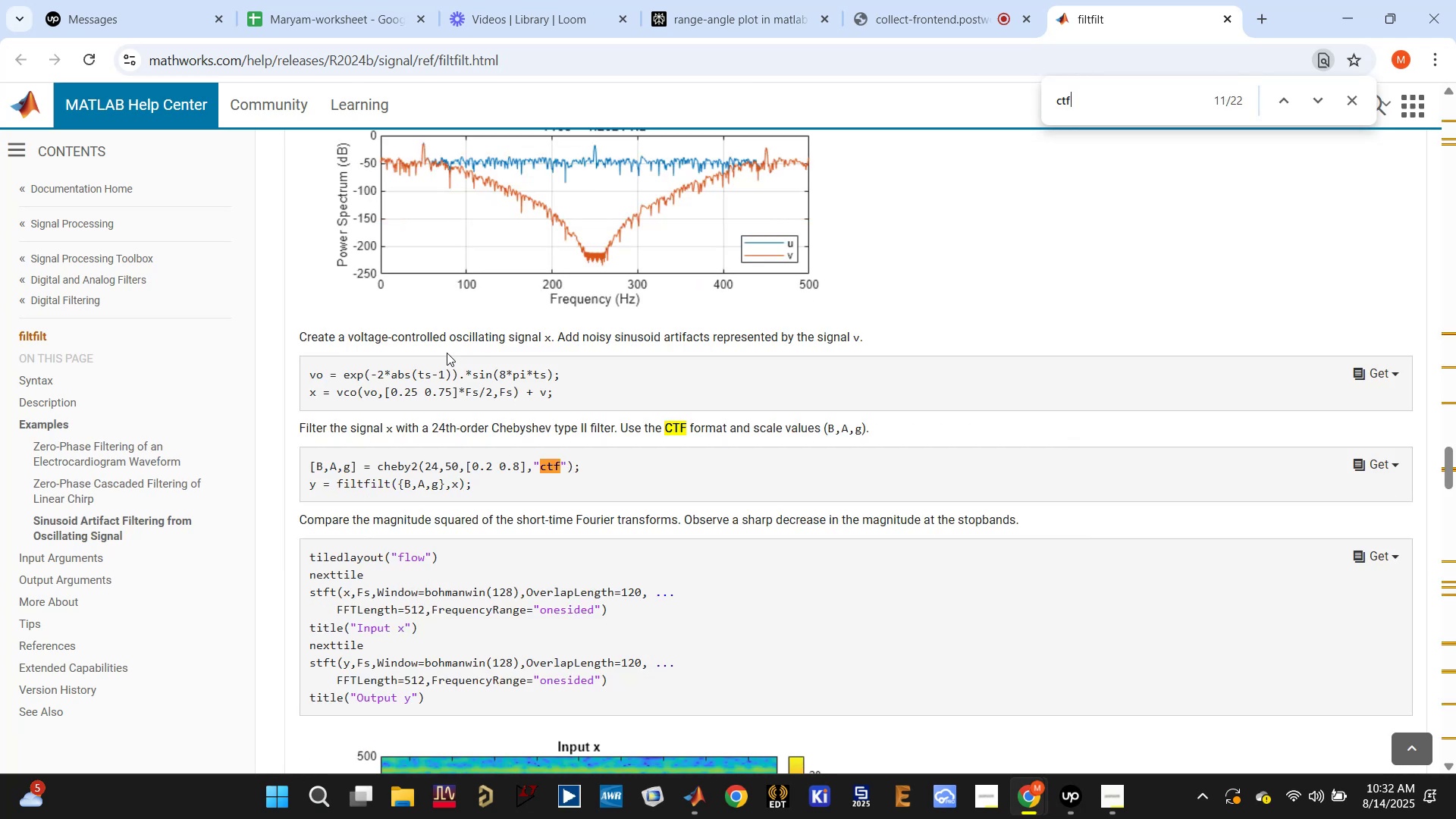 
key(Enter)
 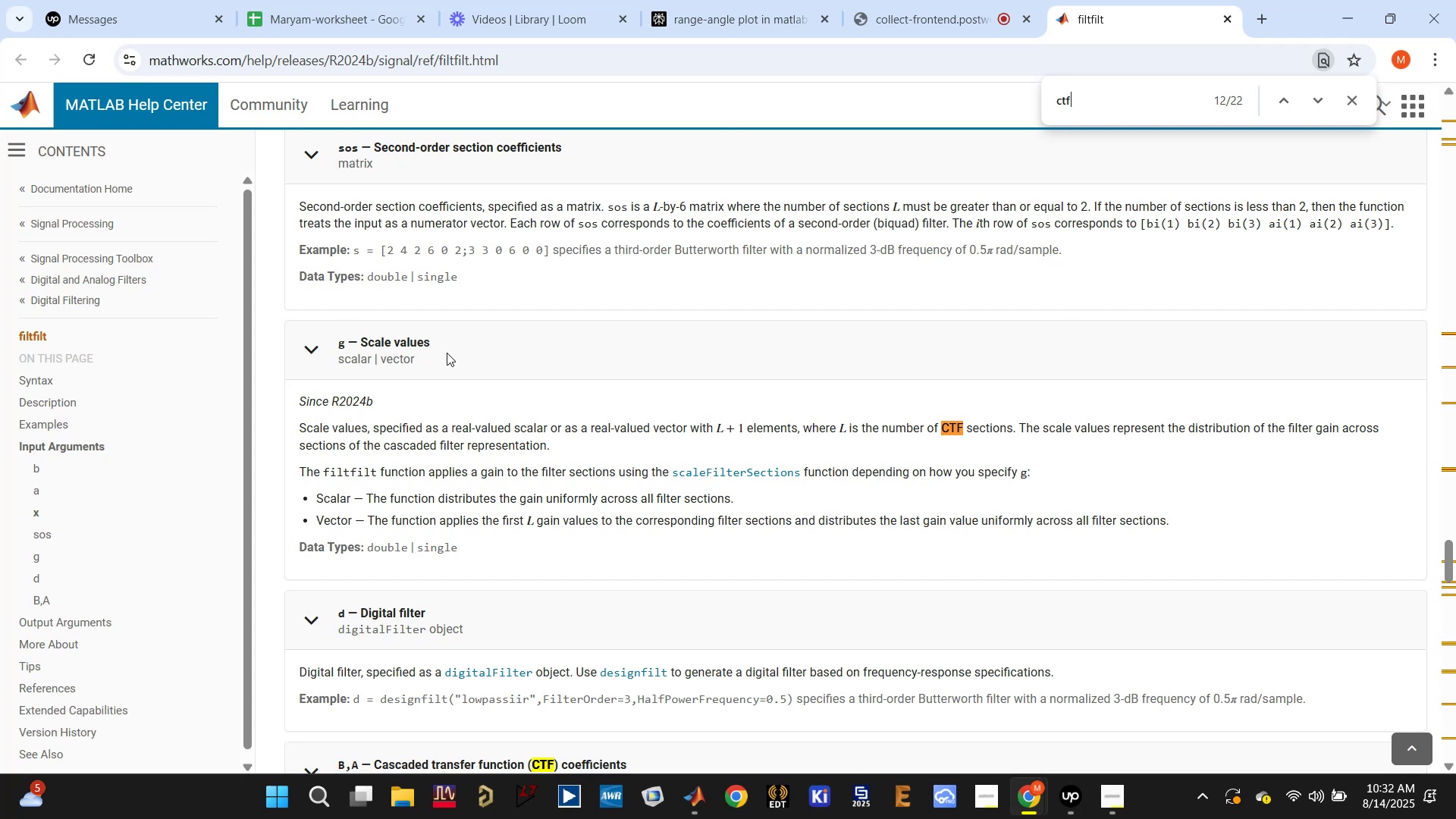 
key(Enter)
 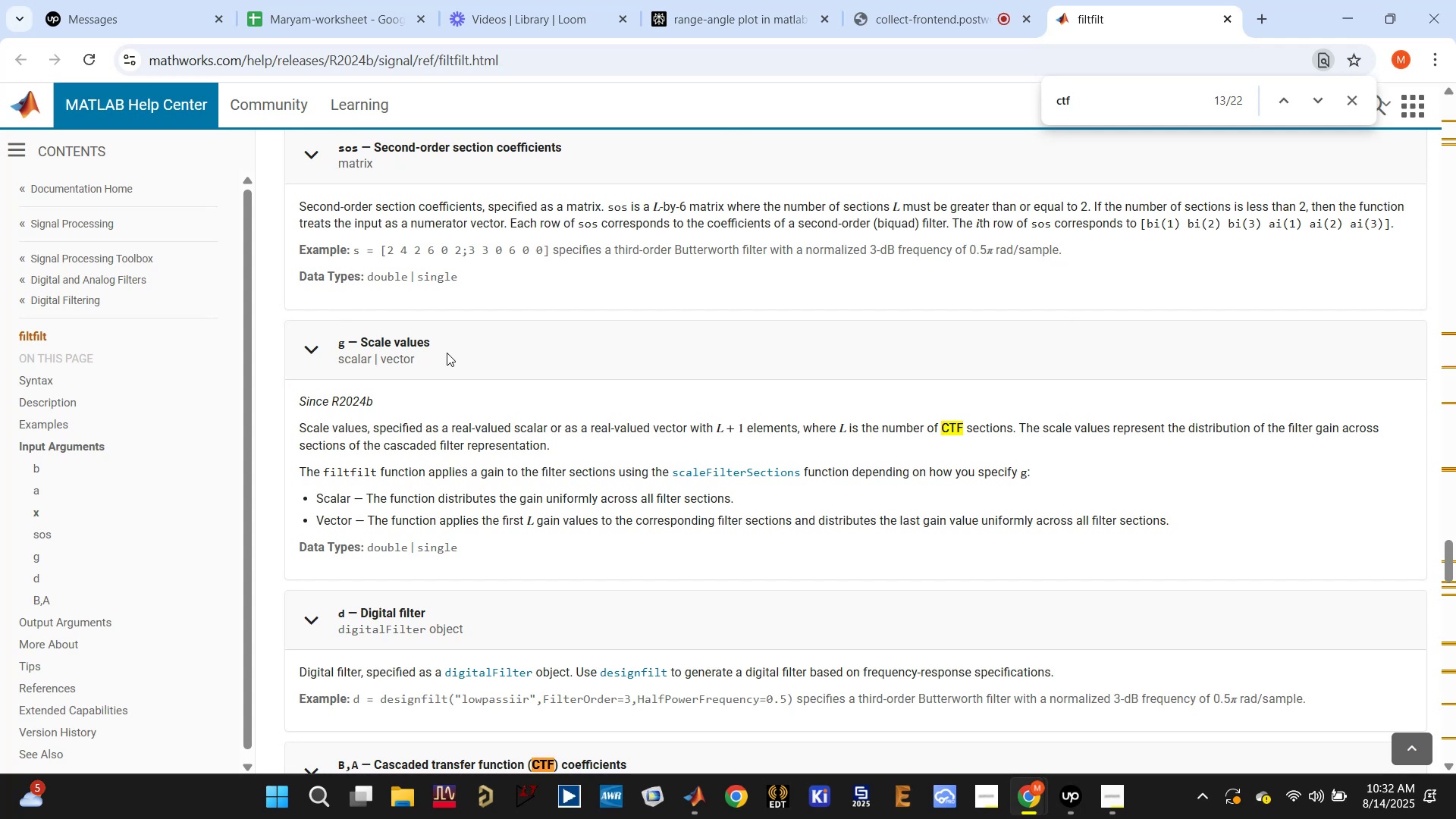 
key(Enter)
 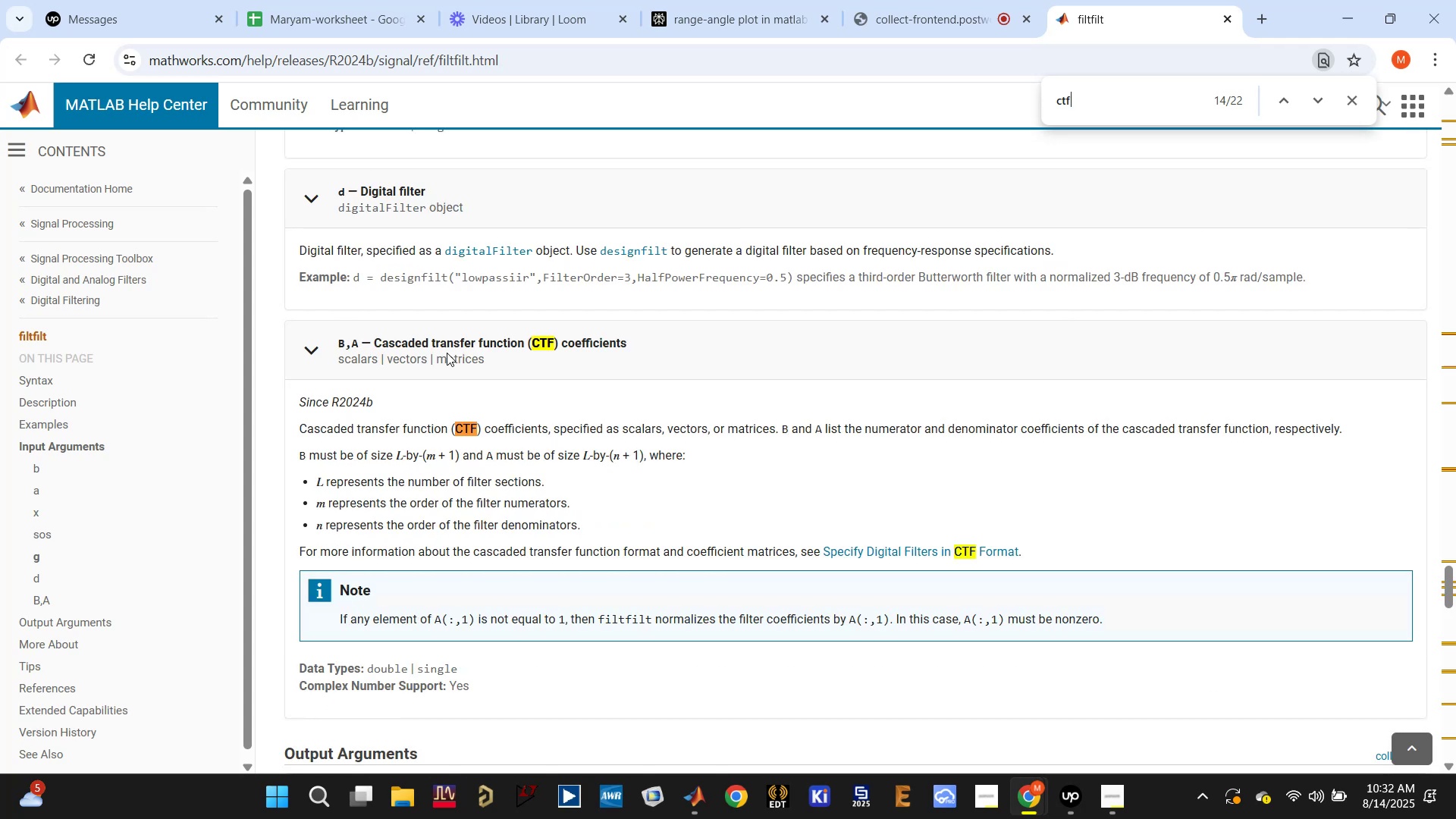 
key(Enter)
 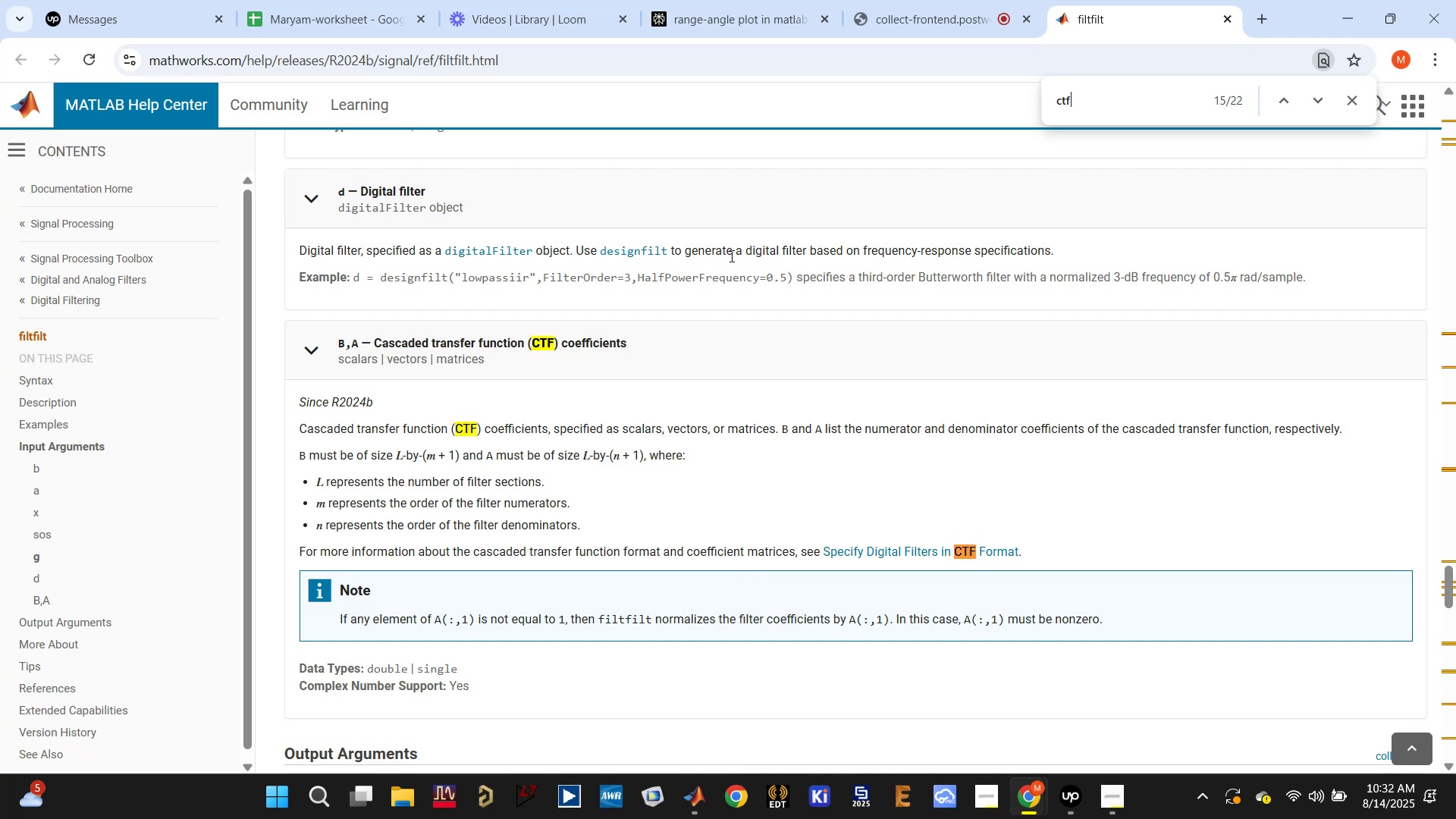 
wait(9.66)
 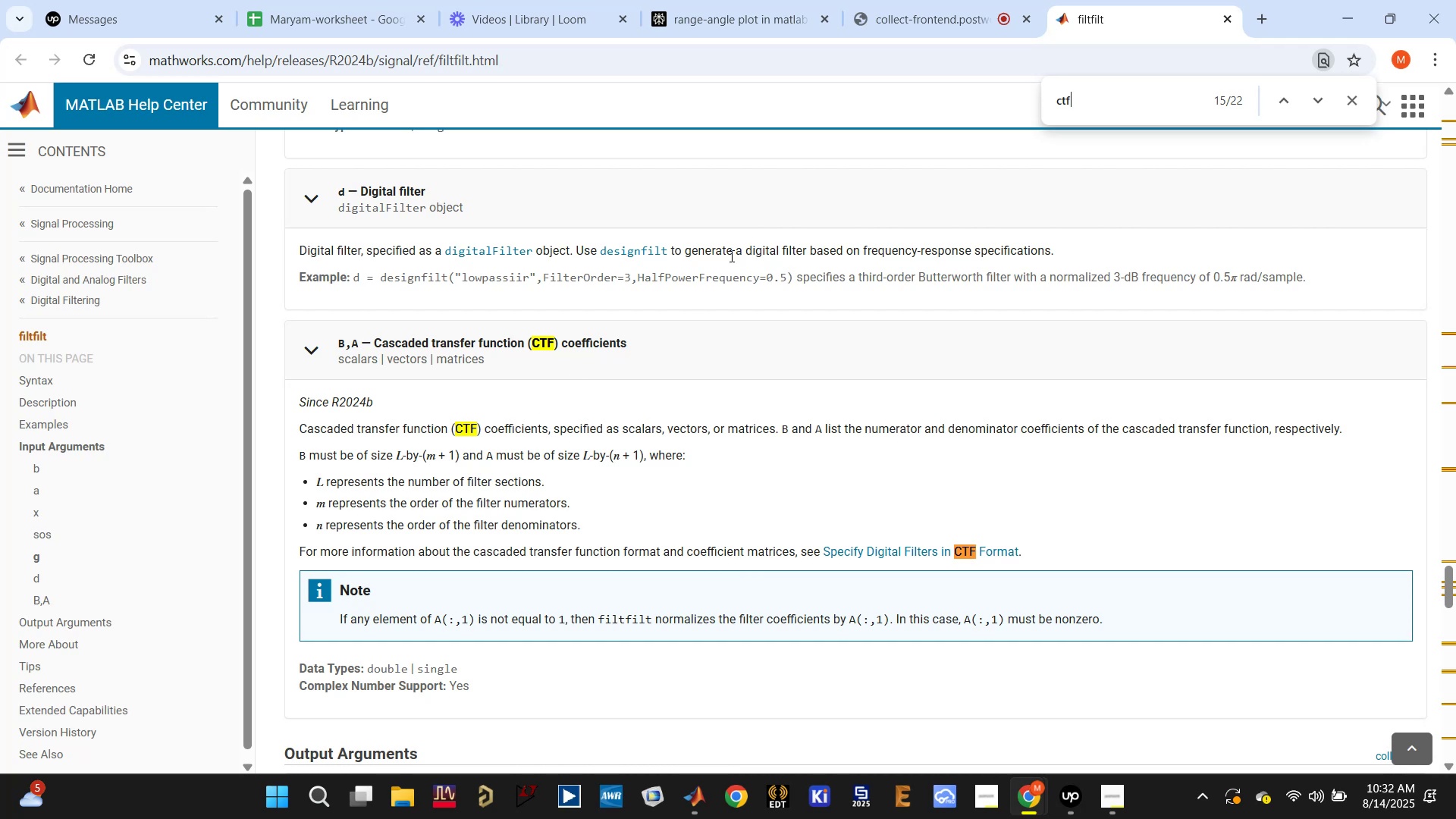 
left_click([1102, 106])
 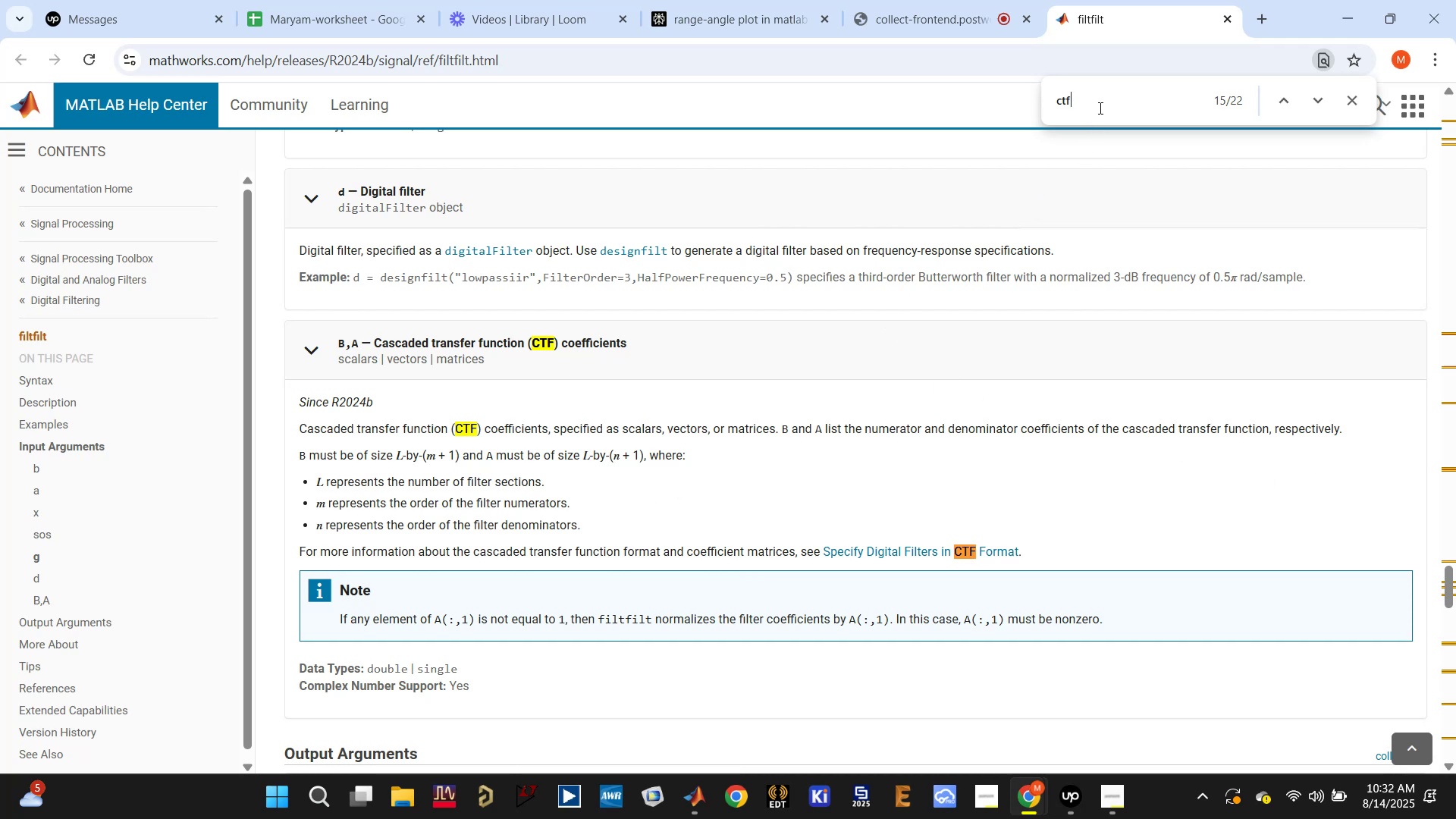 
key(Enter)
 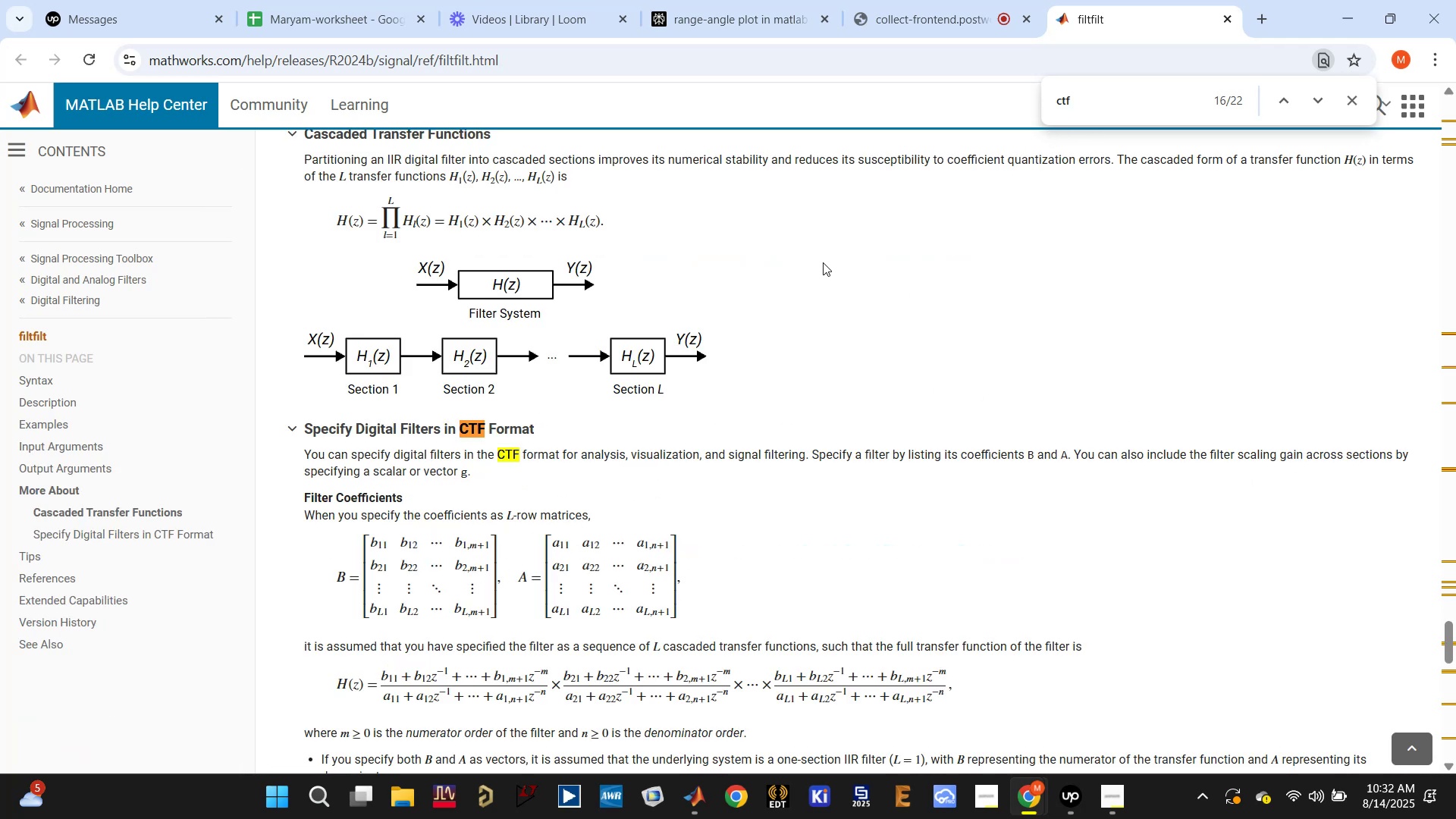 
key(Enter)
 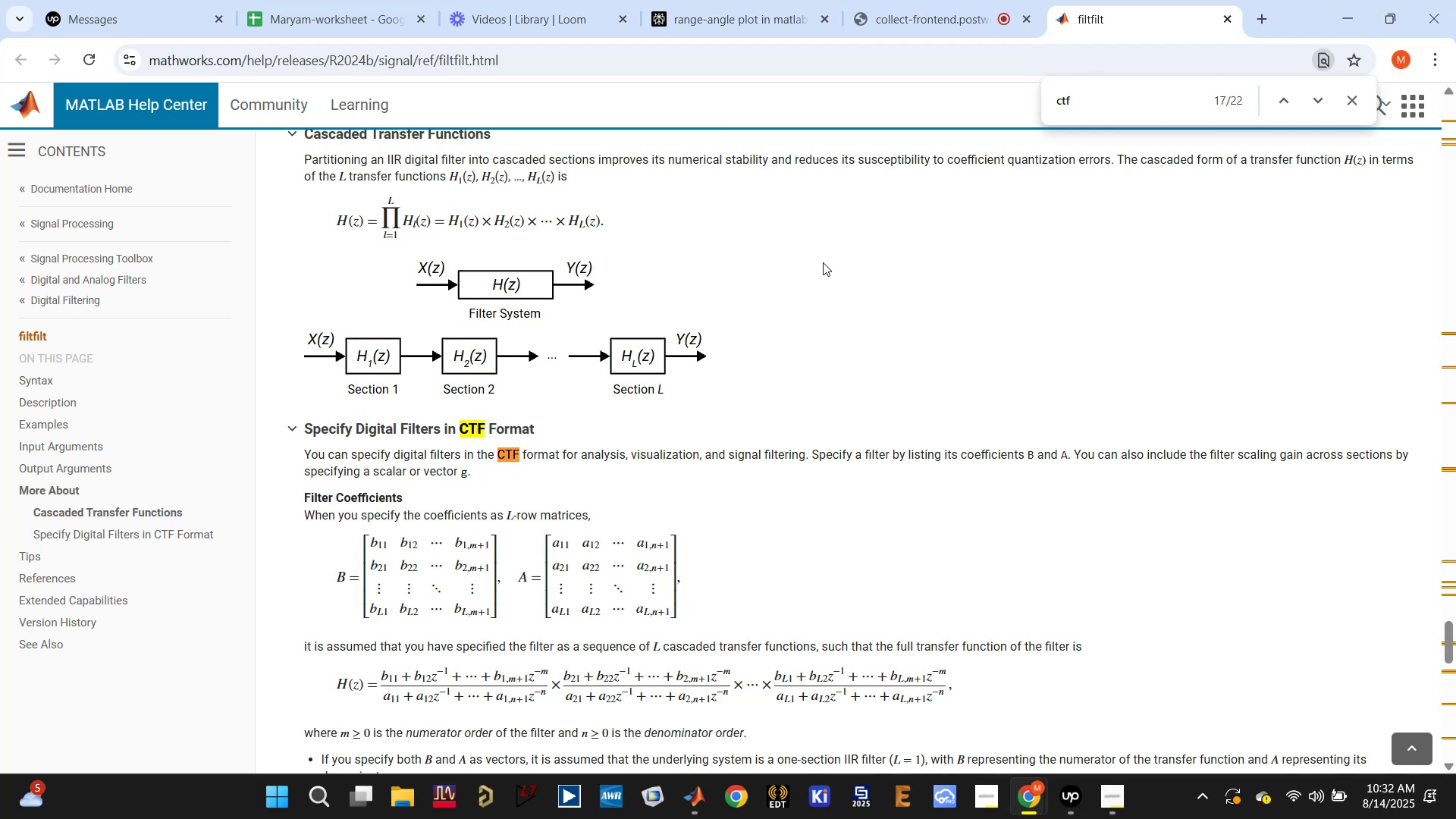 
key(Enter)
 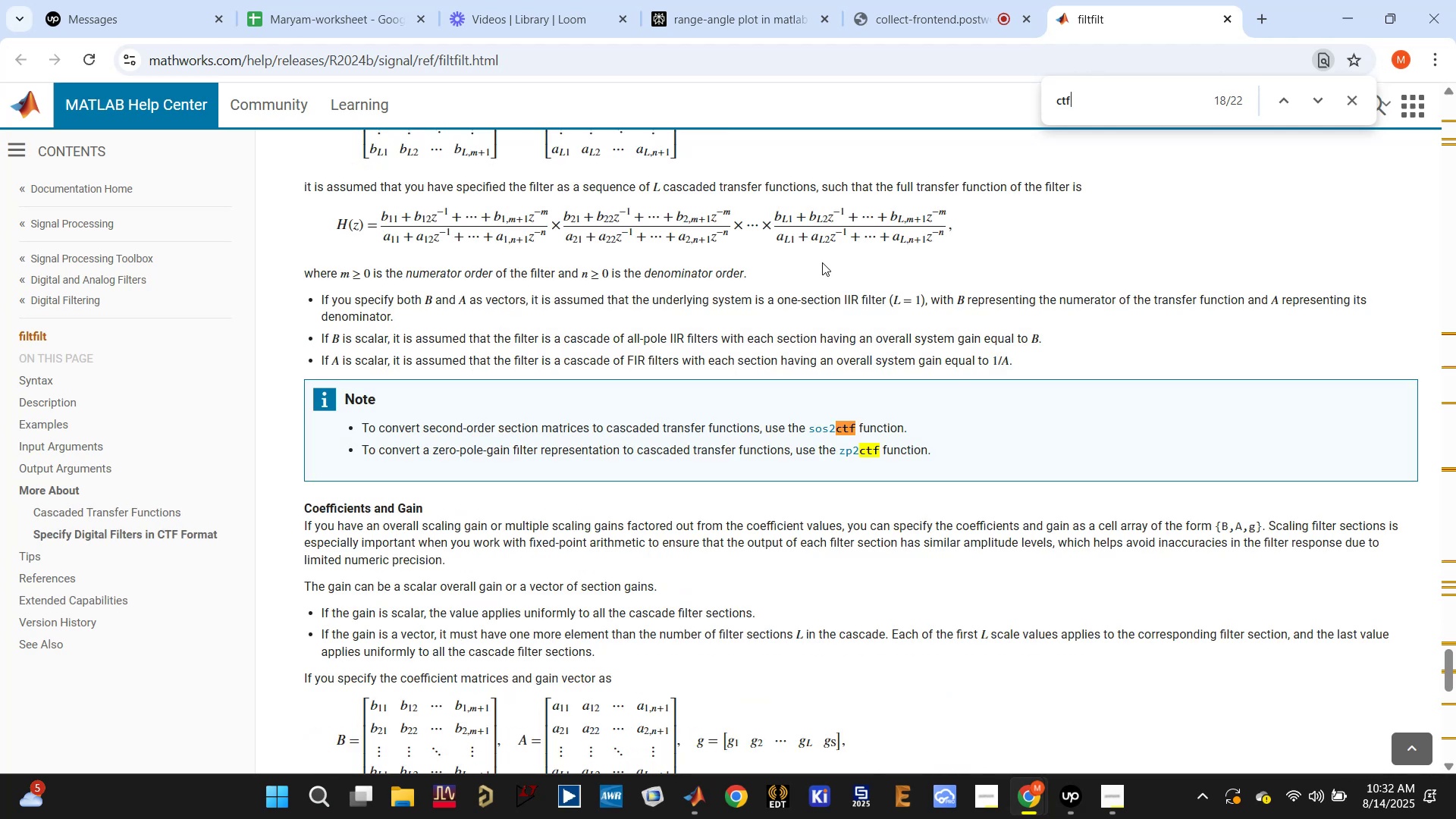 
key(Enter)
 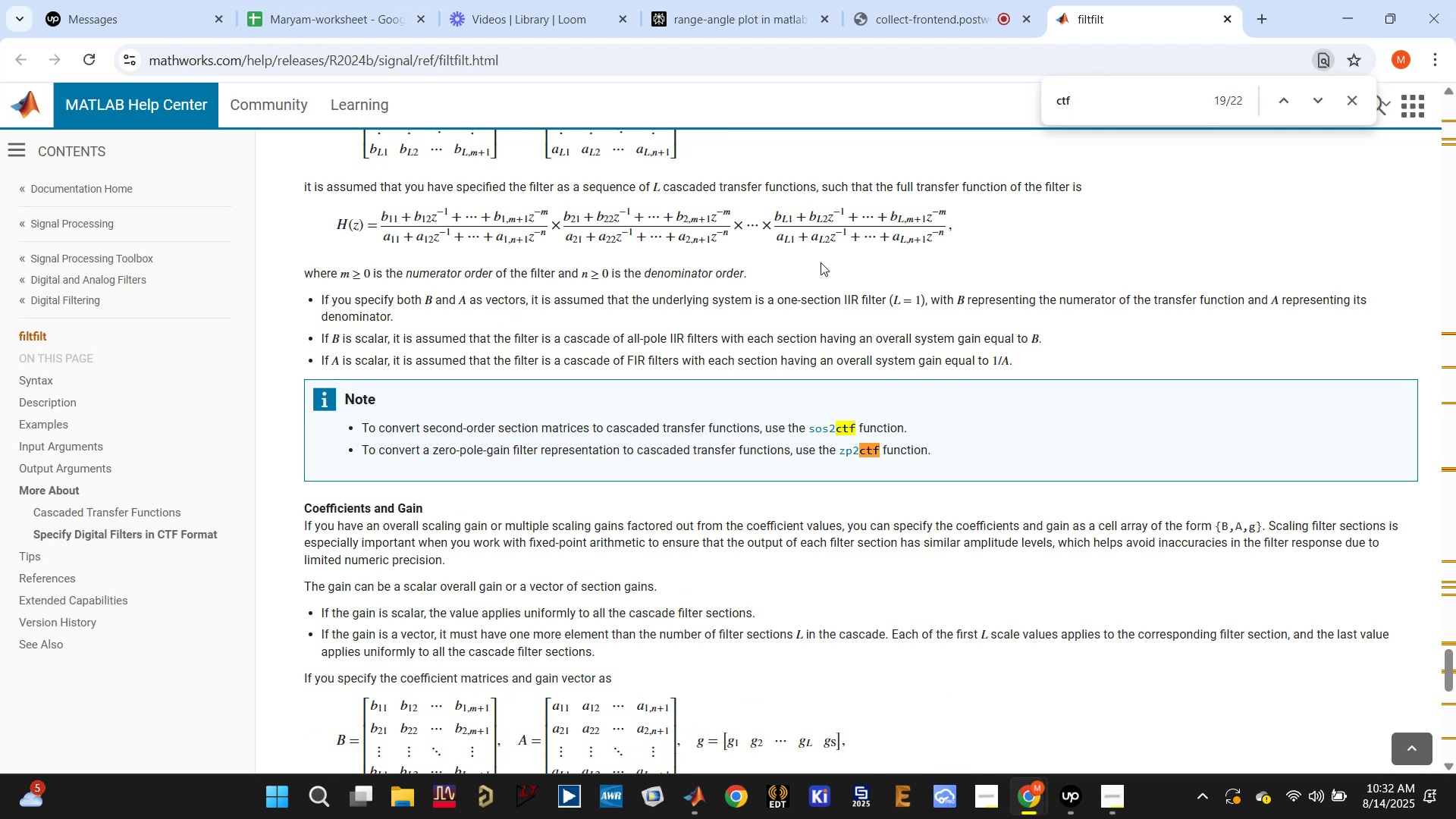 
key(Enter)
 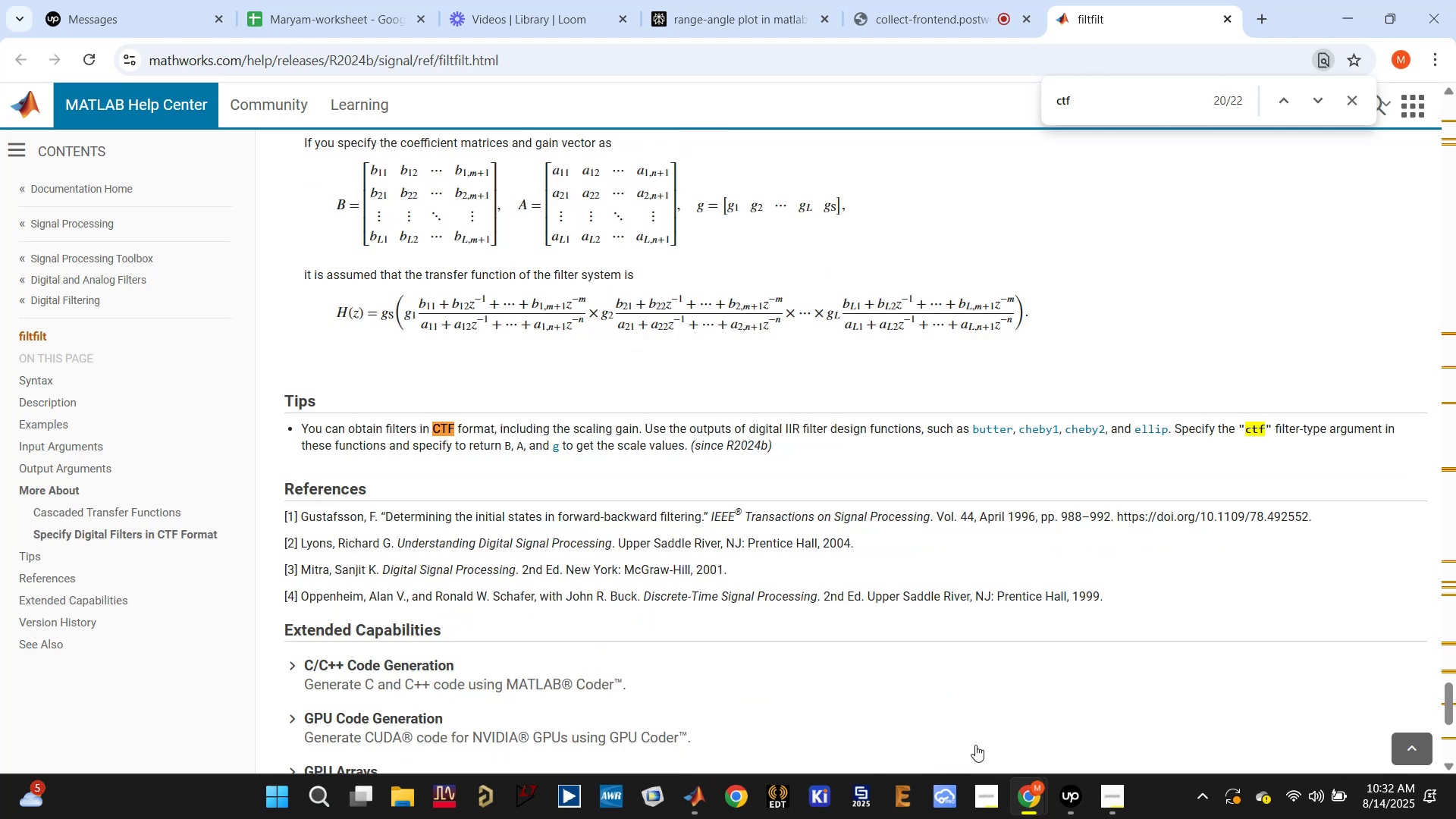 
left_click([694, 802])
 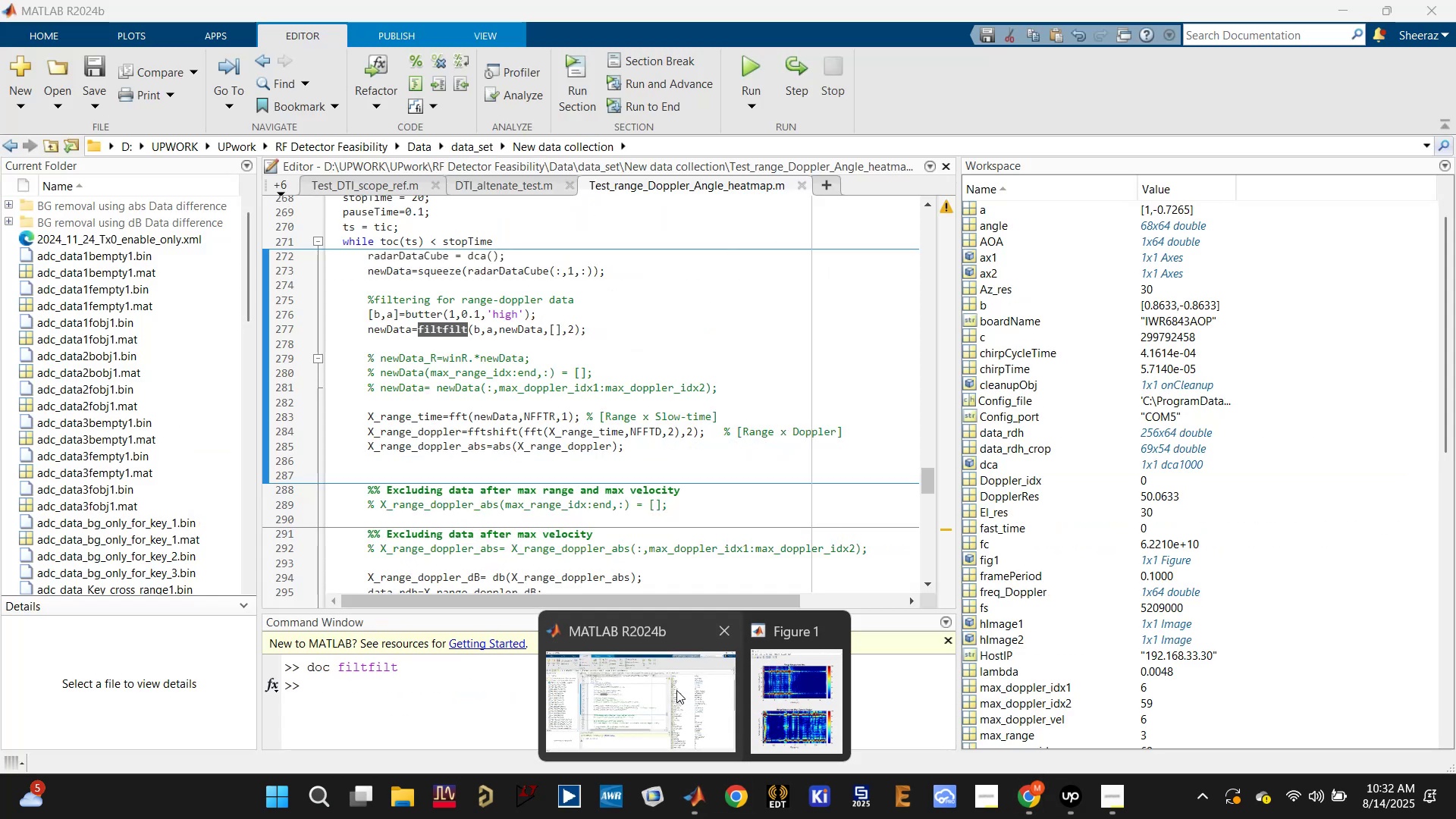 
left_click([641, 692])
 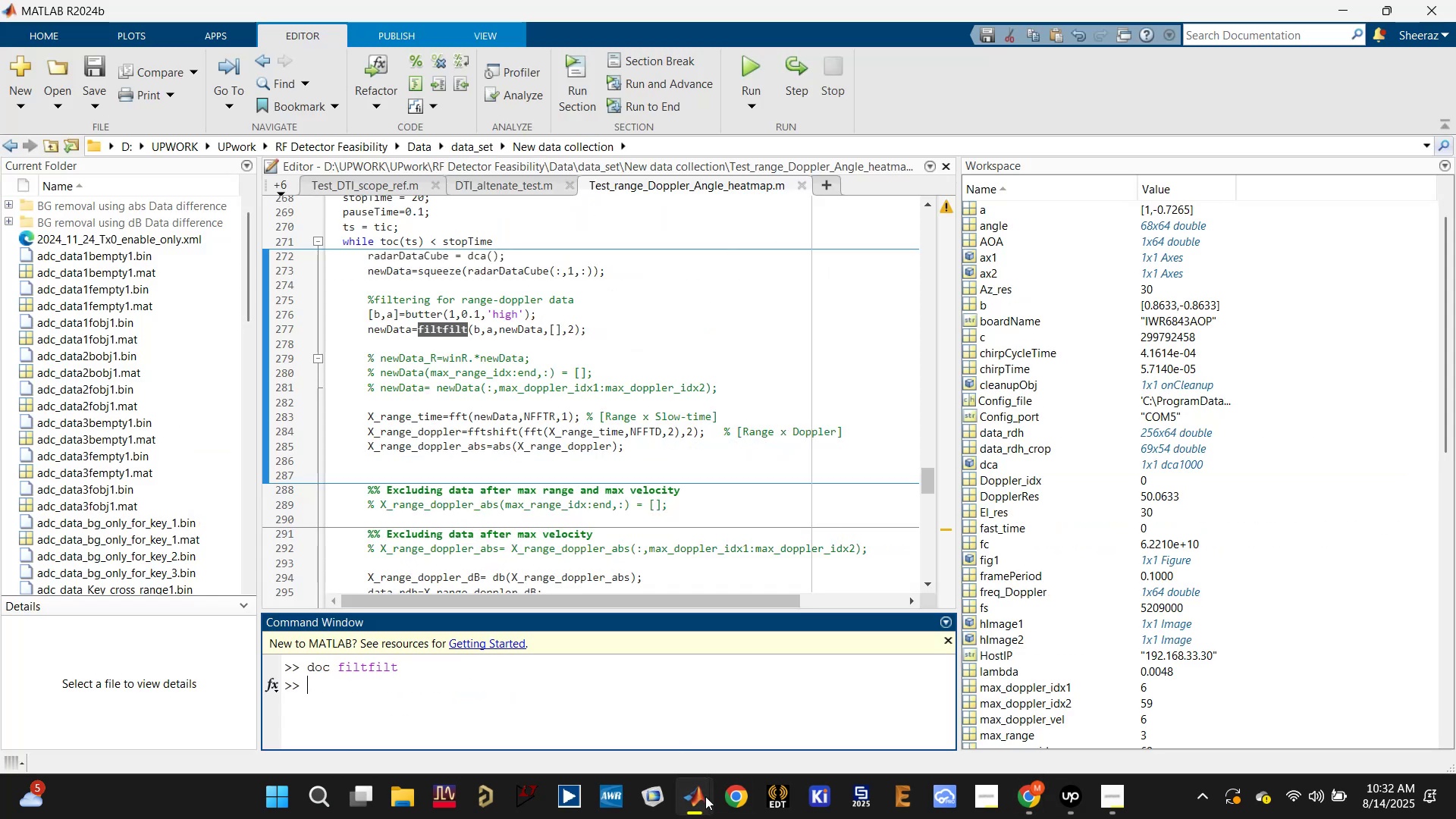 
left_click([708, 811])
 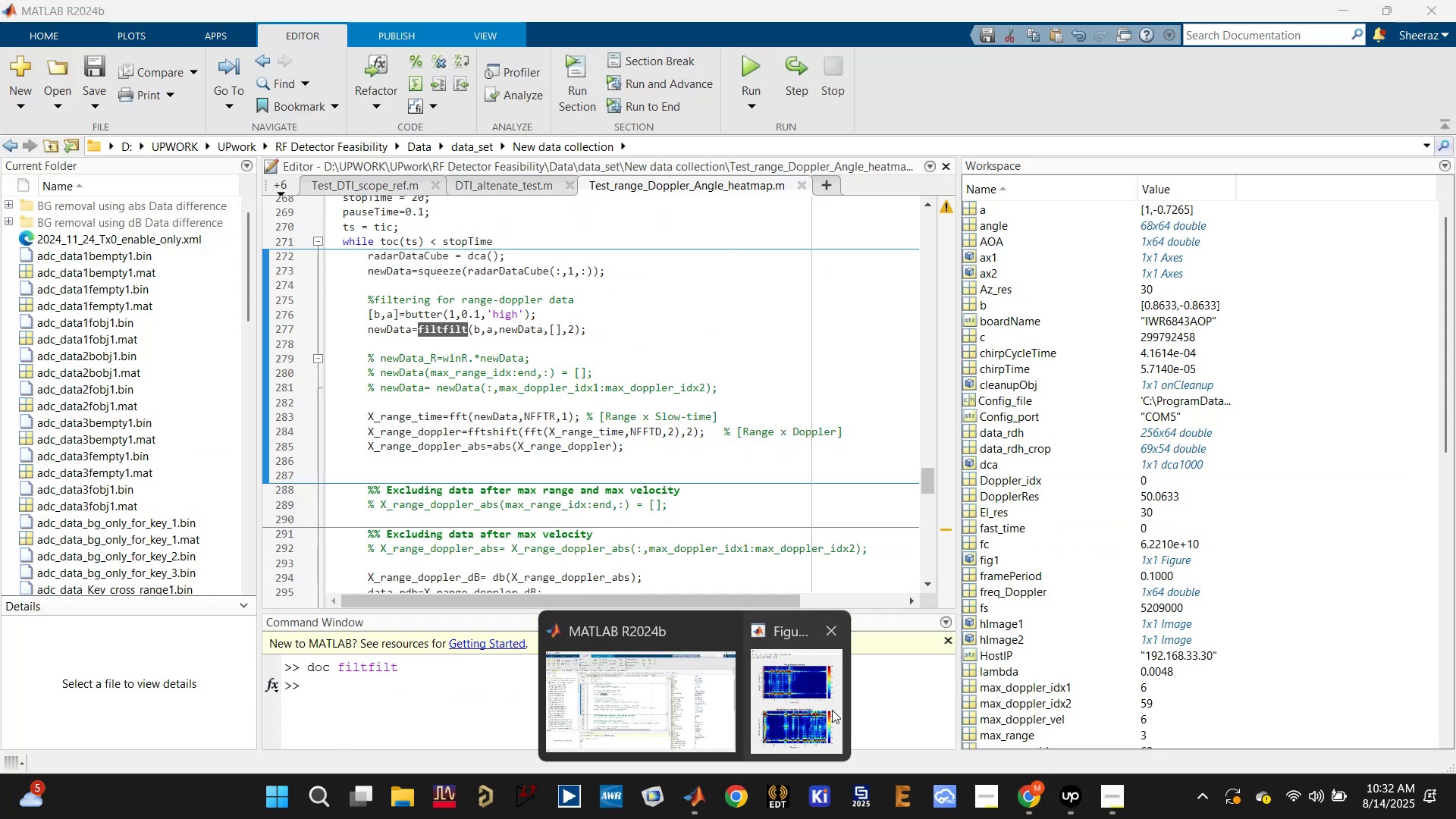 
left_click([833, 709])
 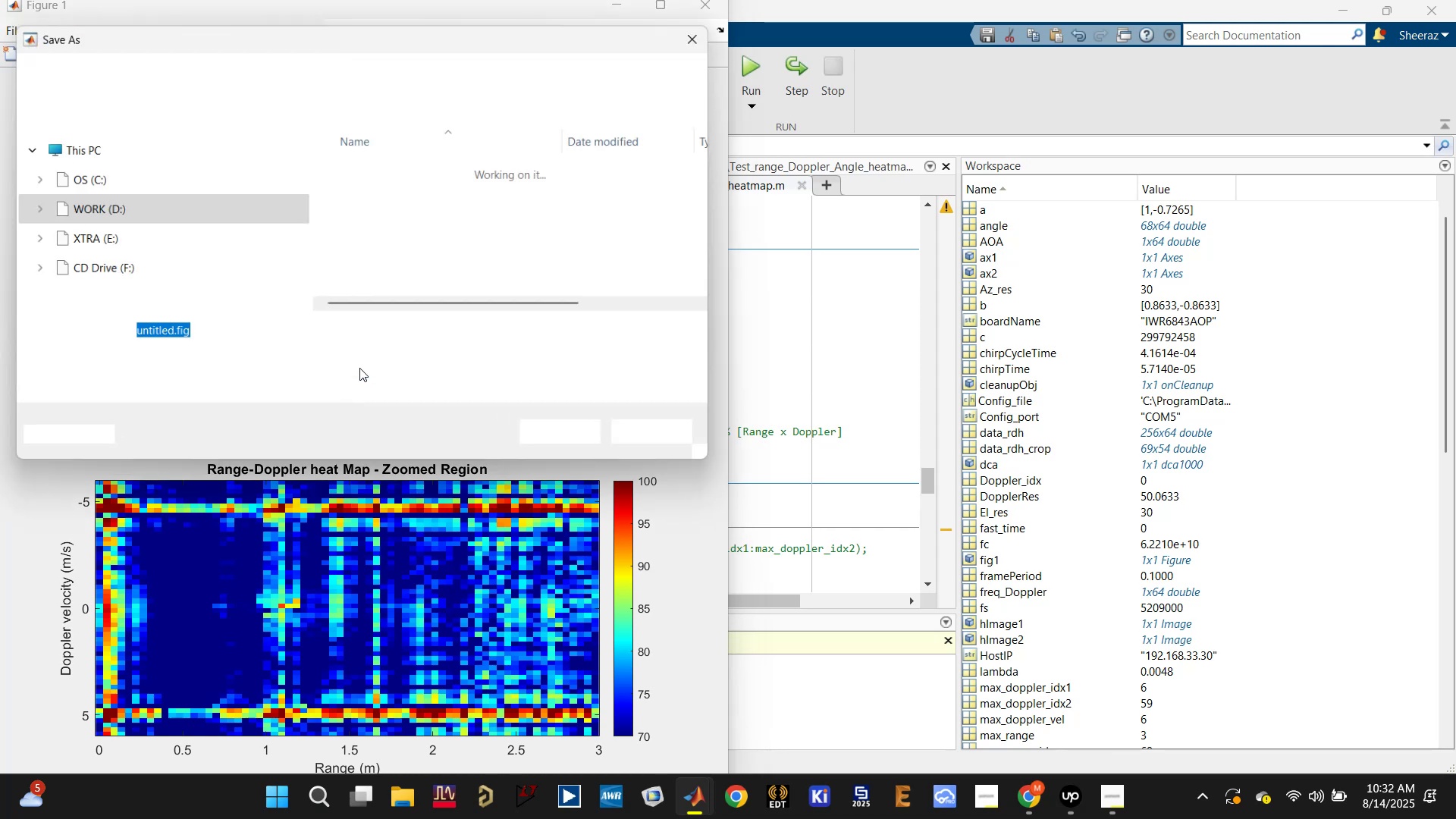 
wait(6.48)
 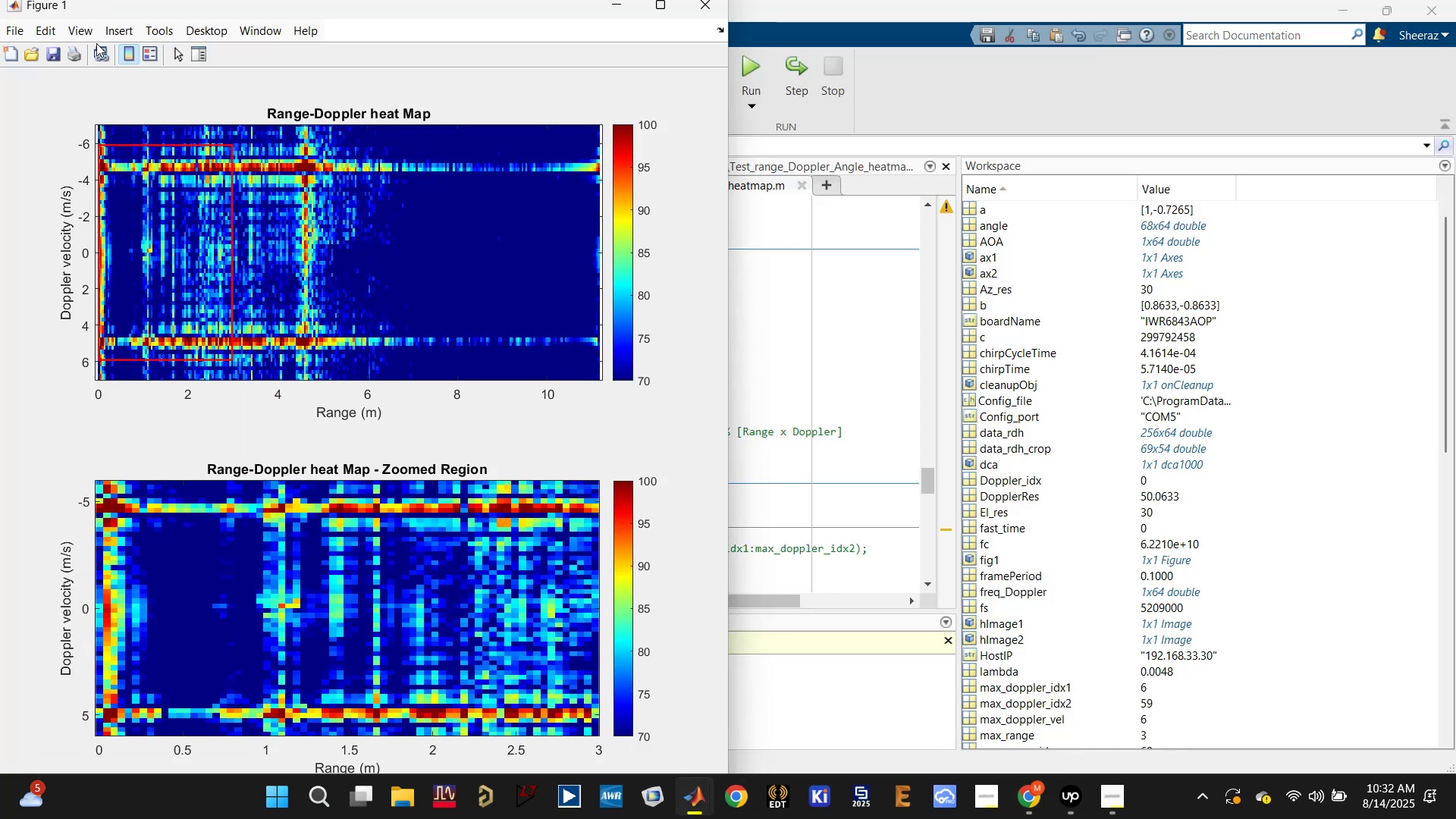 
left_click([391, 227])
 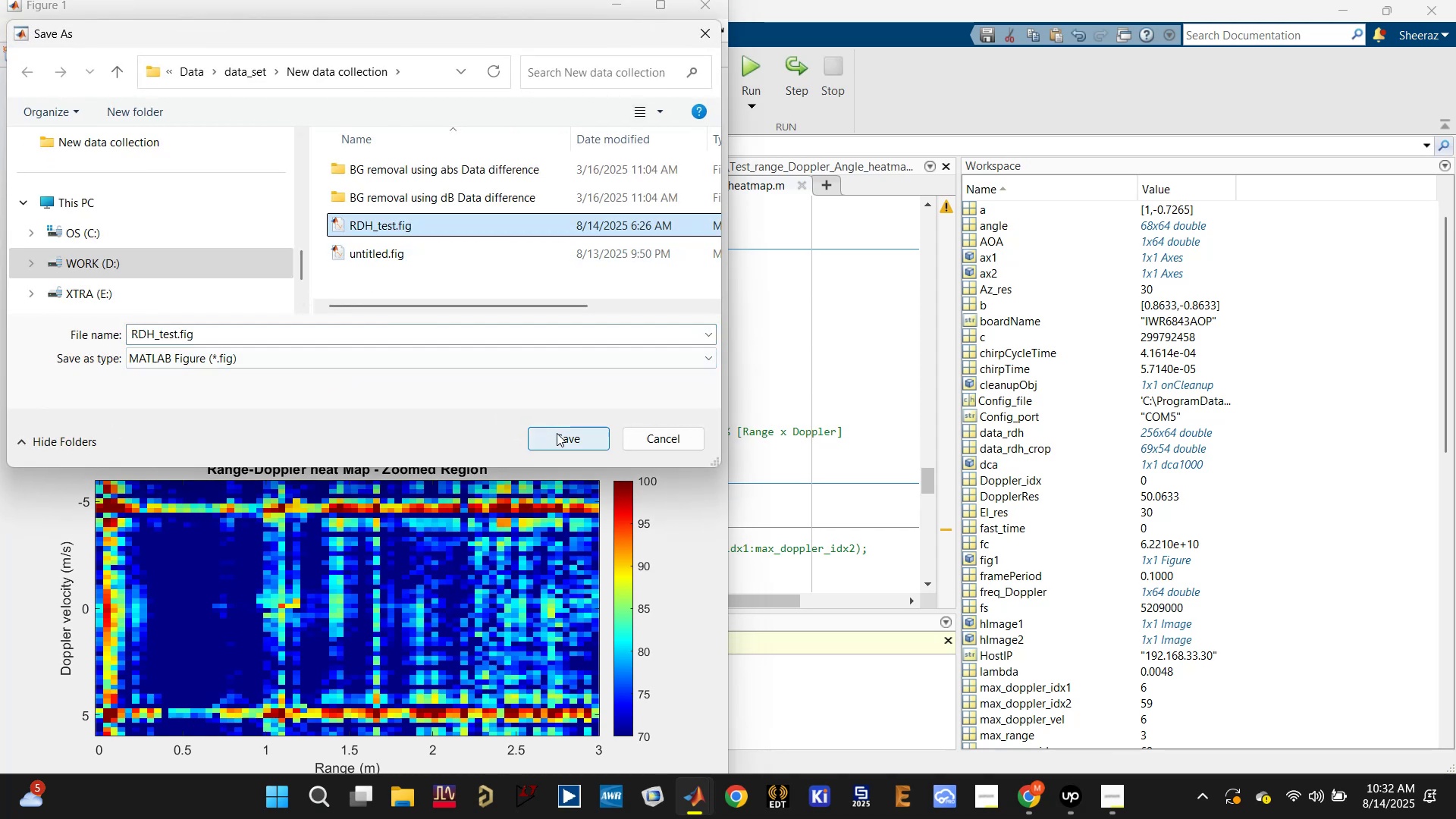 
left_click([556, 438])
 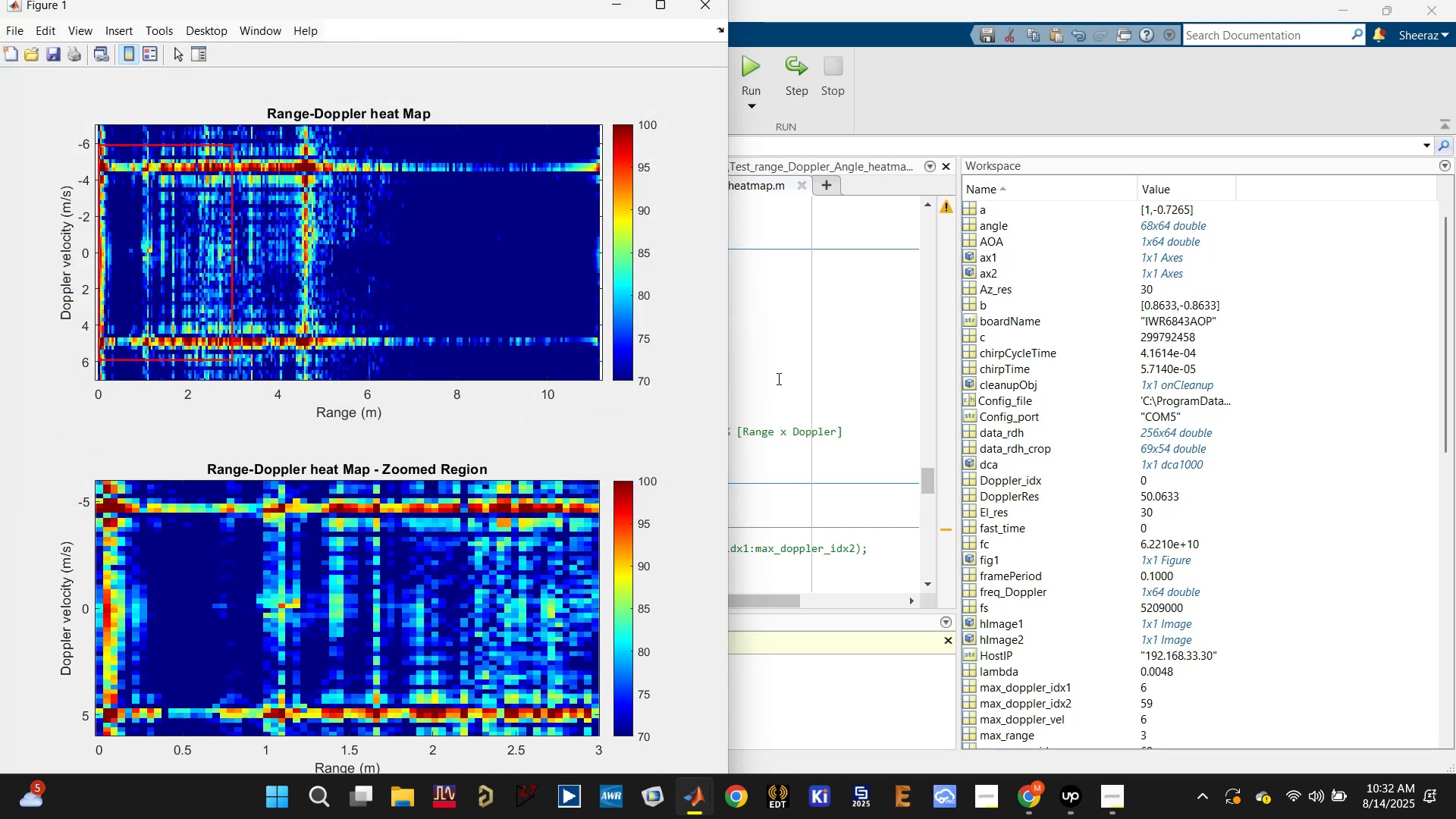 
left_click([788, 317])
 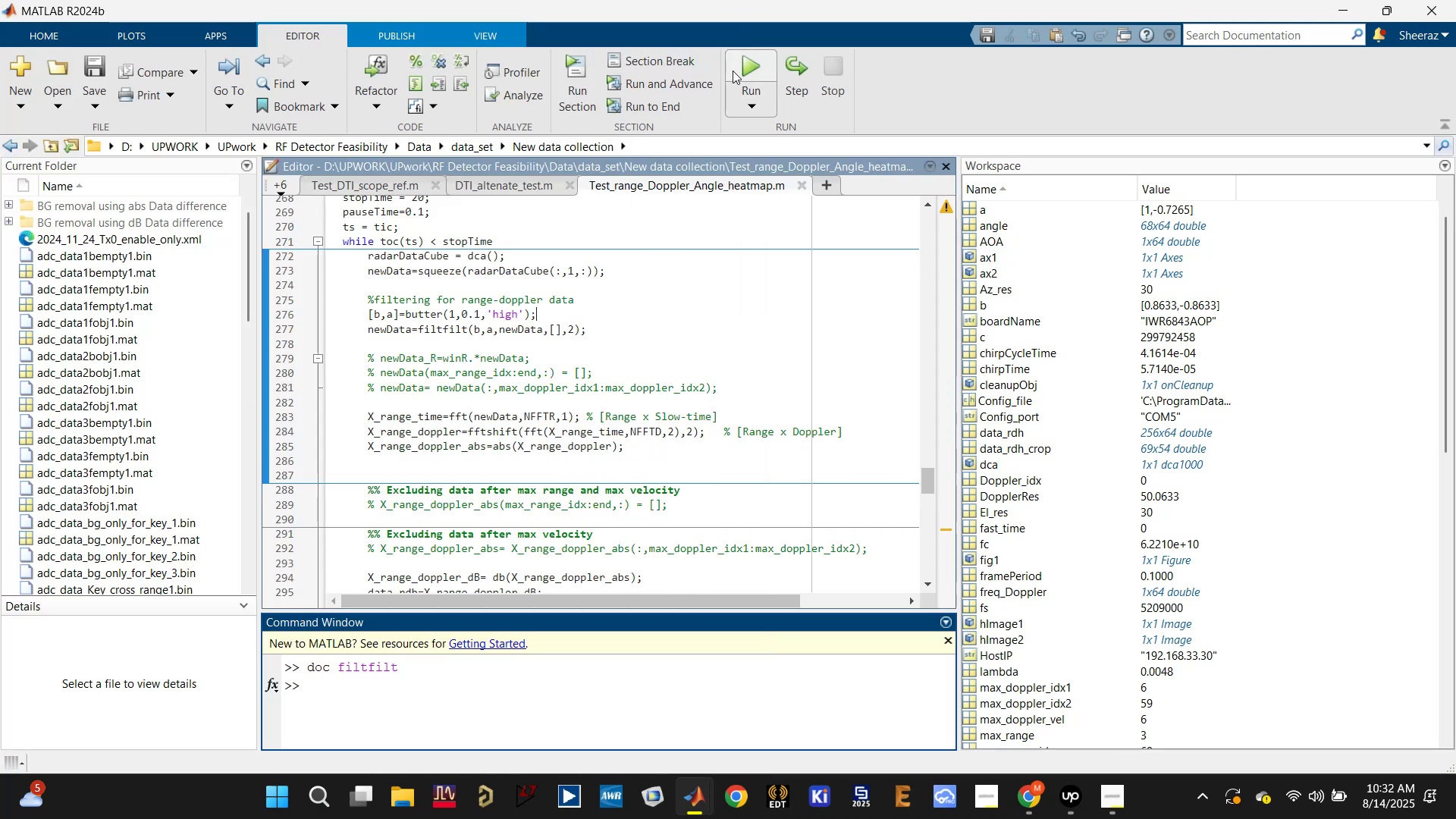 
left_click([740, 64])
 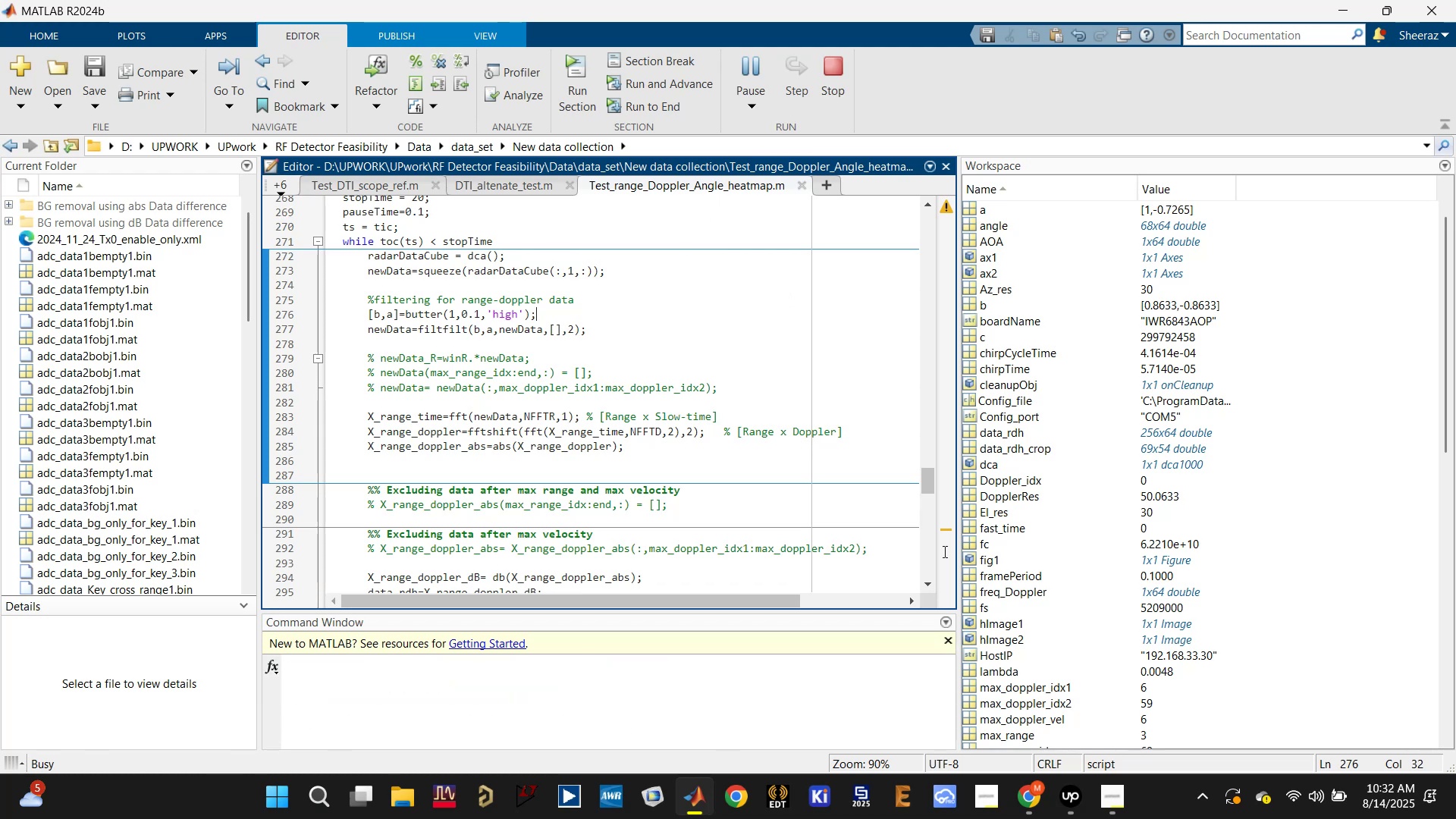 
left_click([1069, 818])
 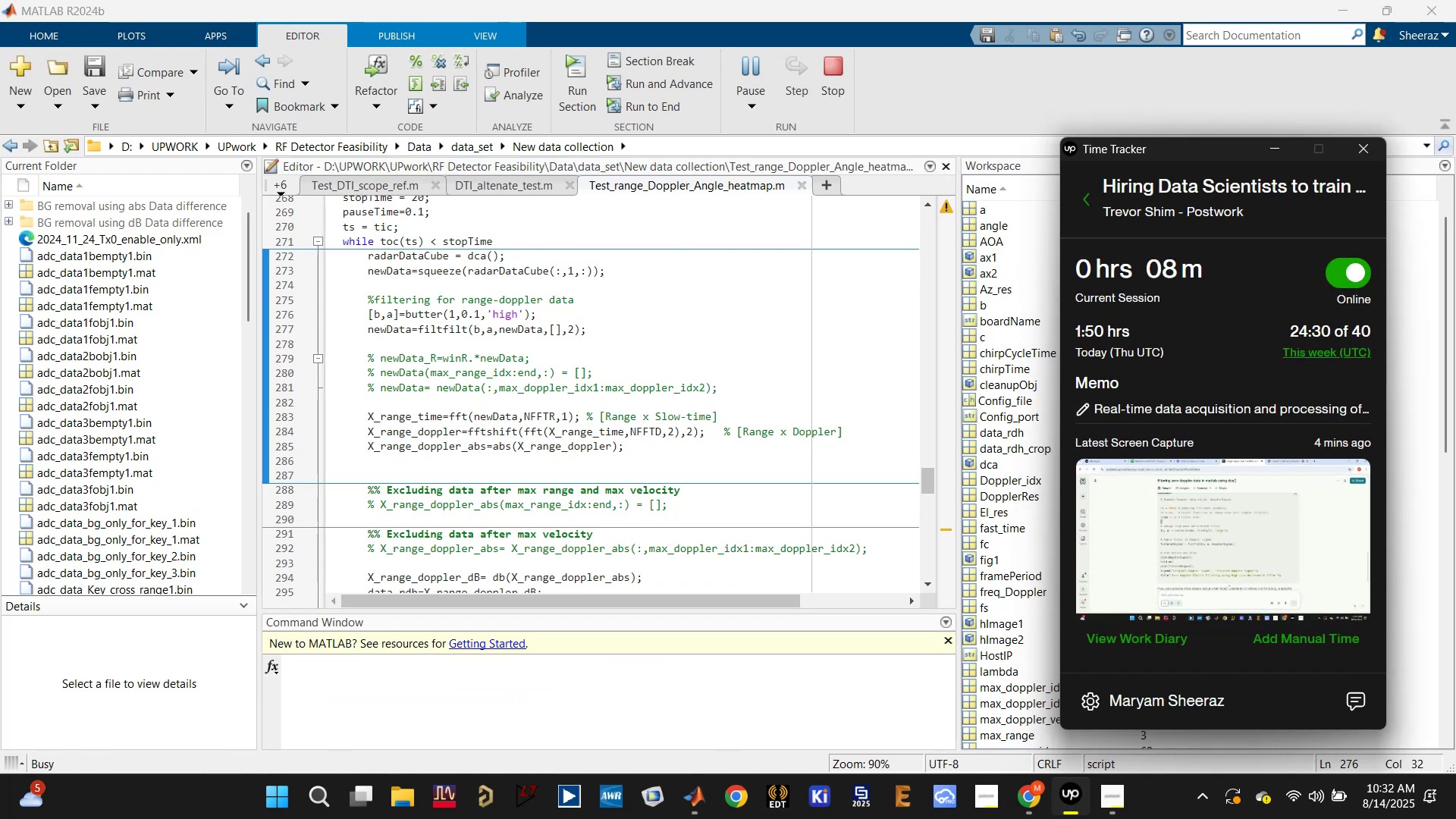 
left_click([1069, 818])
 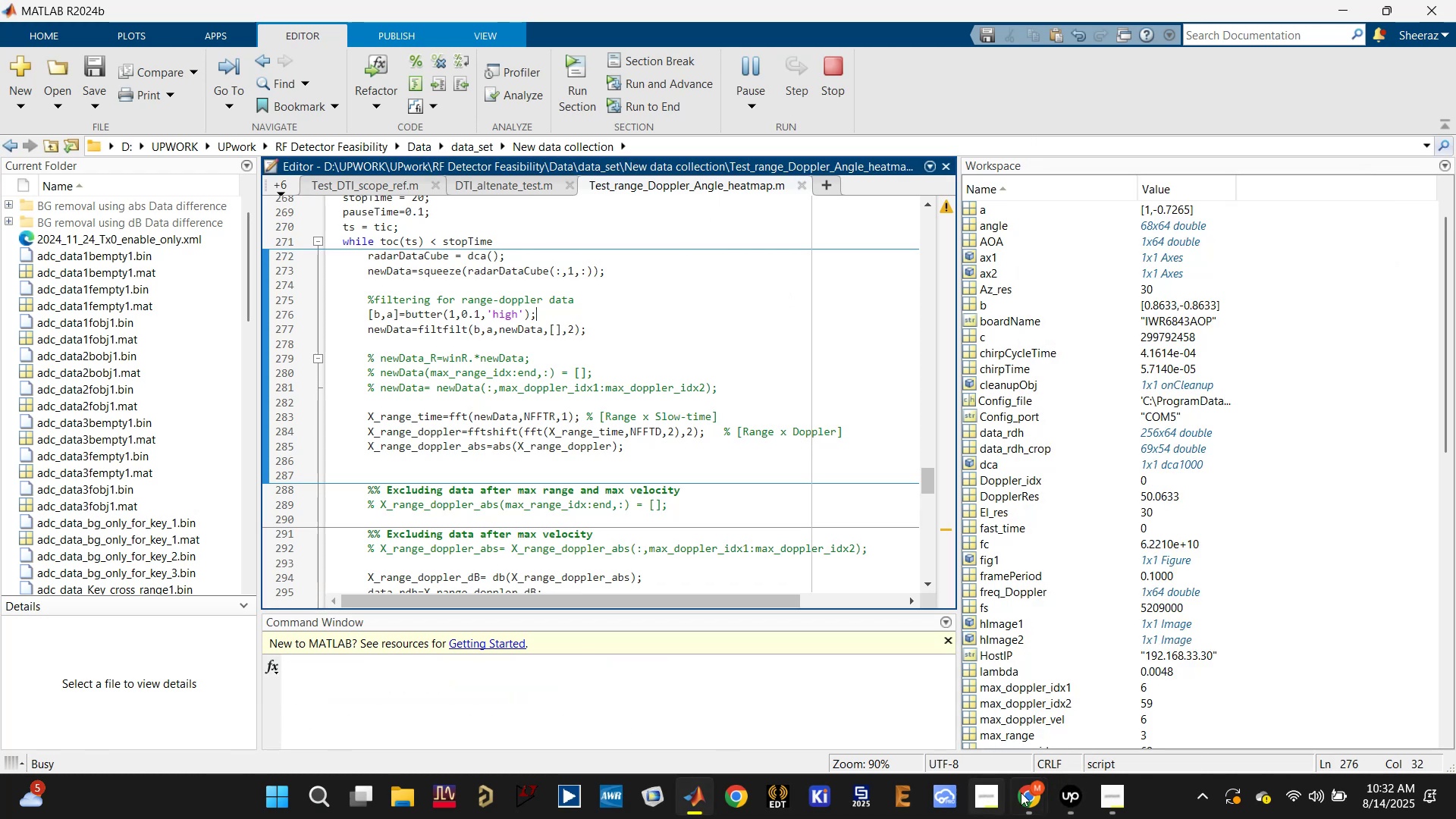 
left_click([1031, 805])
 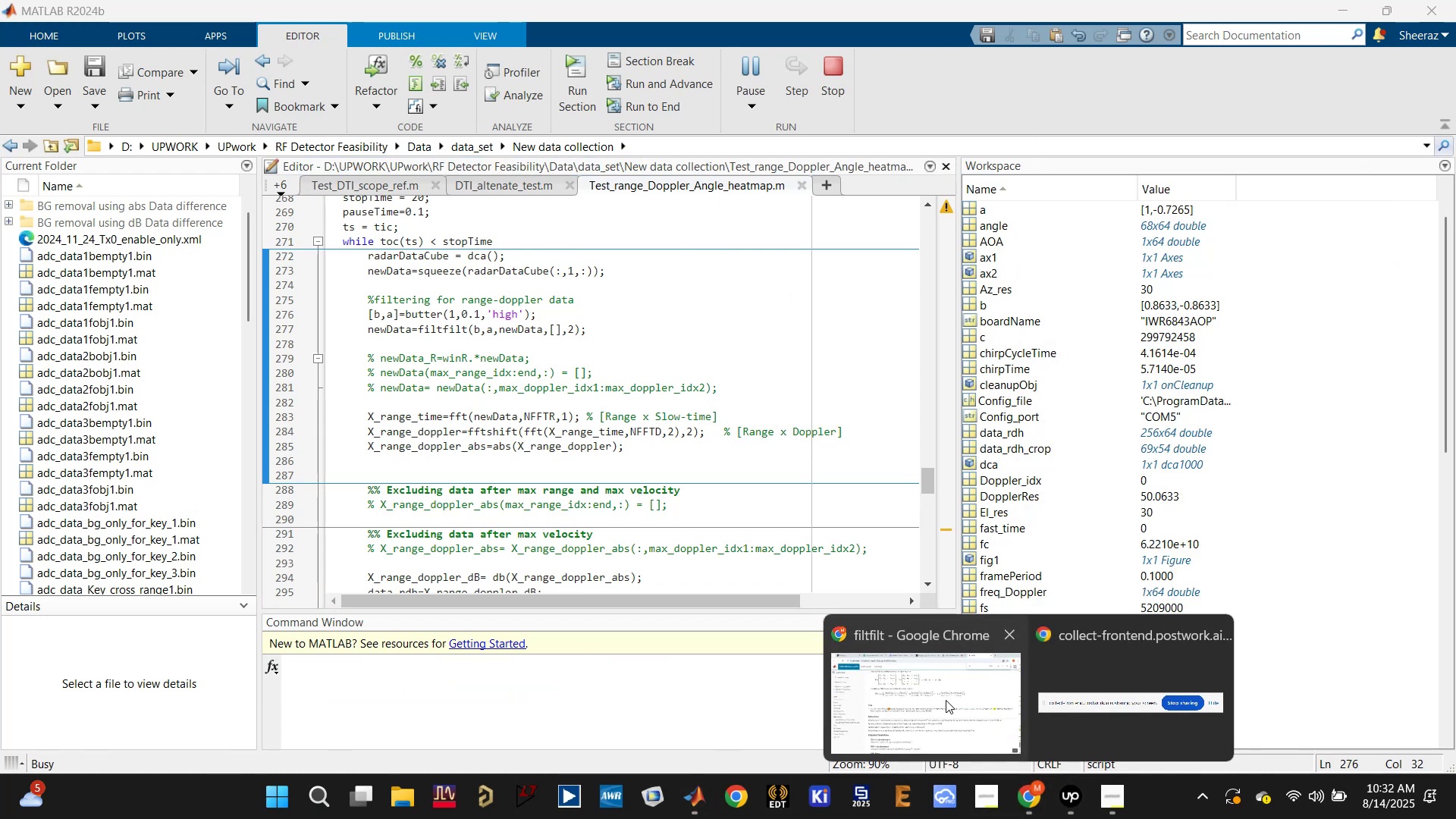 
left_click([943, 695])
 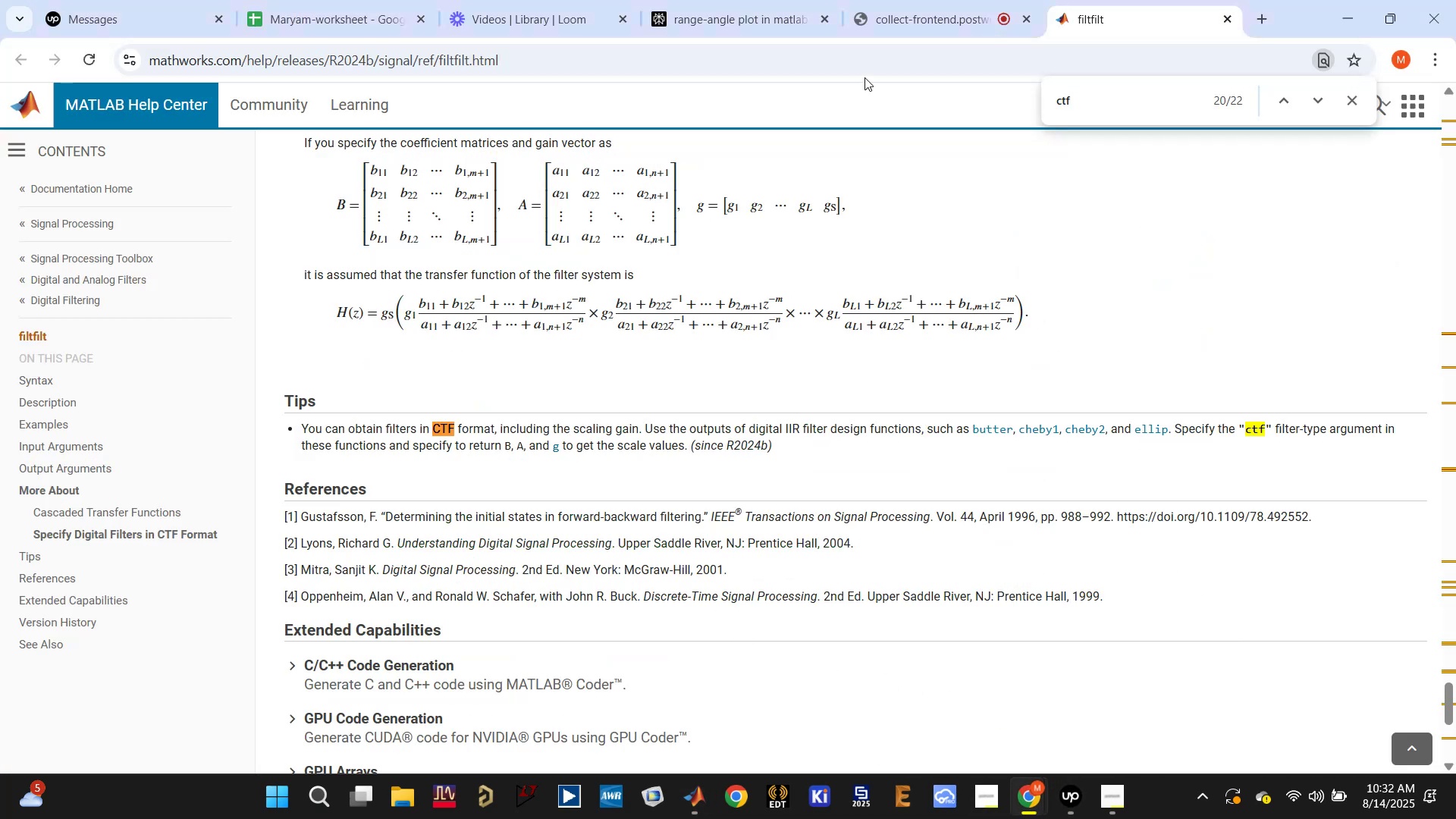 
left_click([708, 0])
 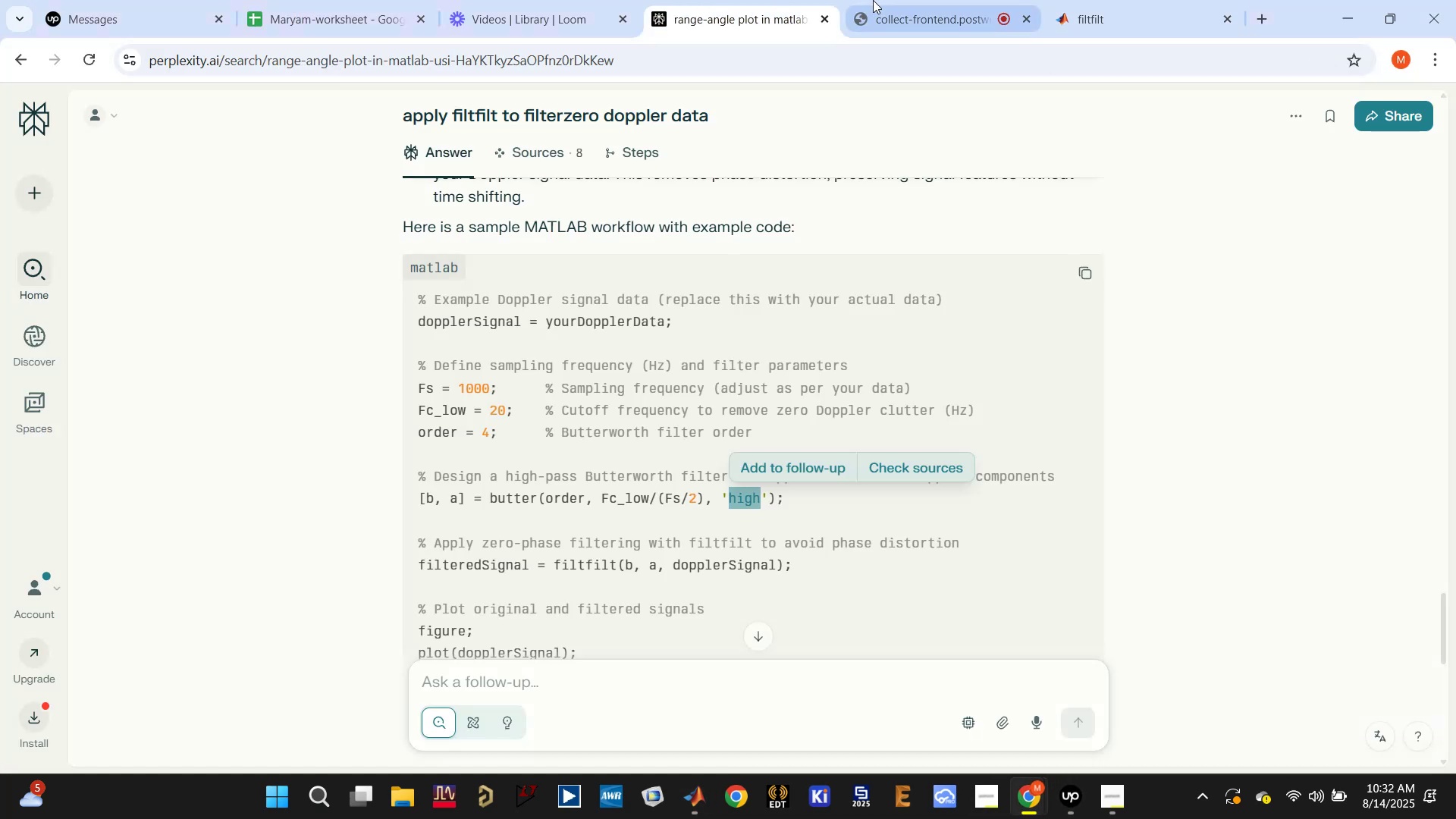 
double_click([874, 0])
 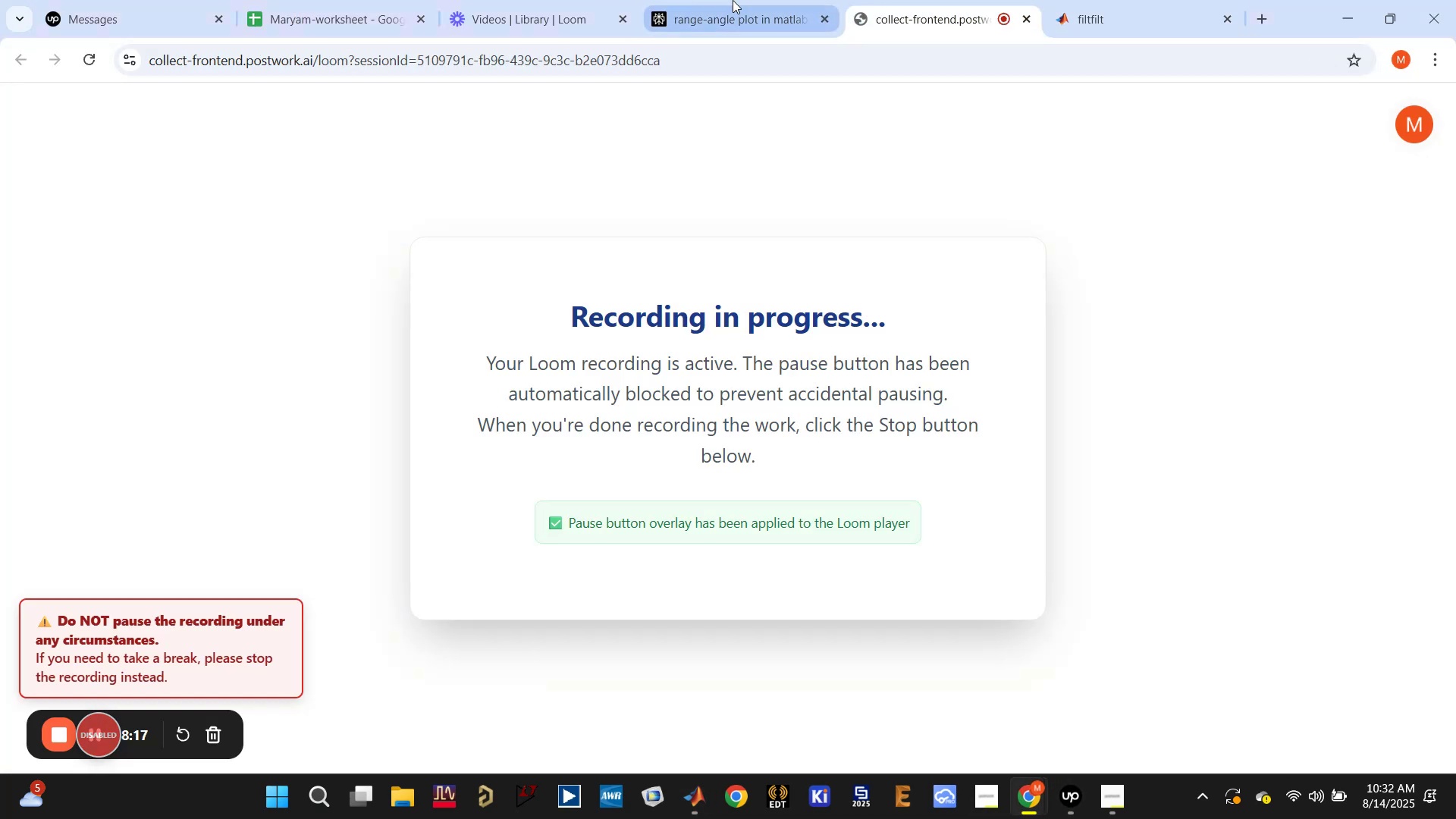 
left_click([726, 0])
 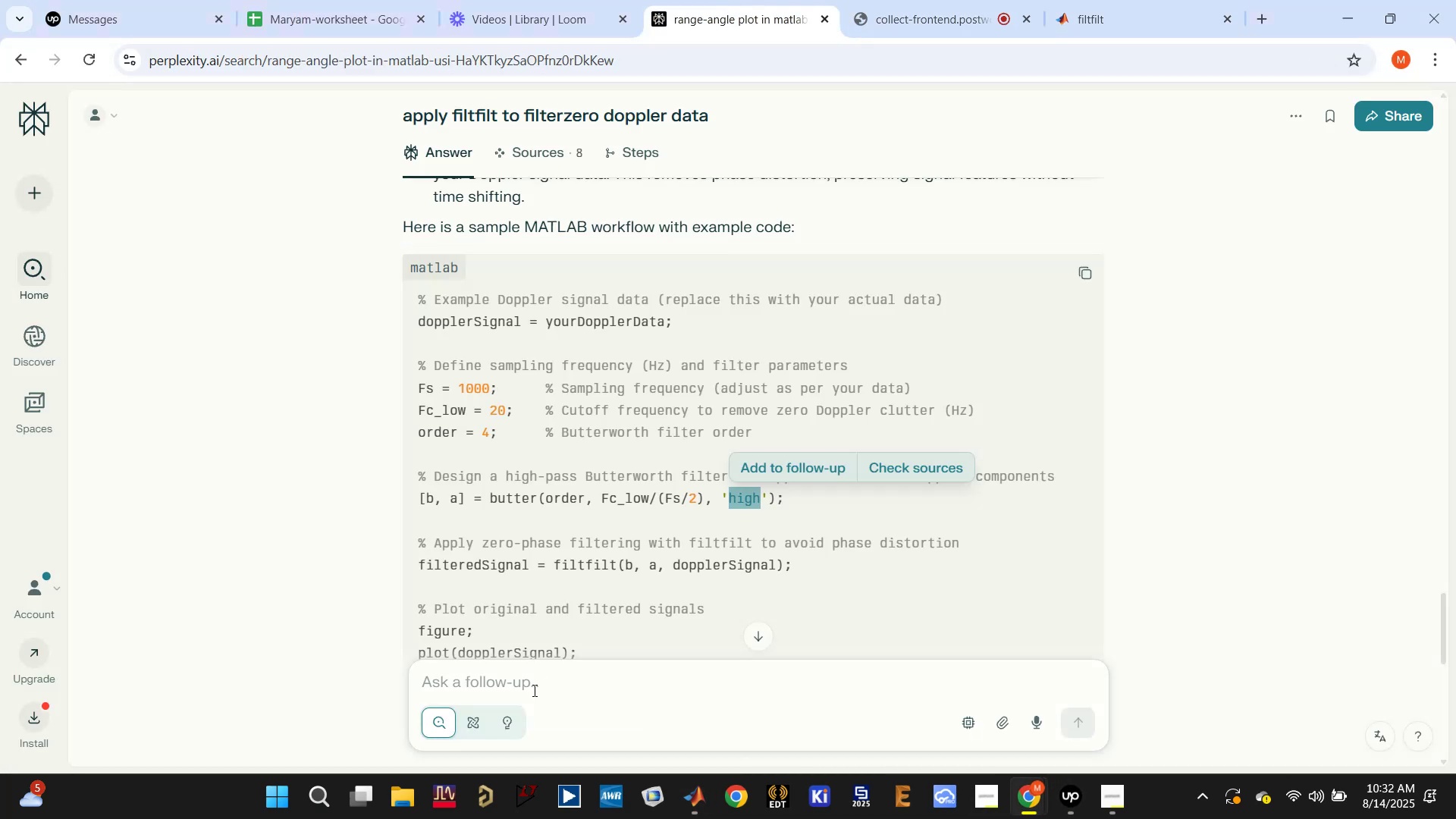 
scroll: coordinate [600, 571], scroll_direction: down, amount: 18.0
 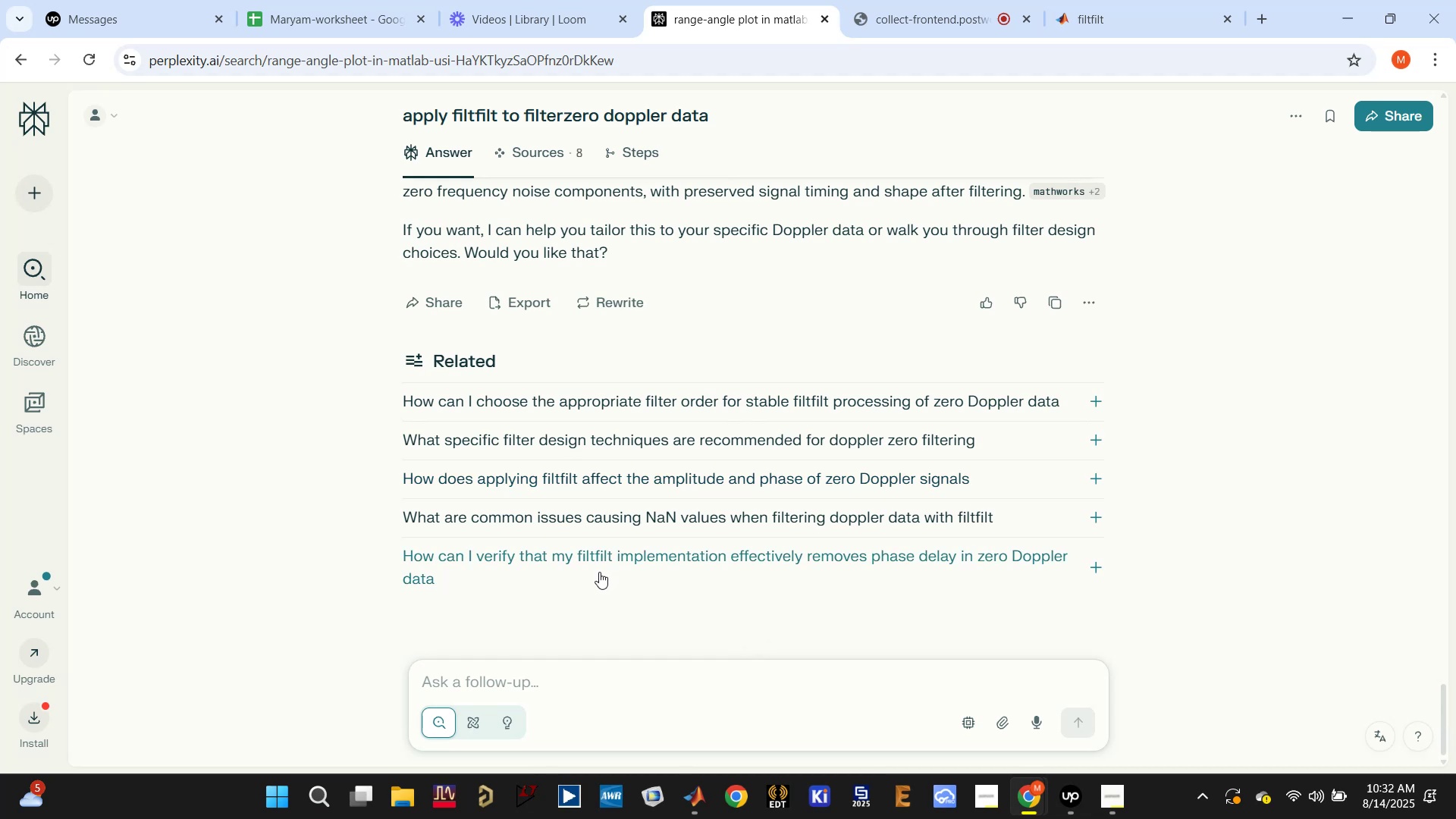 
scroll: coordinate [599, 572], scroll_direction: up, amount: 2.0
 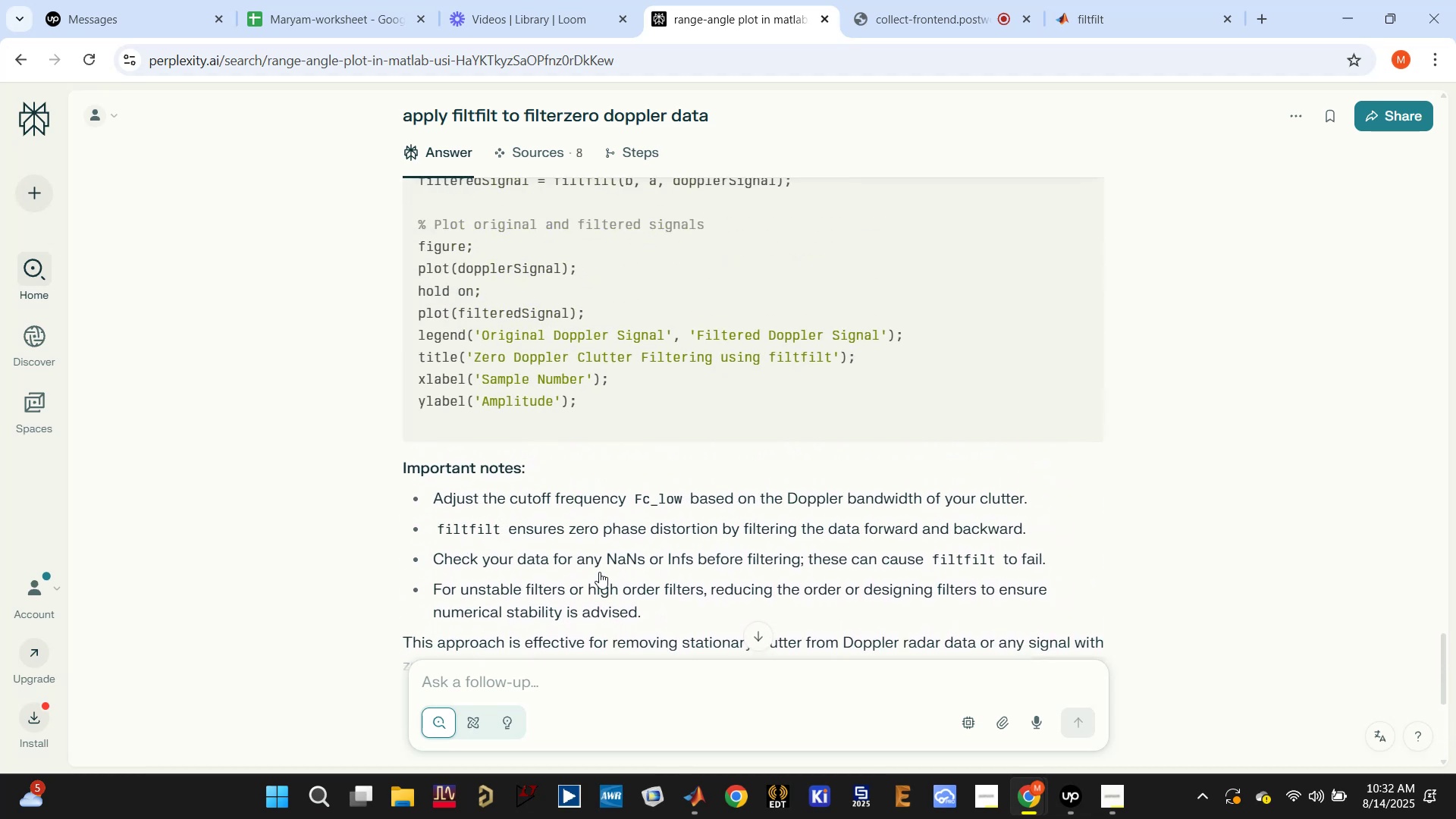 
scroll: coordinate [598, 576], scroll_direction: down, amount: 5.0
 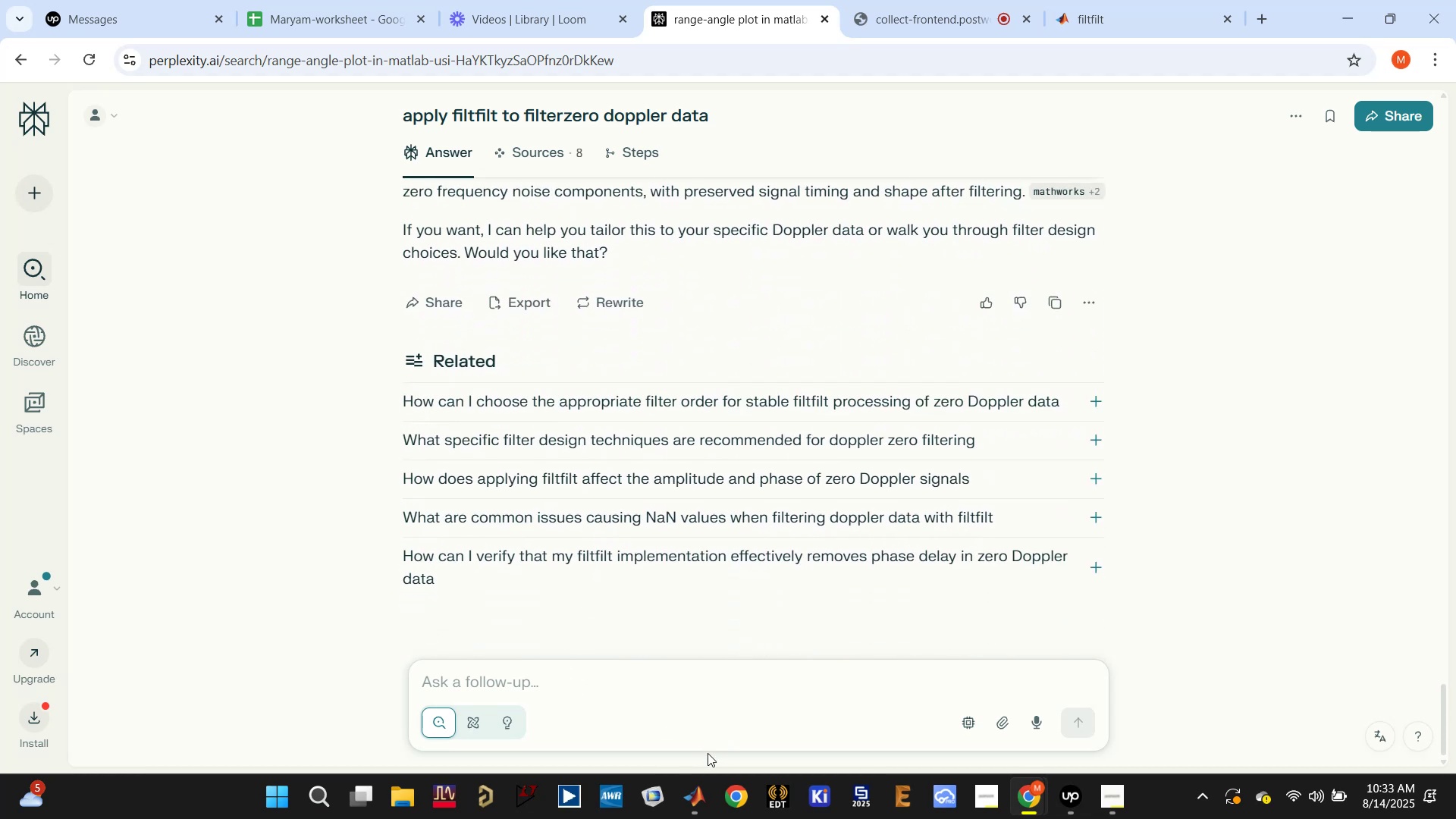 
left_click([703, 794])
 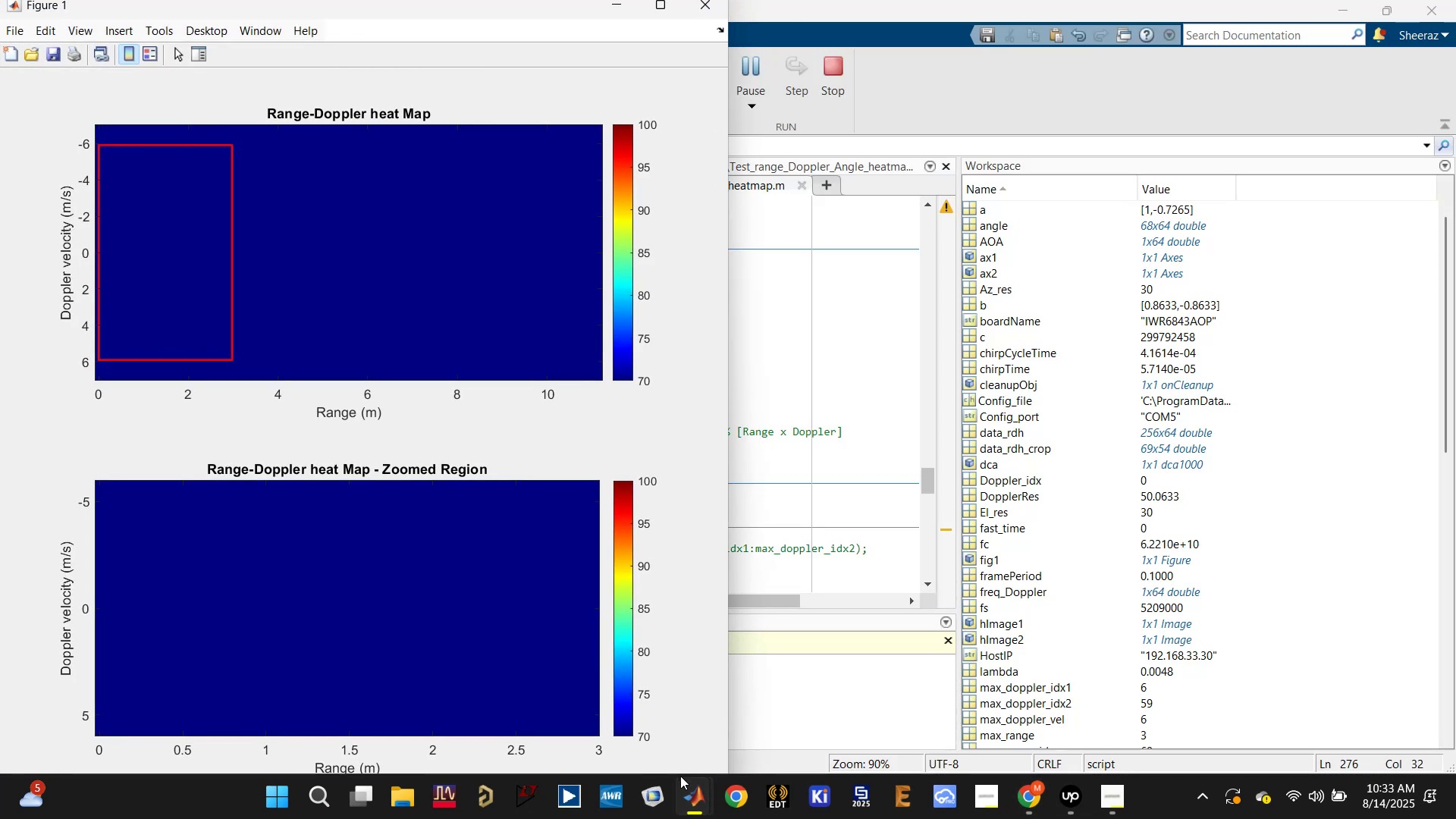 
left_click([692, 803])
 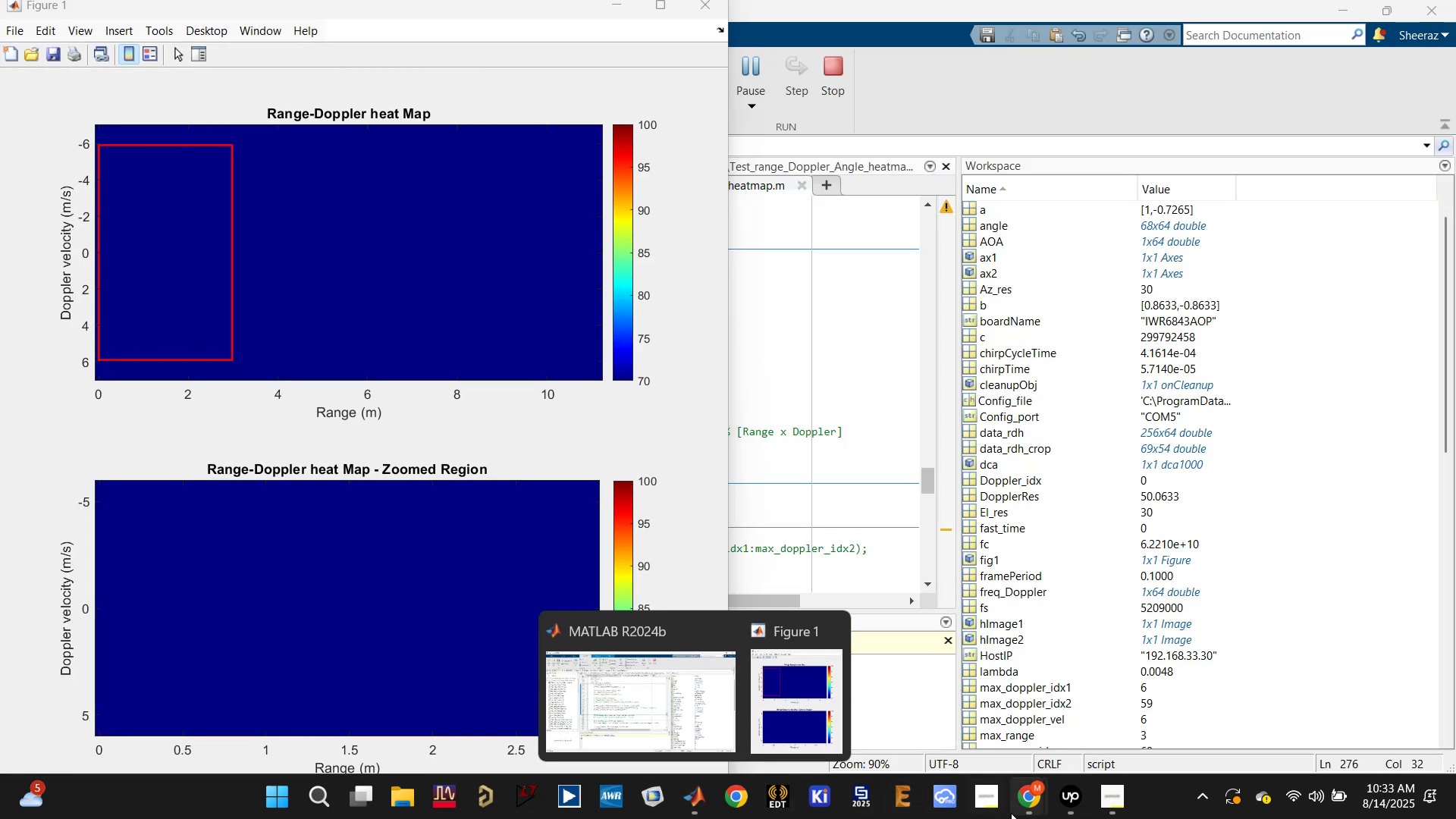 
left_click([1031, 806])
 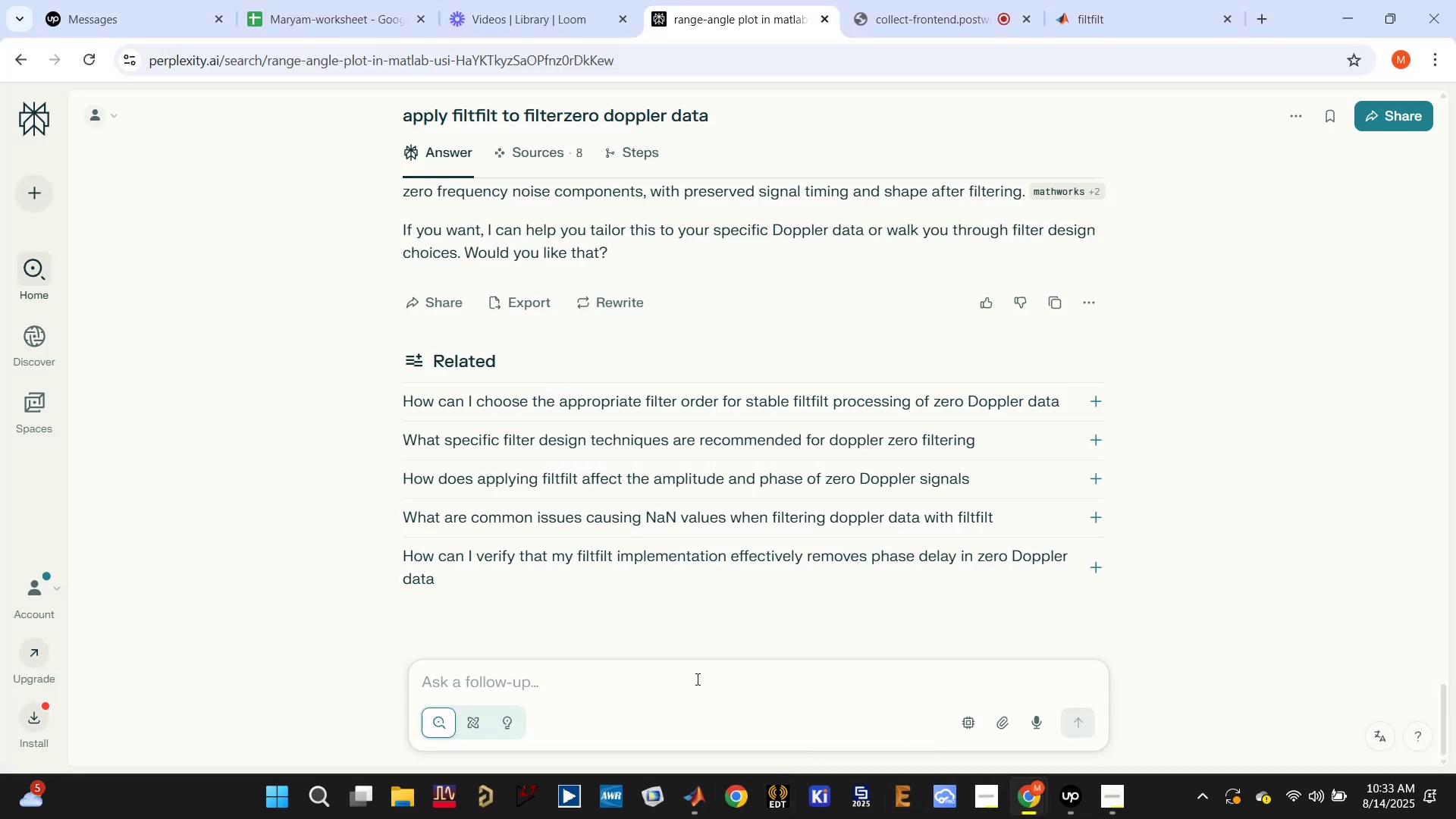 
left_click([686, 675])
 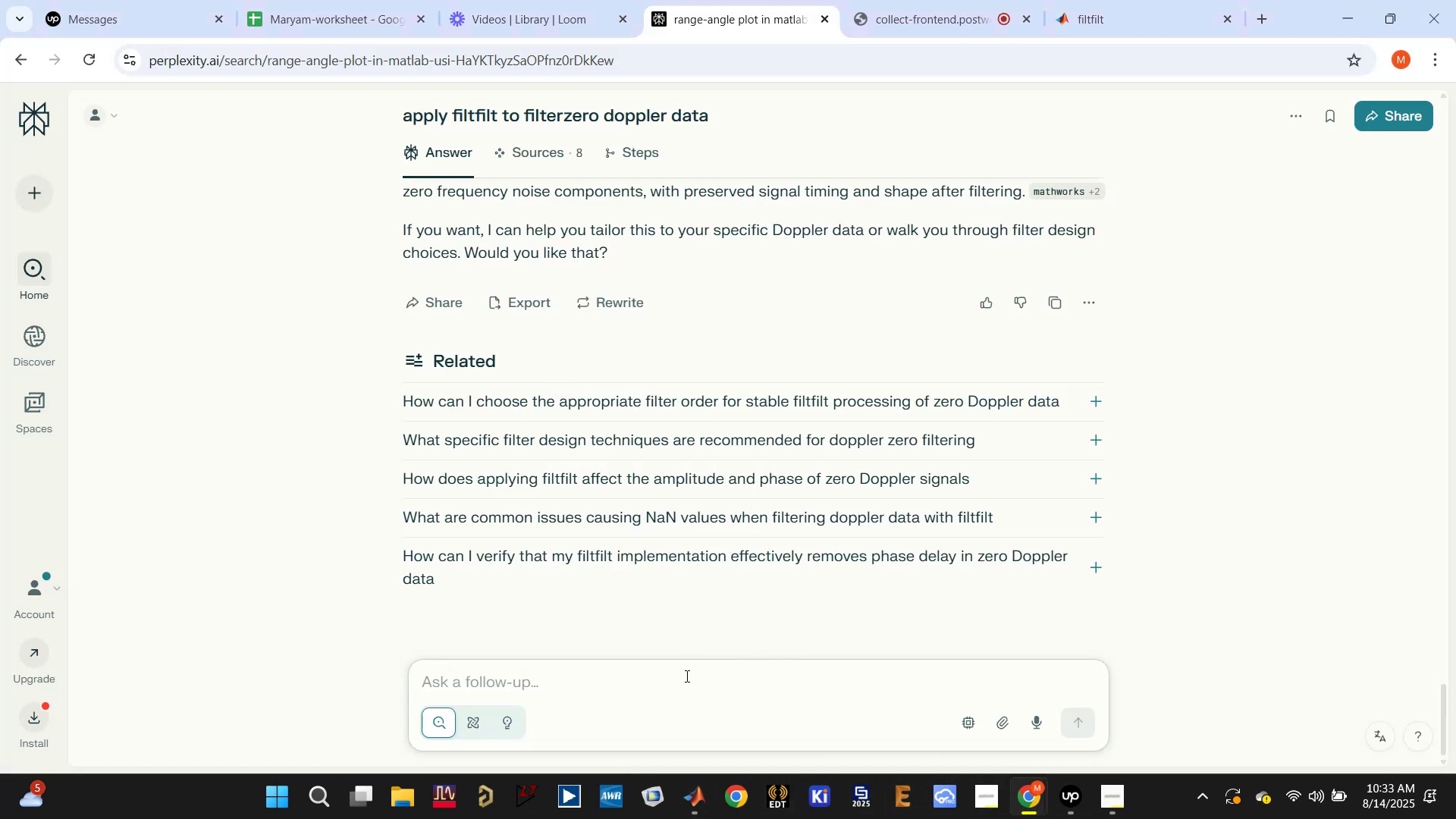 
type(what doest ctf do)
key(Backspace)
key(Backspace)
key(Backspace)
key(Backspace)
key(Backspace)
key(Backspace)
type( ctf do in filtfilt)
 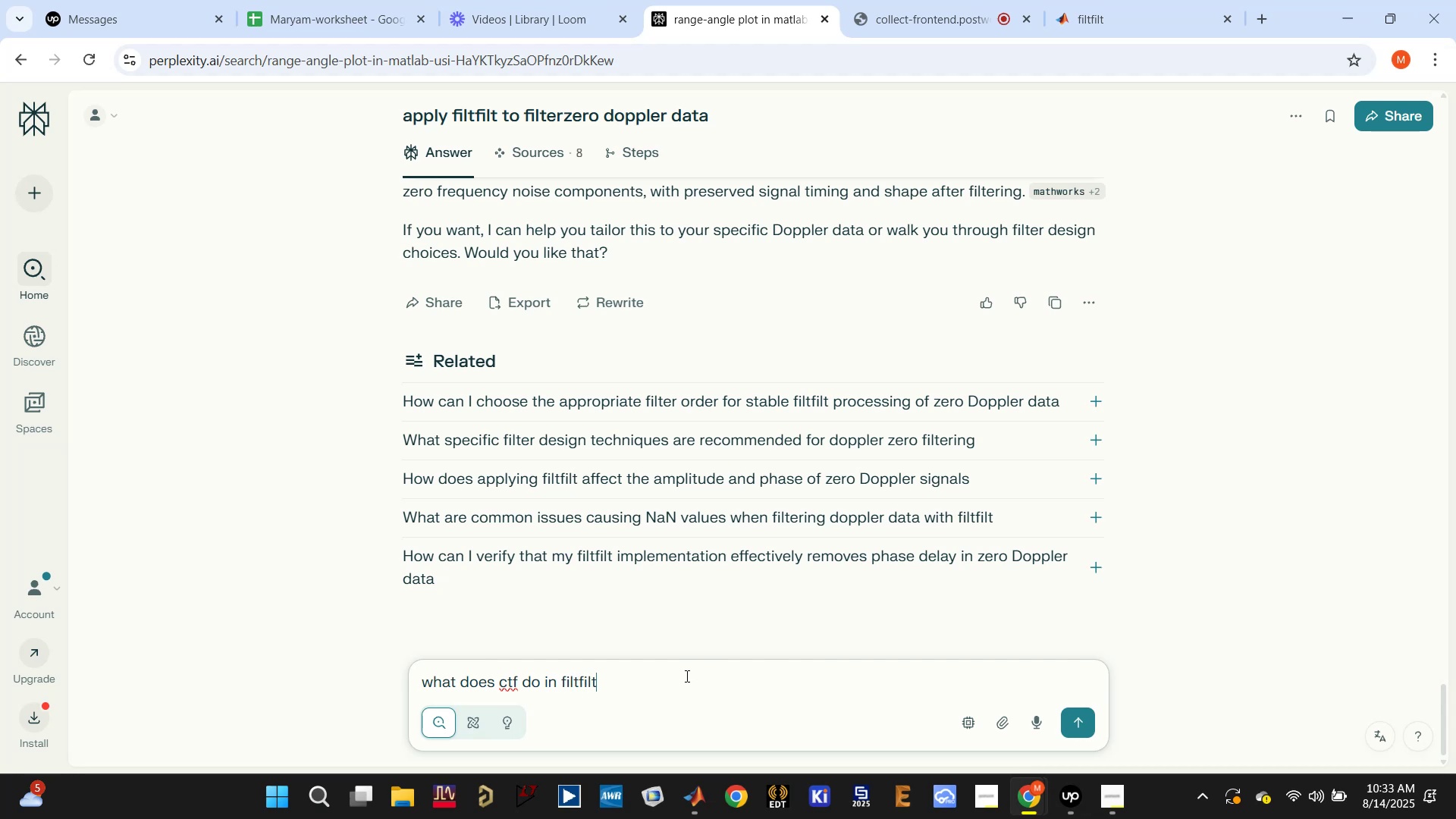 
key(Enter)
 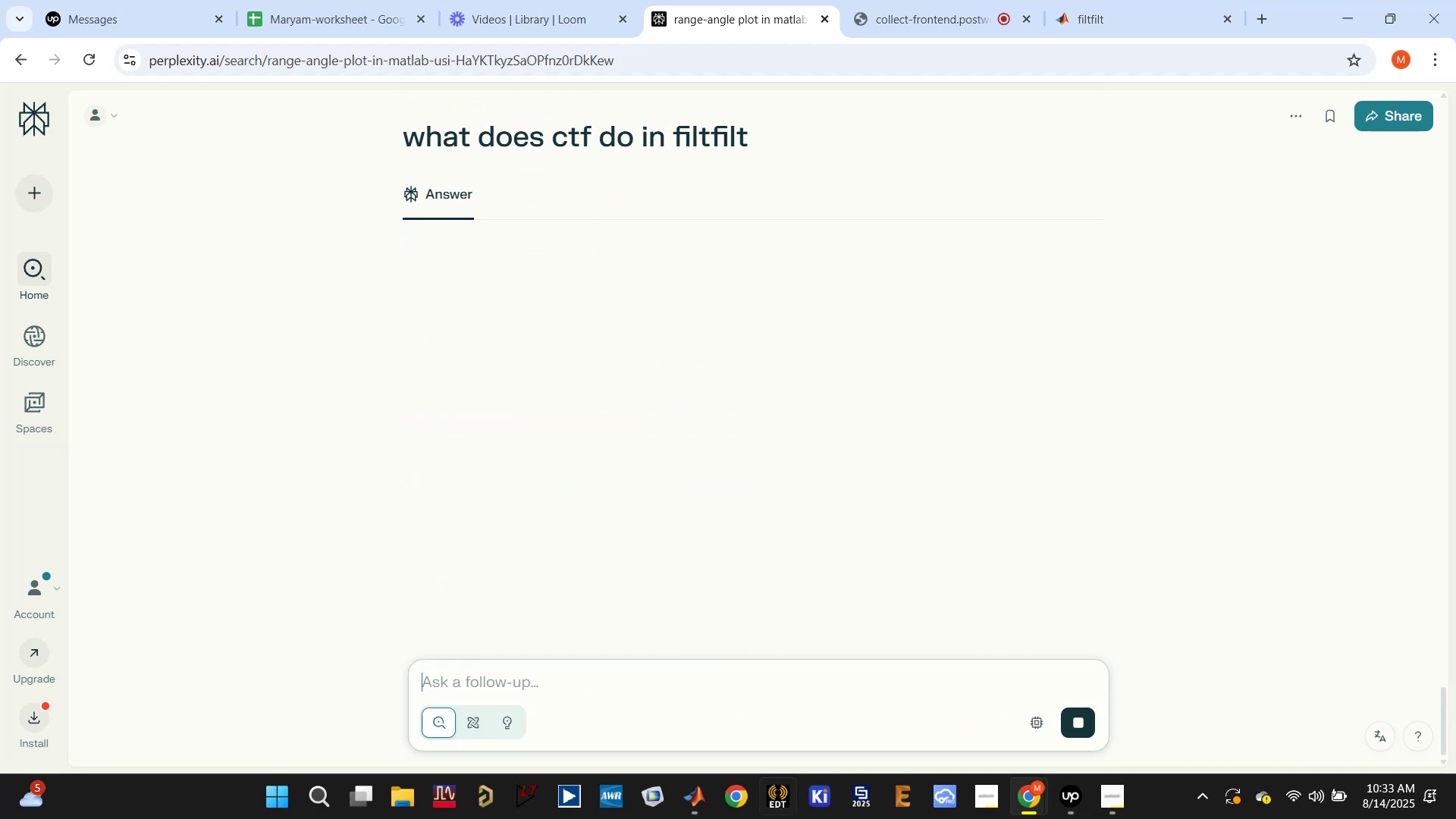 
left_click([700, 792])
 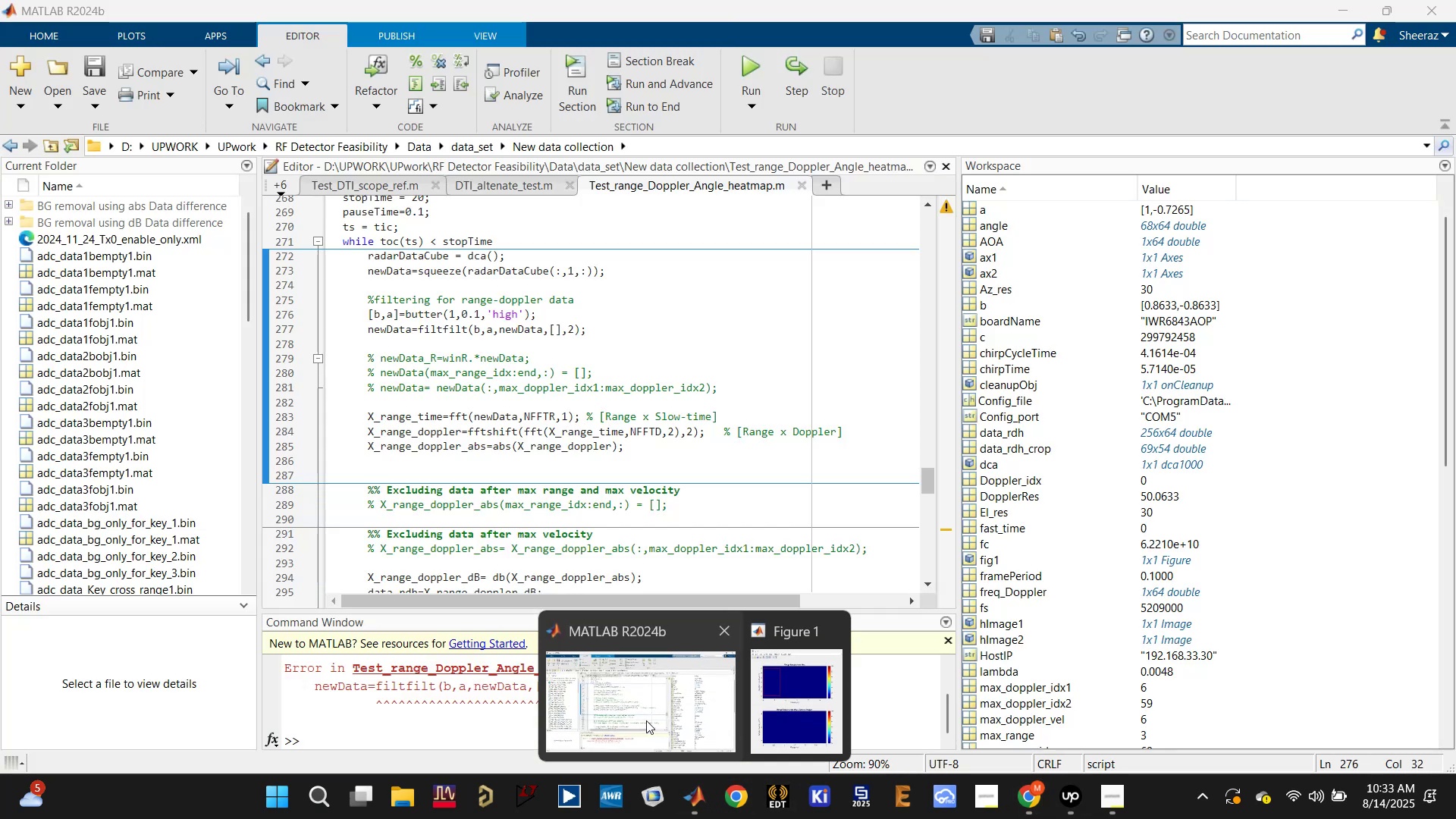 
left_click([646, 720])
 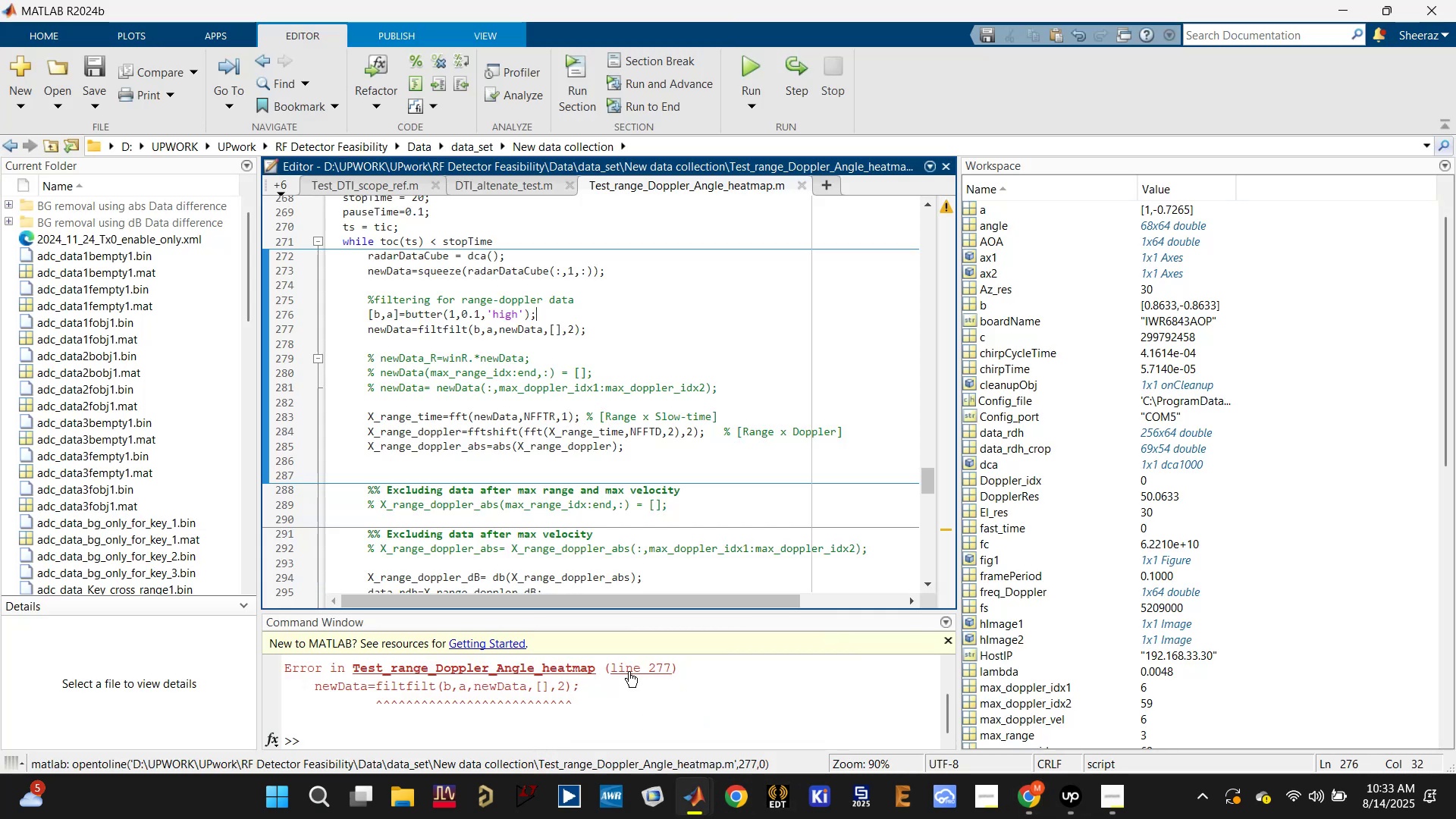 
scroll: coordinate [627, 698], scroll_direction: up, amount: 2.0
 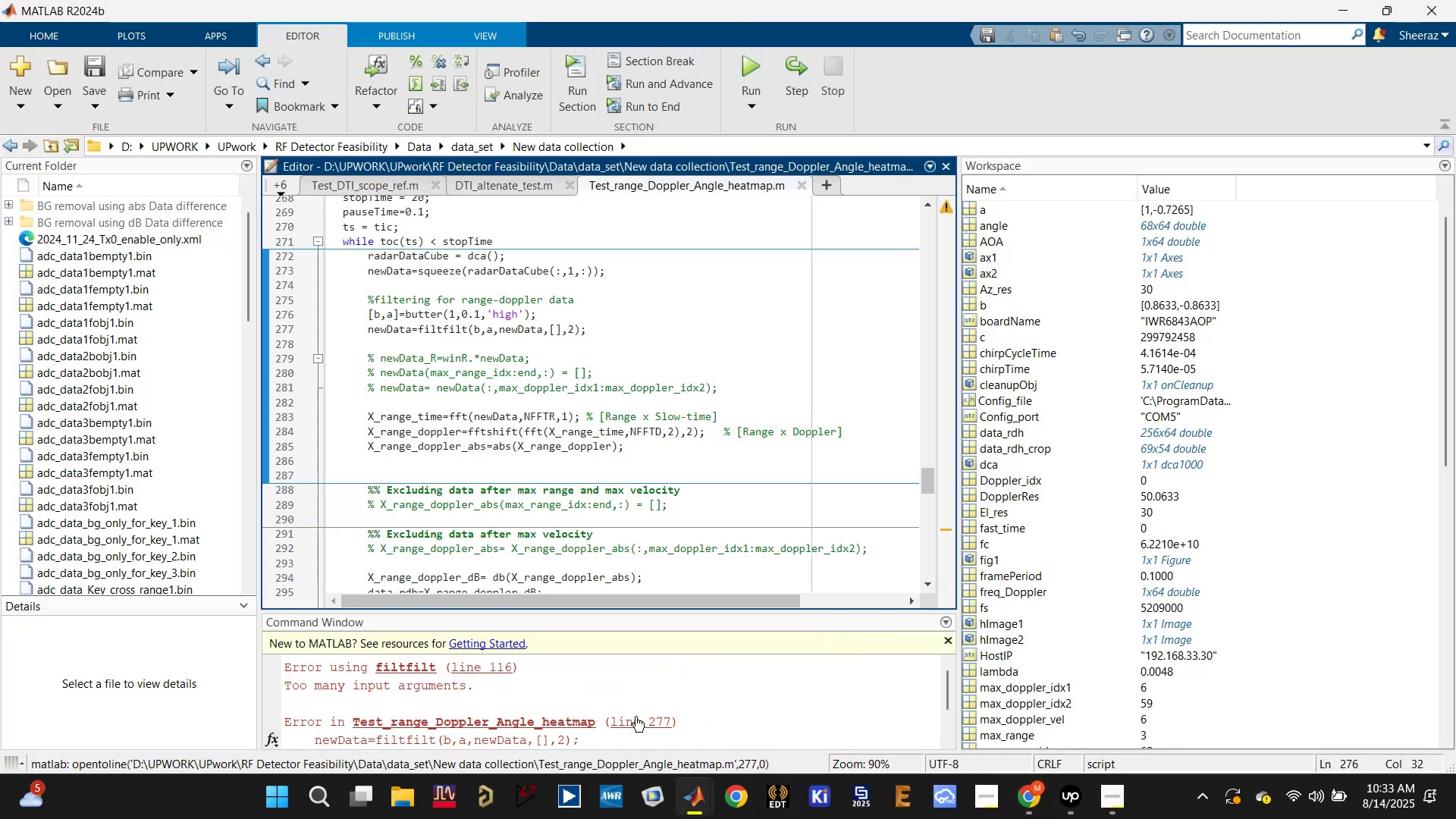 
left_click([636, 716])
 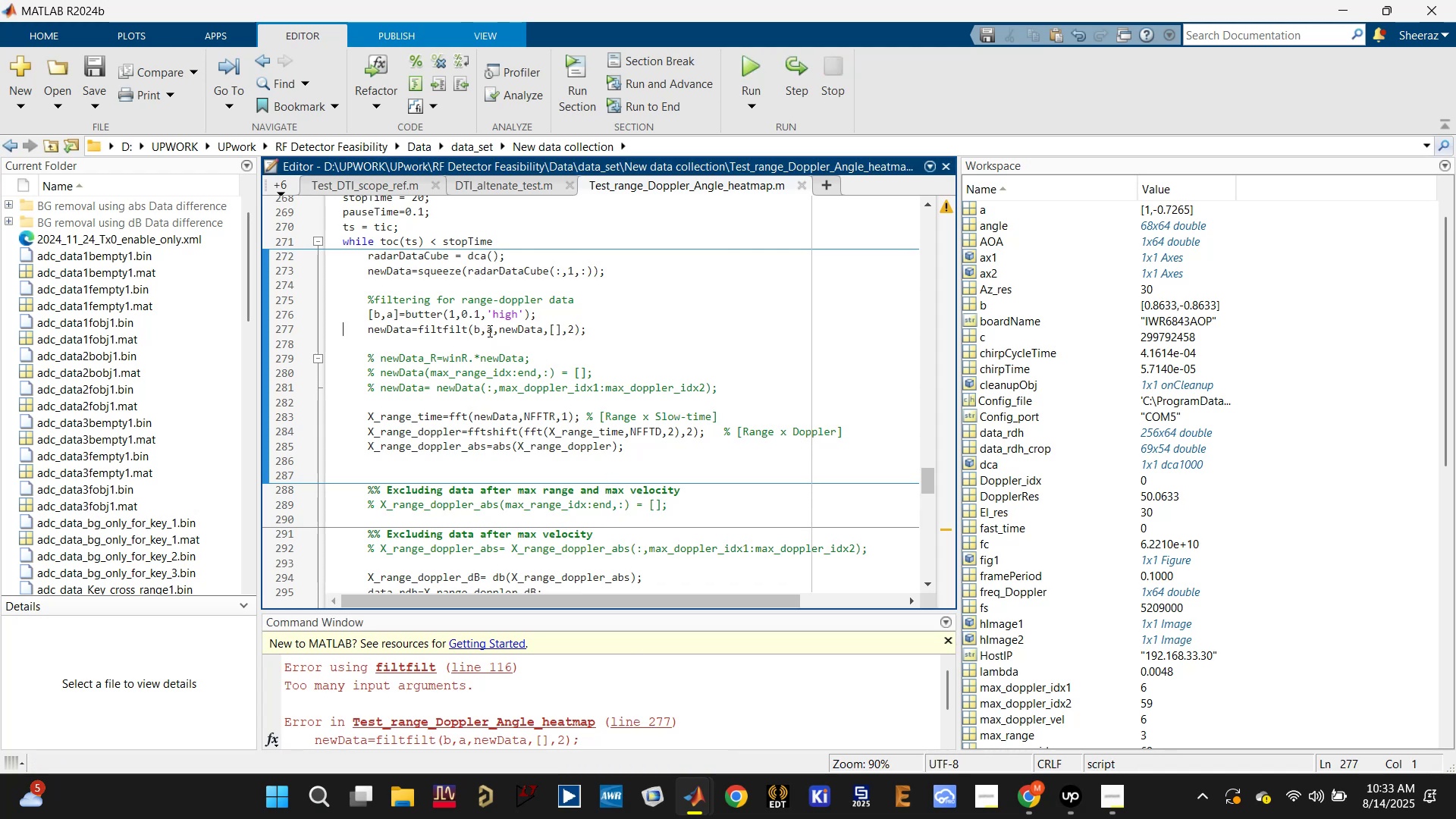 
left_click([441, 317])
 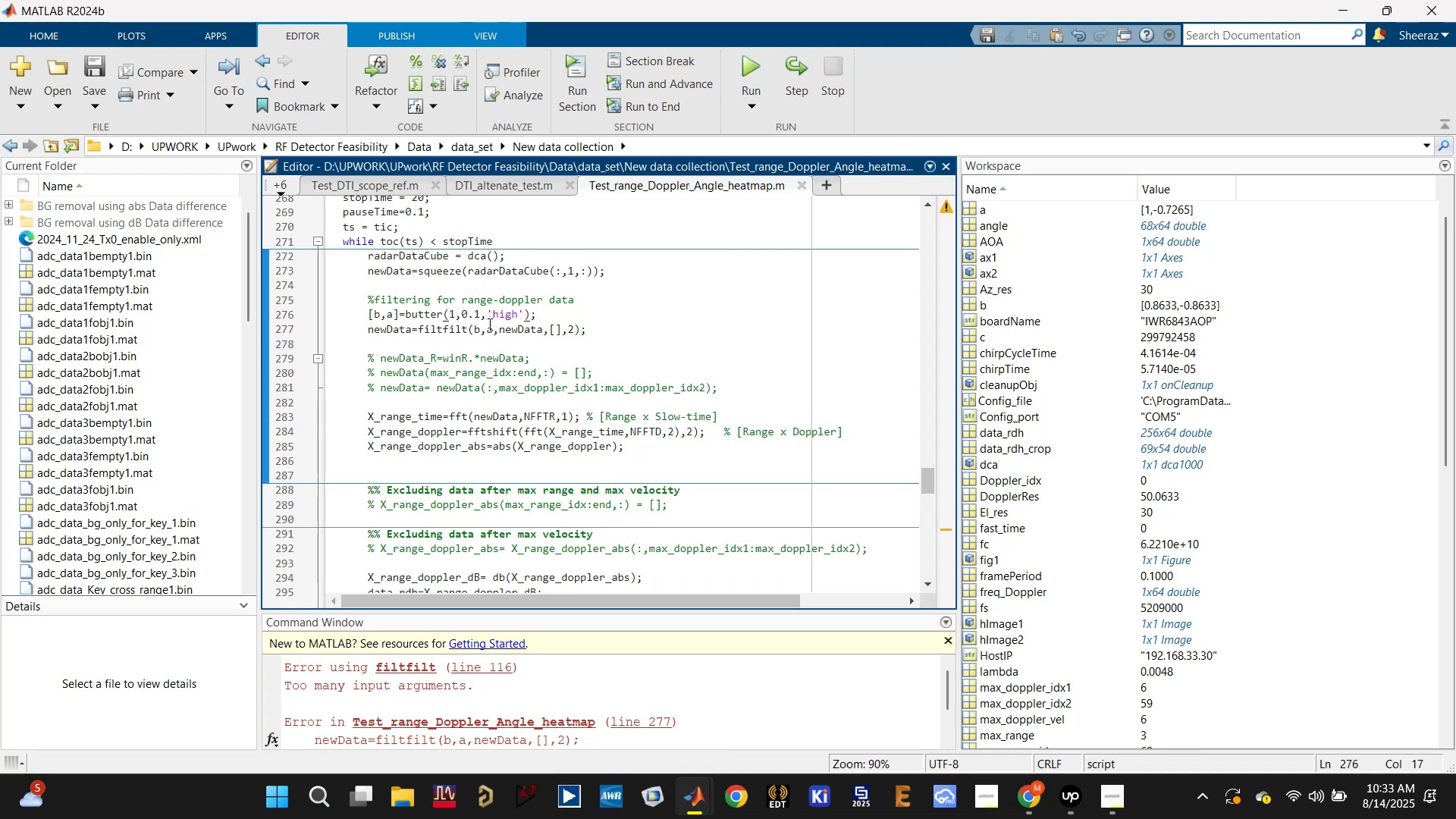 
left_click([518, 332])
 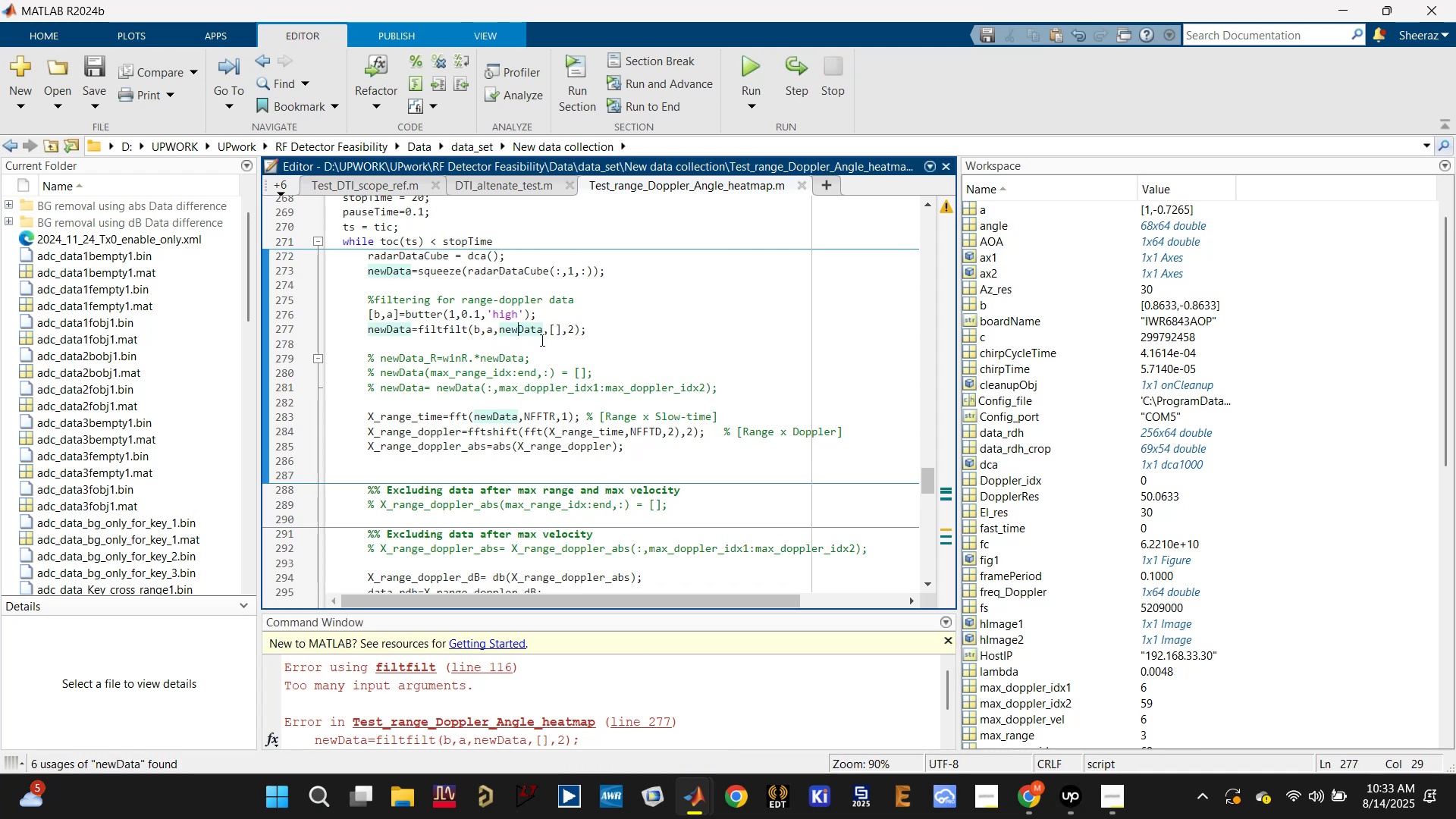 
left_click_drag(start_coordinate=[563, 328], to_coordinate=[548, 325])
 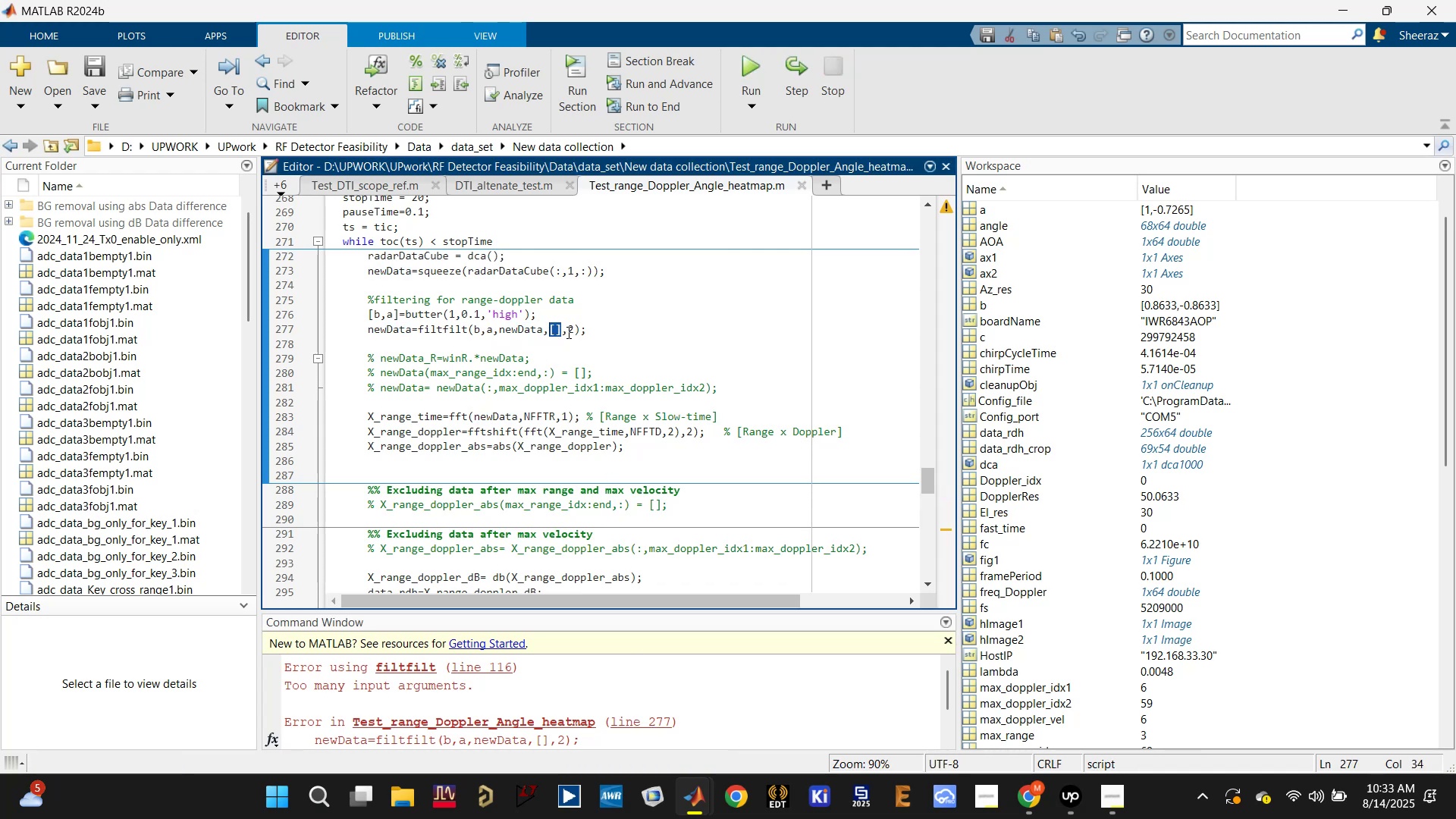 
left_click_drag(start_coordinate=[573, 328], to_coordinate=[547, 323])
 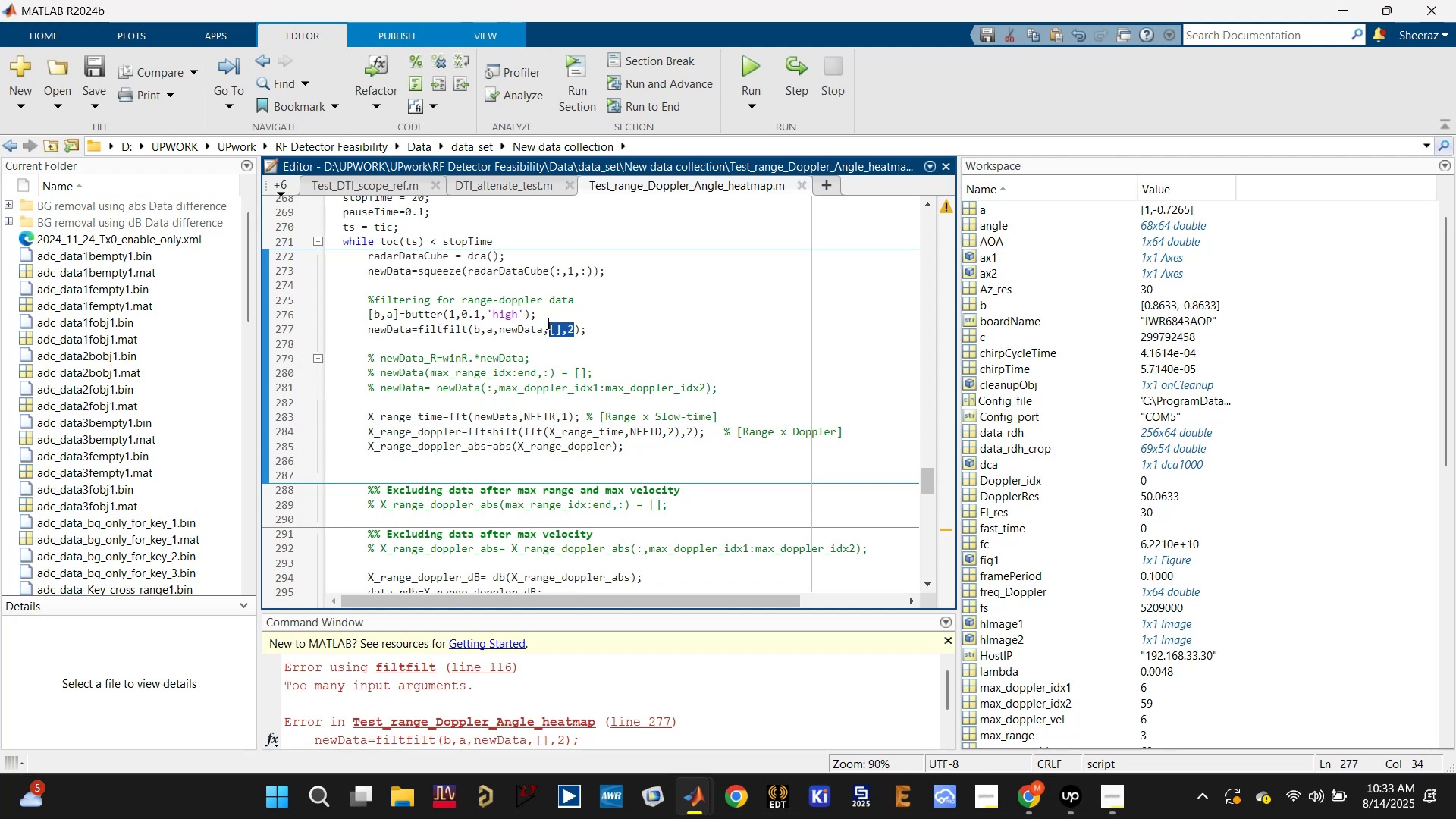 
key(Backspace)
 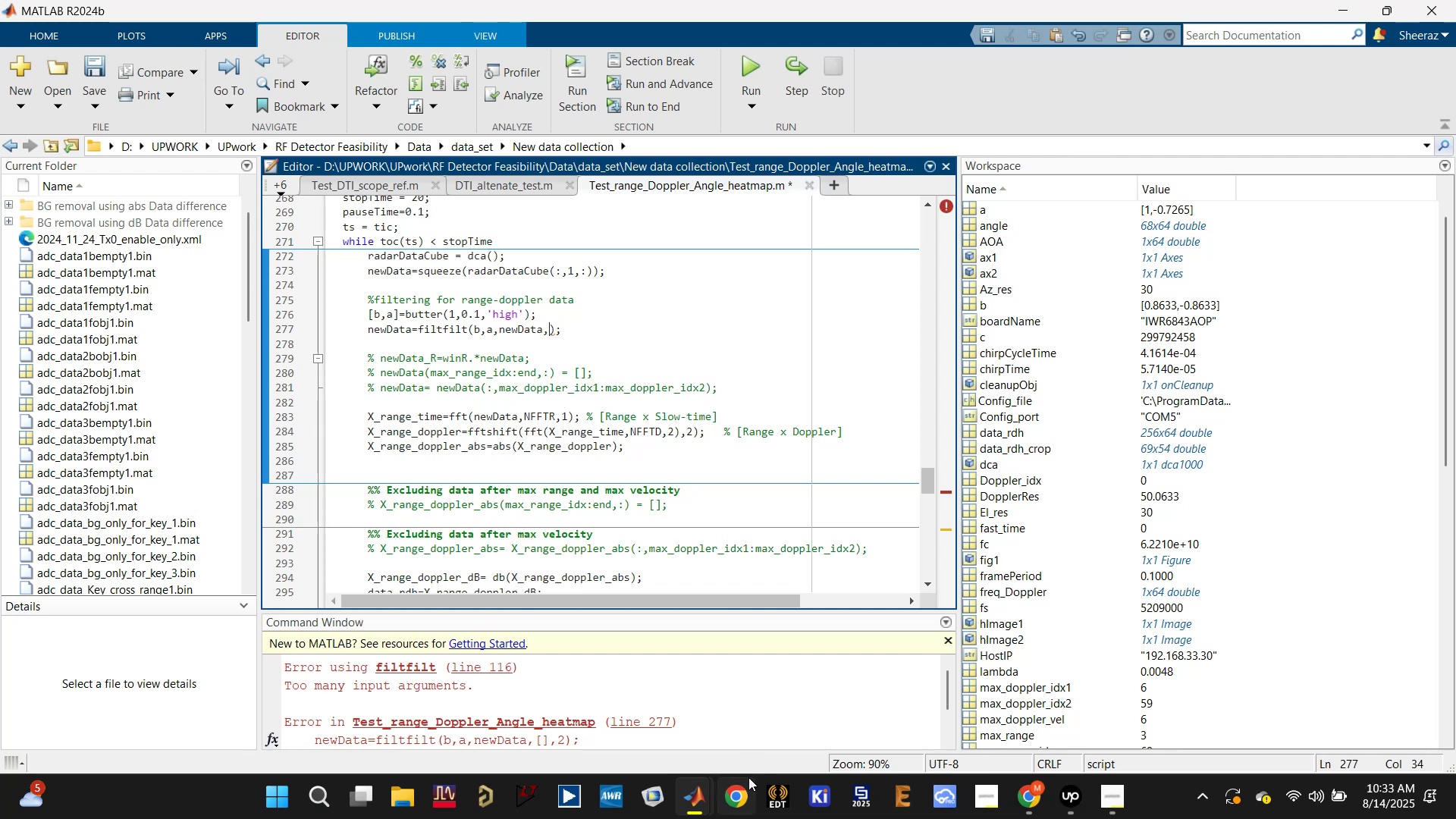 
left_click([700, 796])
 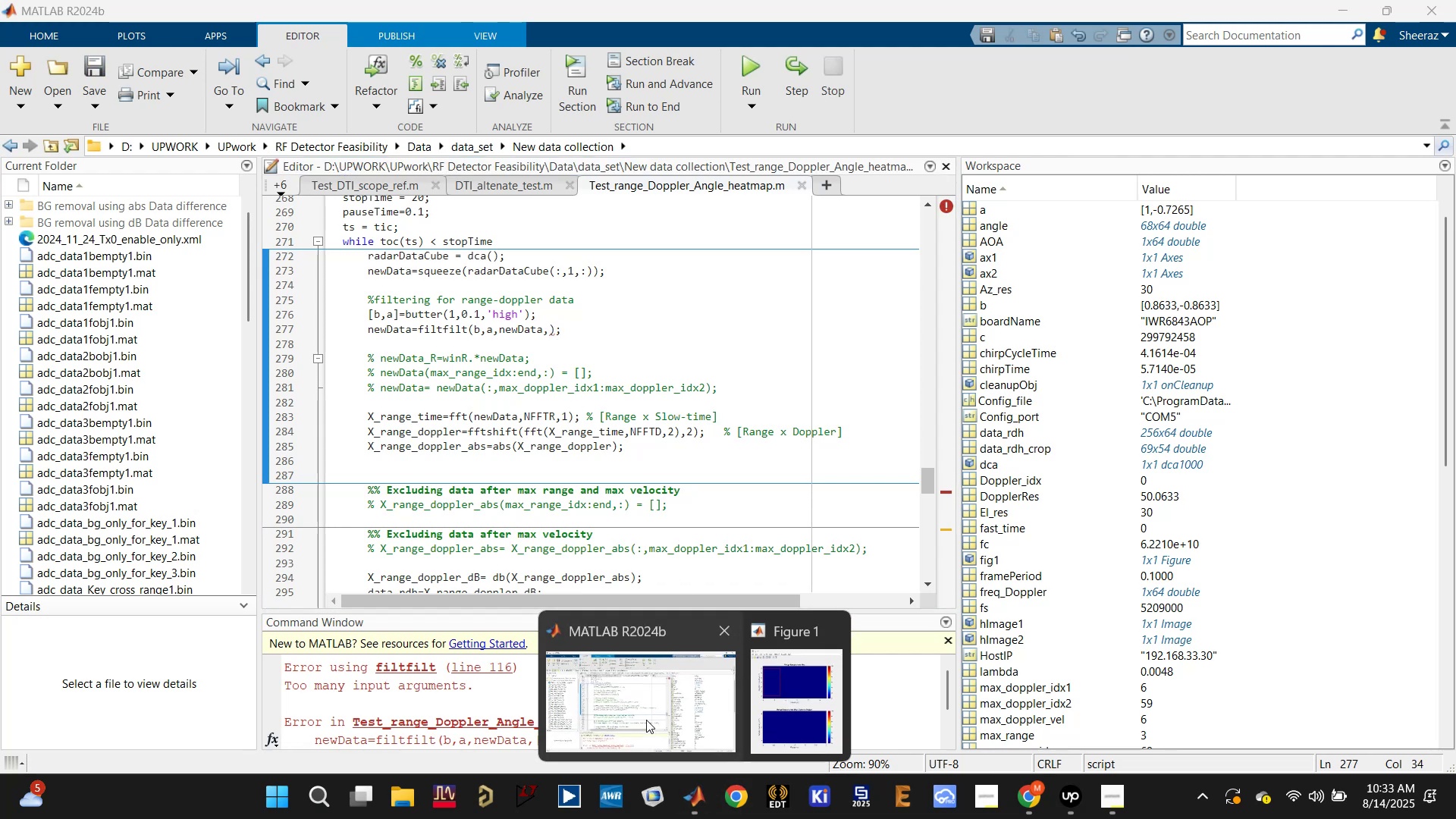 
left_click([641, 714])
 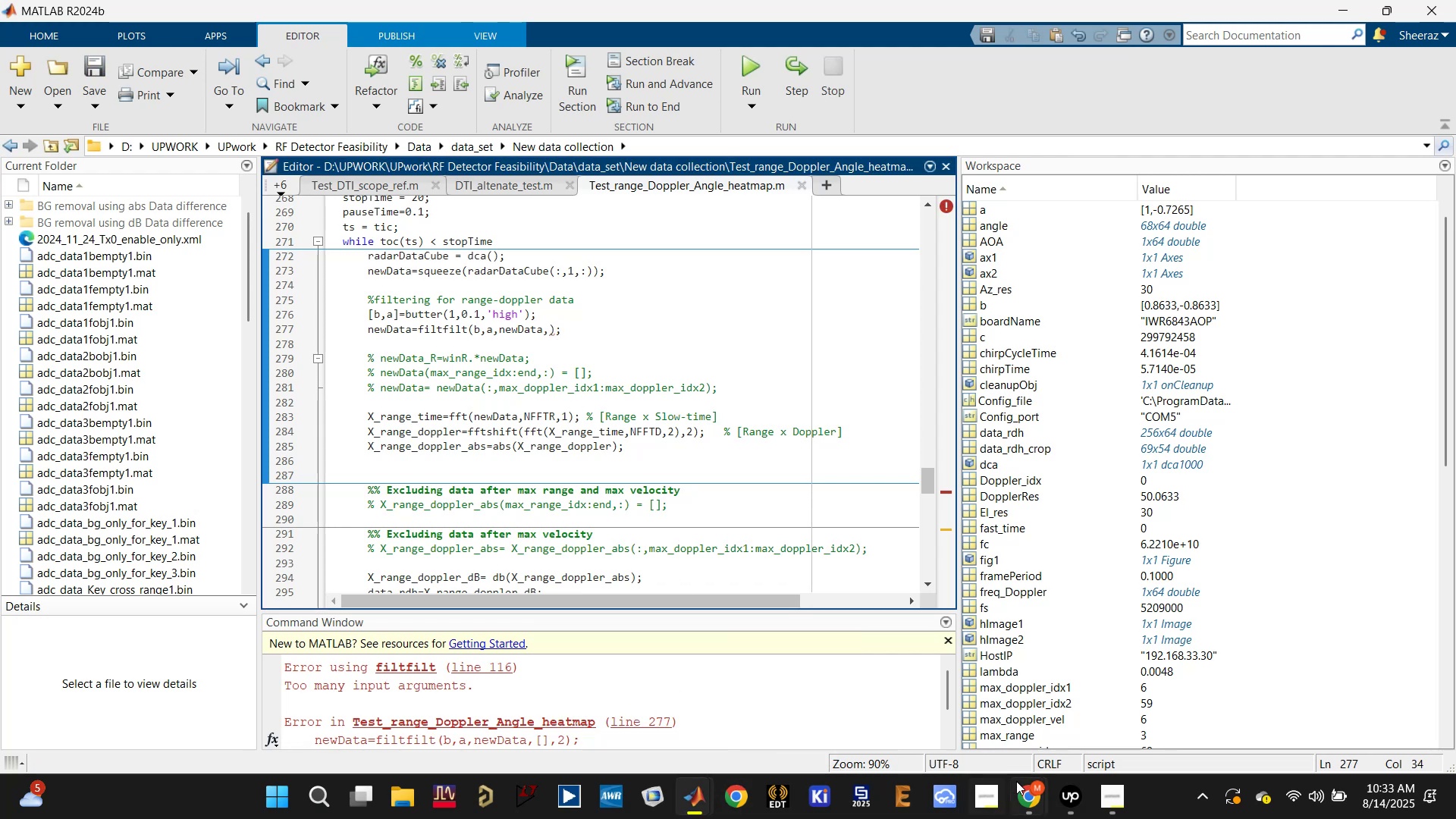 
left_click([1028, 792])
 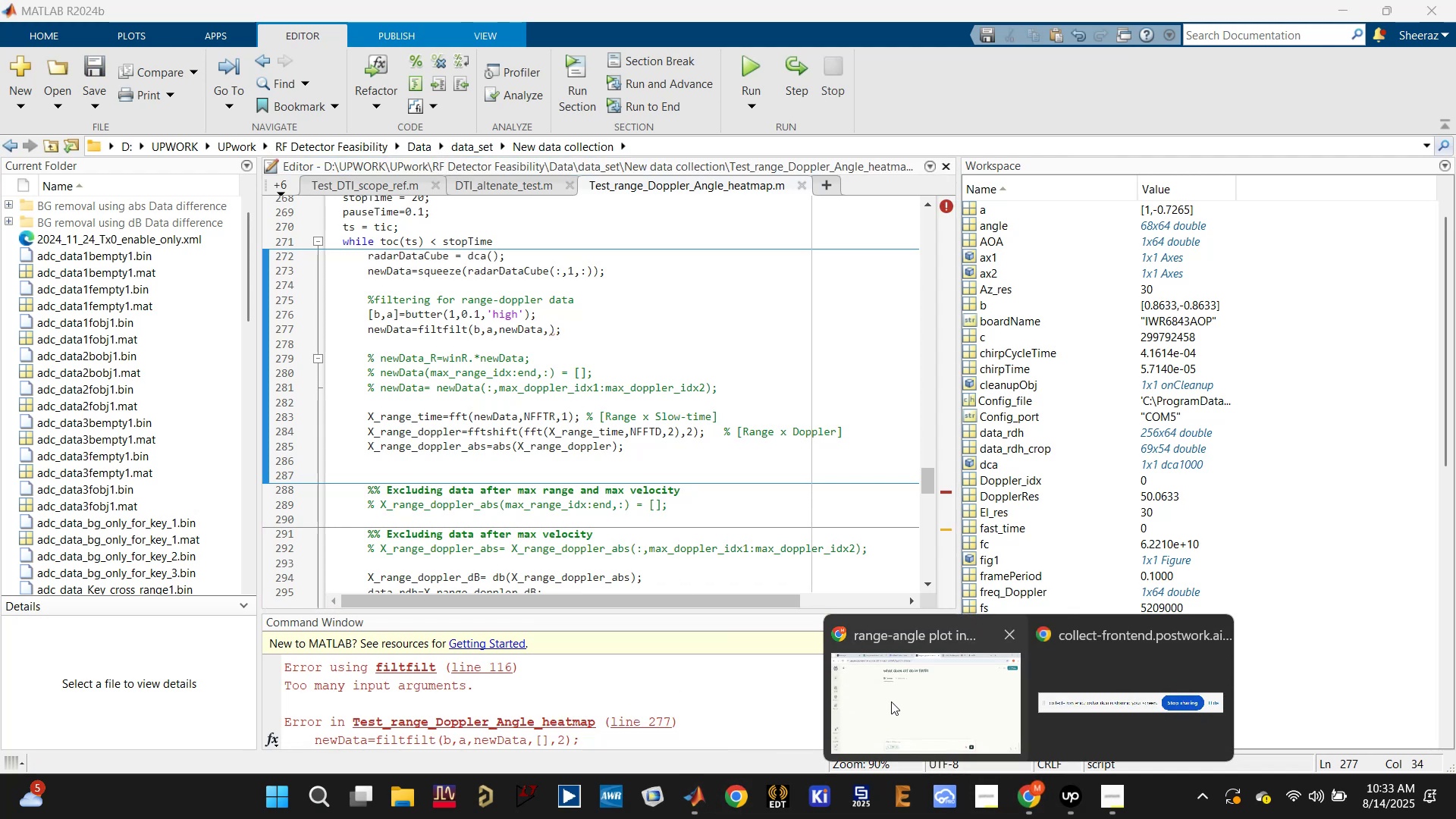 
left_click([876, 684])
 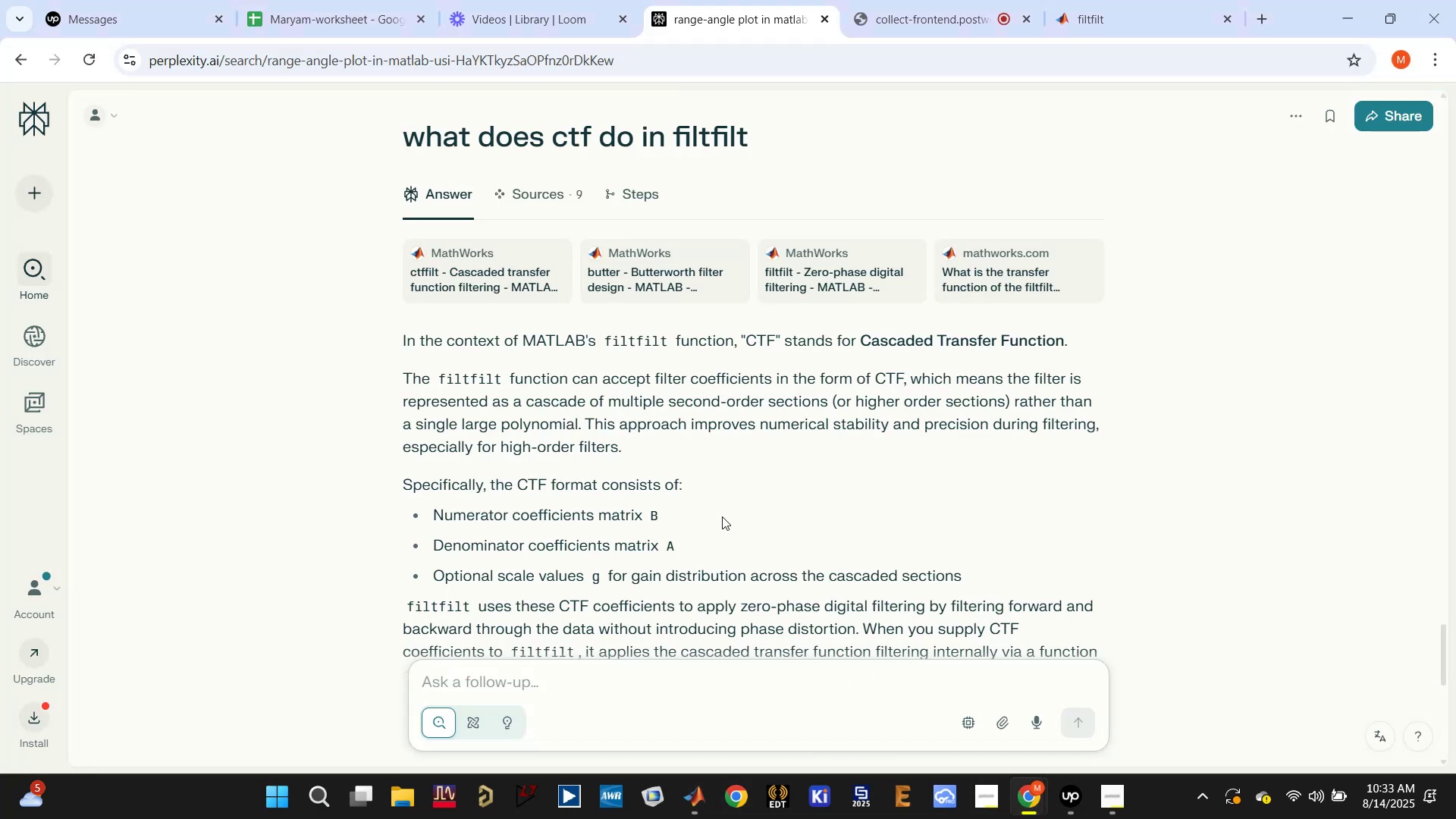 
scroll: coordinate [724, 522], scroll_direction: down, amount: 5.0
 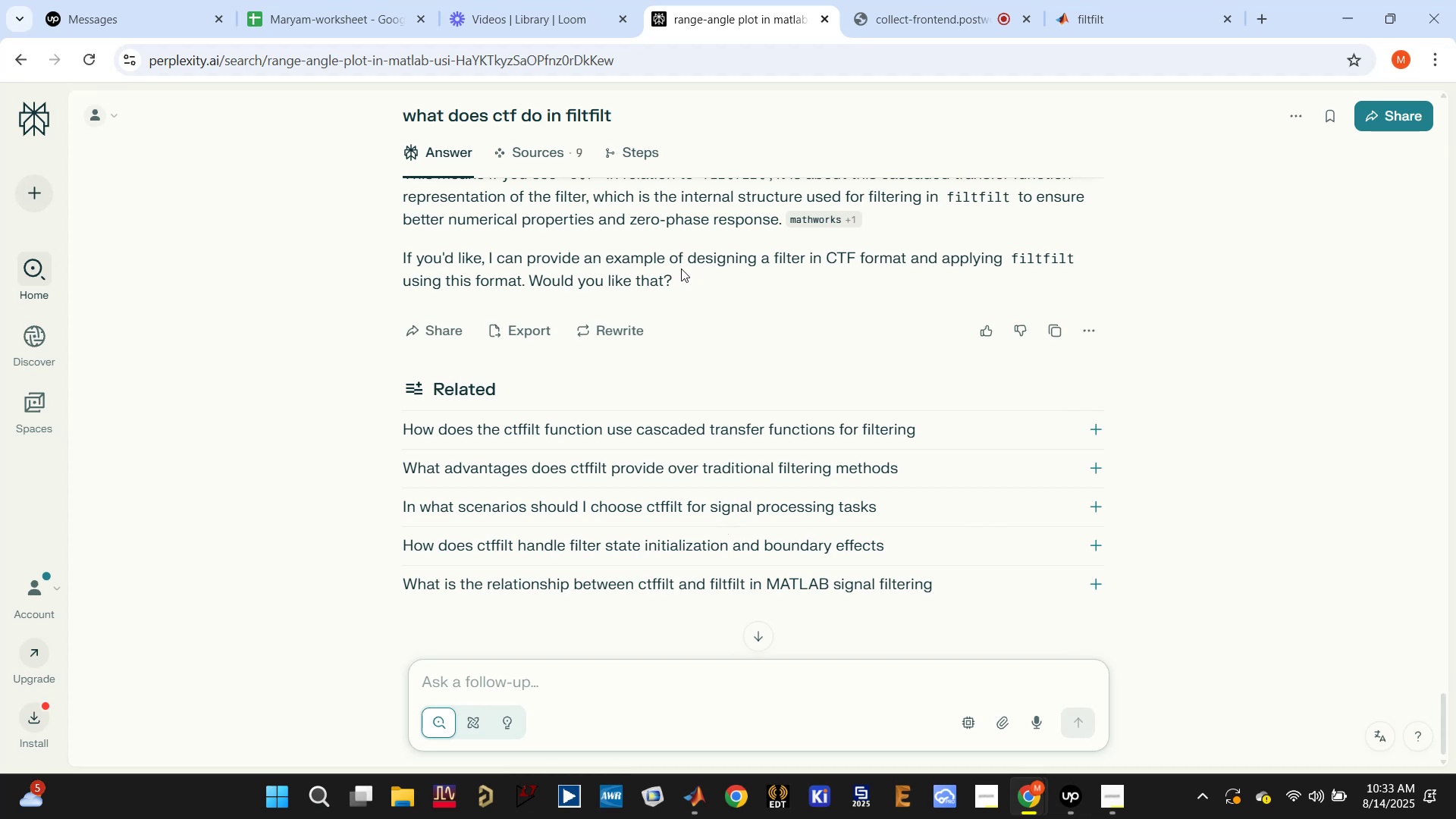 
double_click([681, 268])
 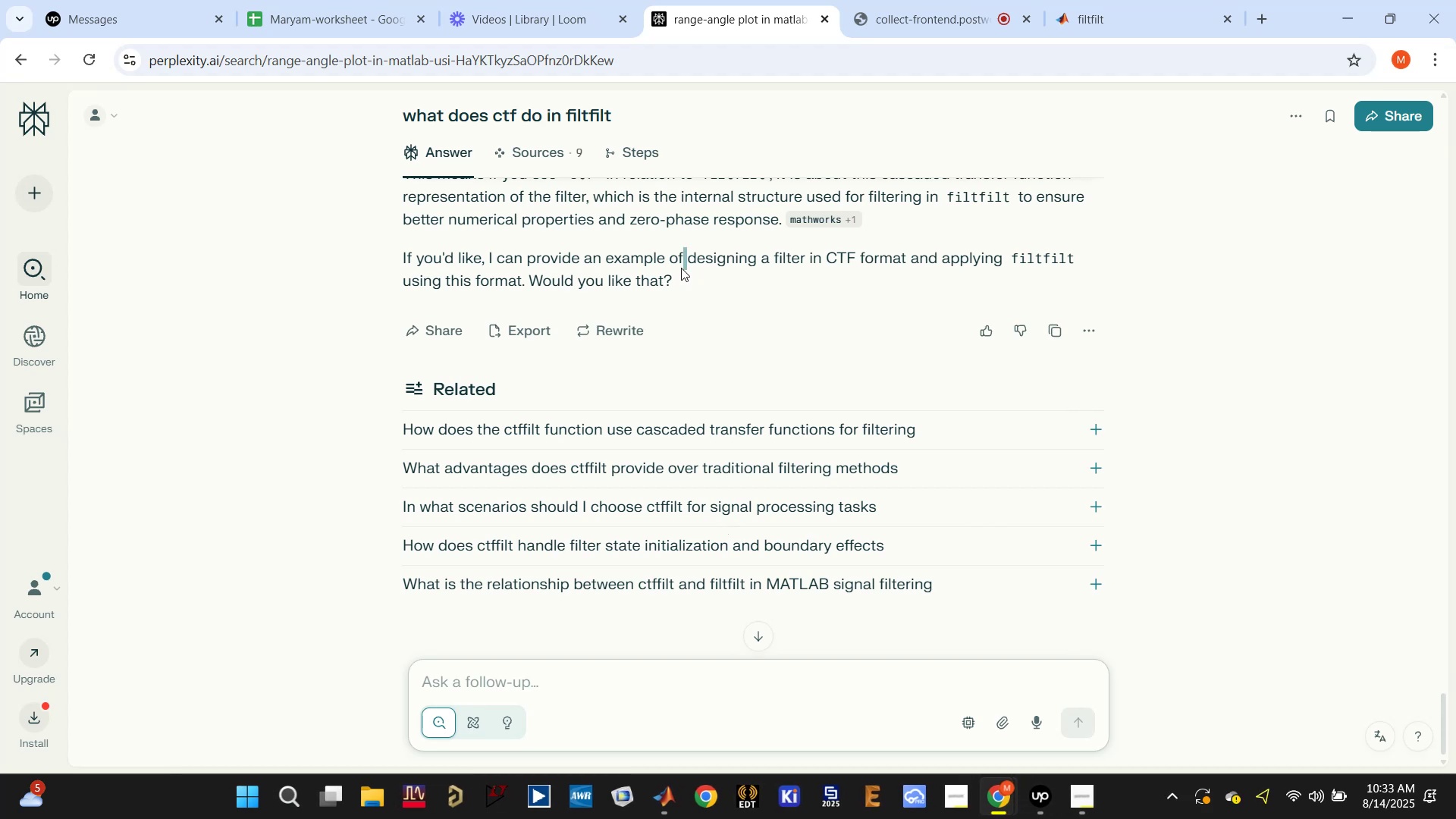 
triple_click([681, 268])
 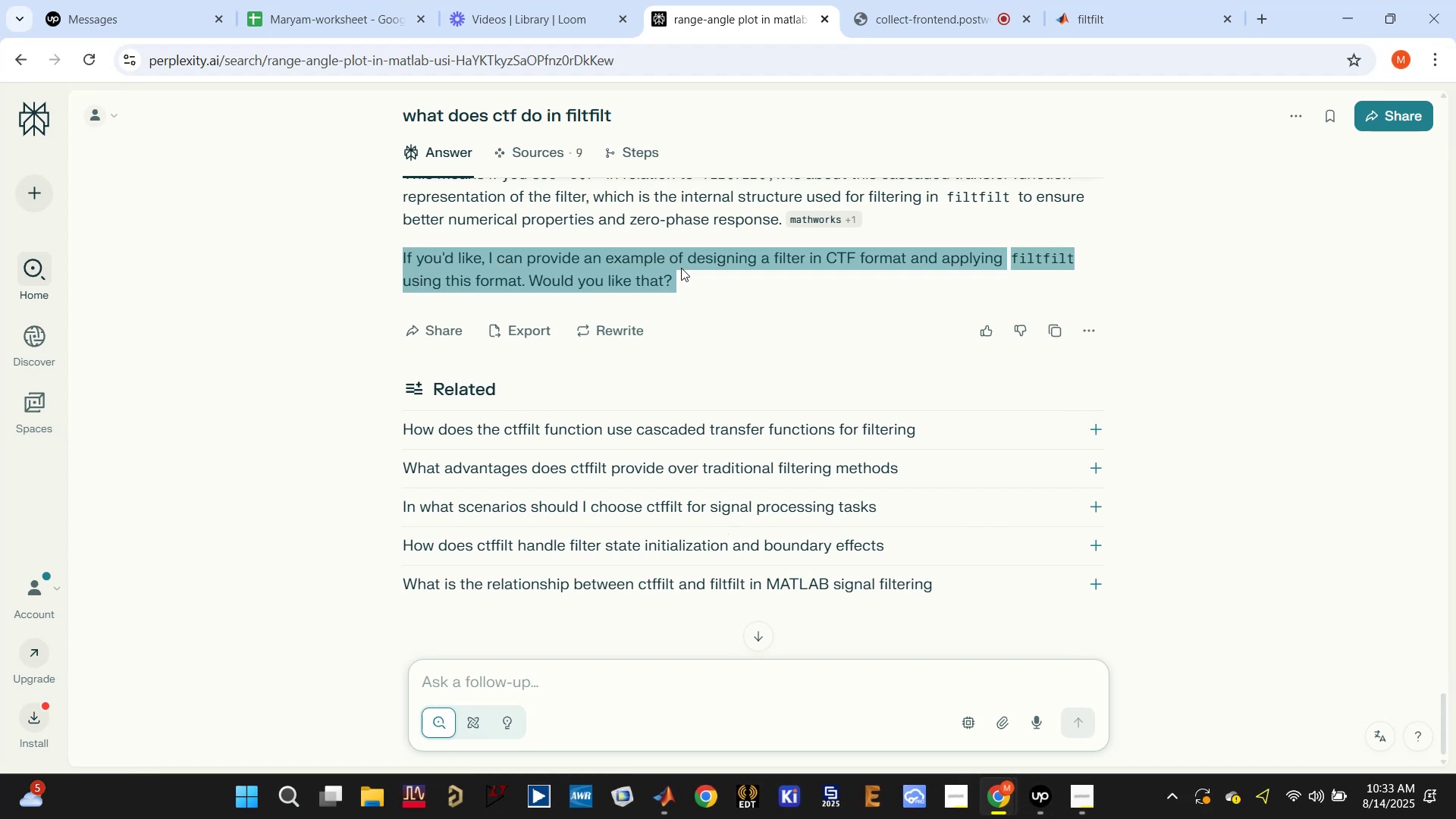 
hold_key(key=ControlLeft, duration=1.26)
 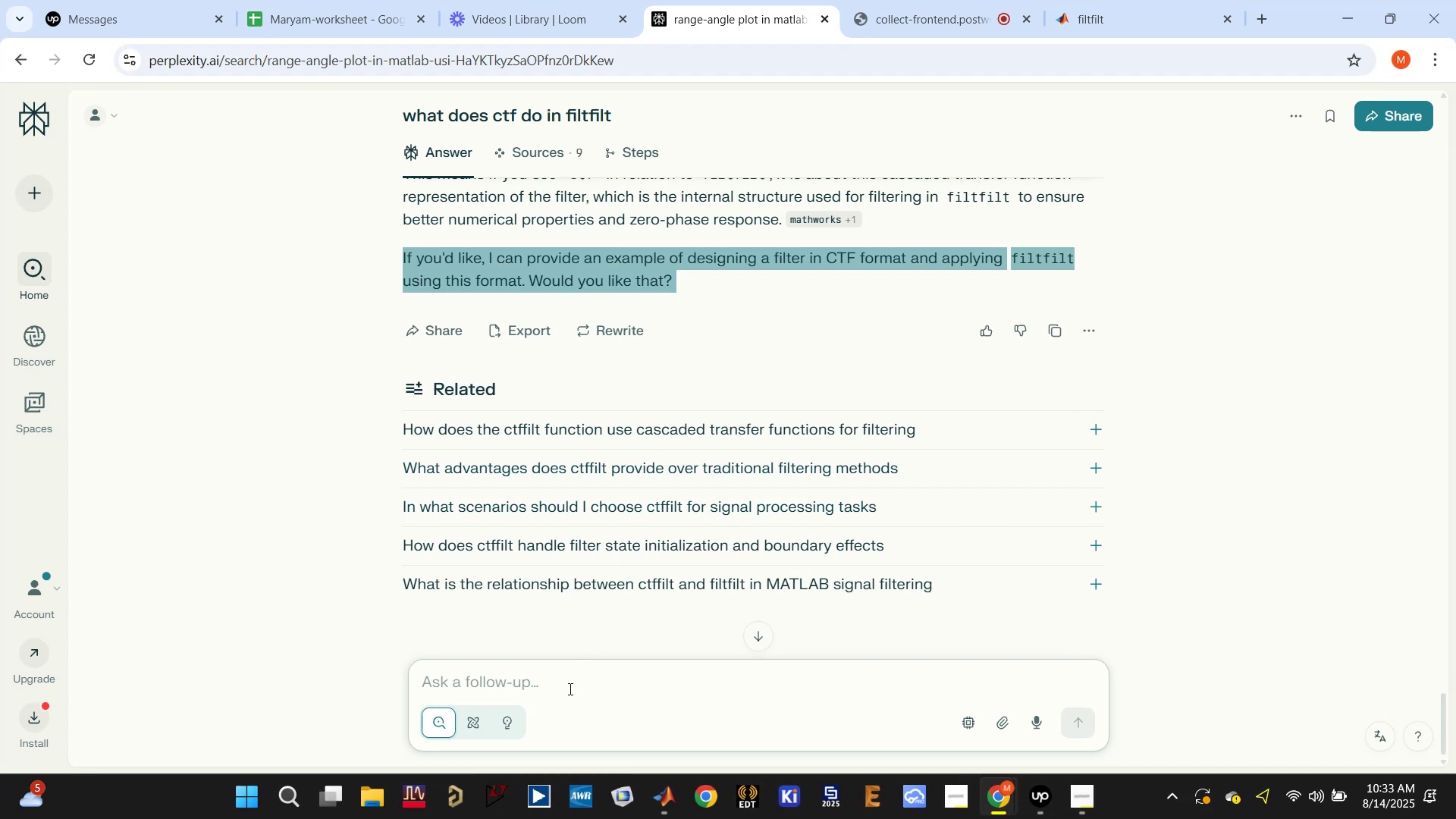 
left_click([568, 689])
 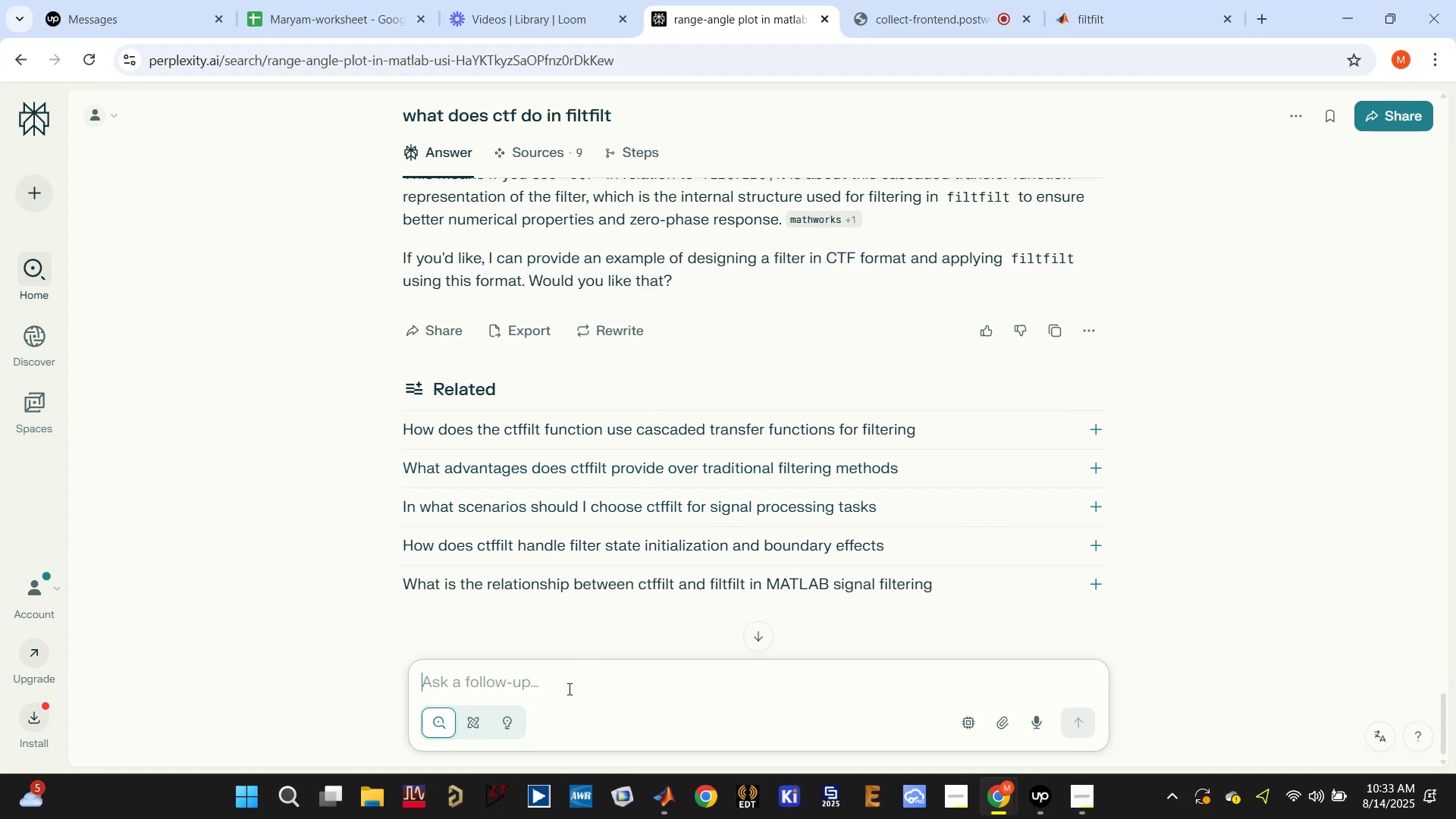 
type(sure)
 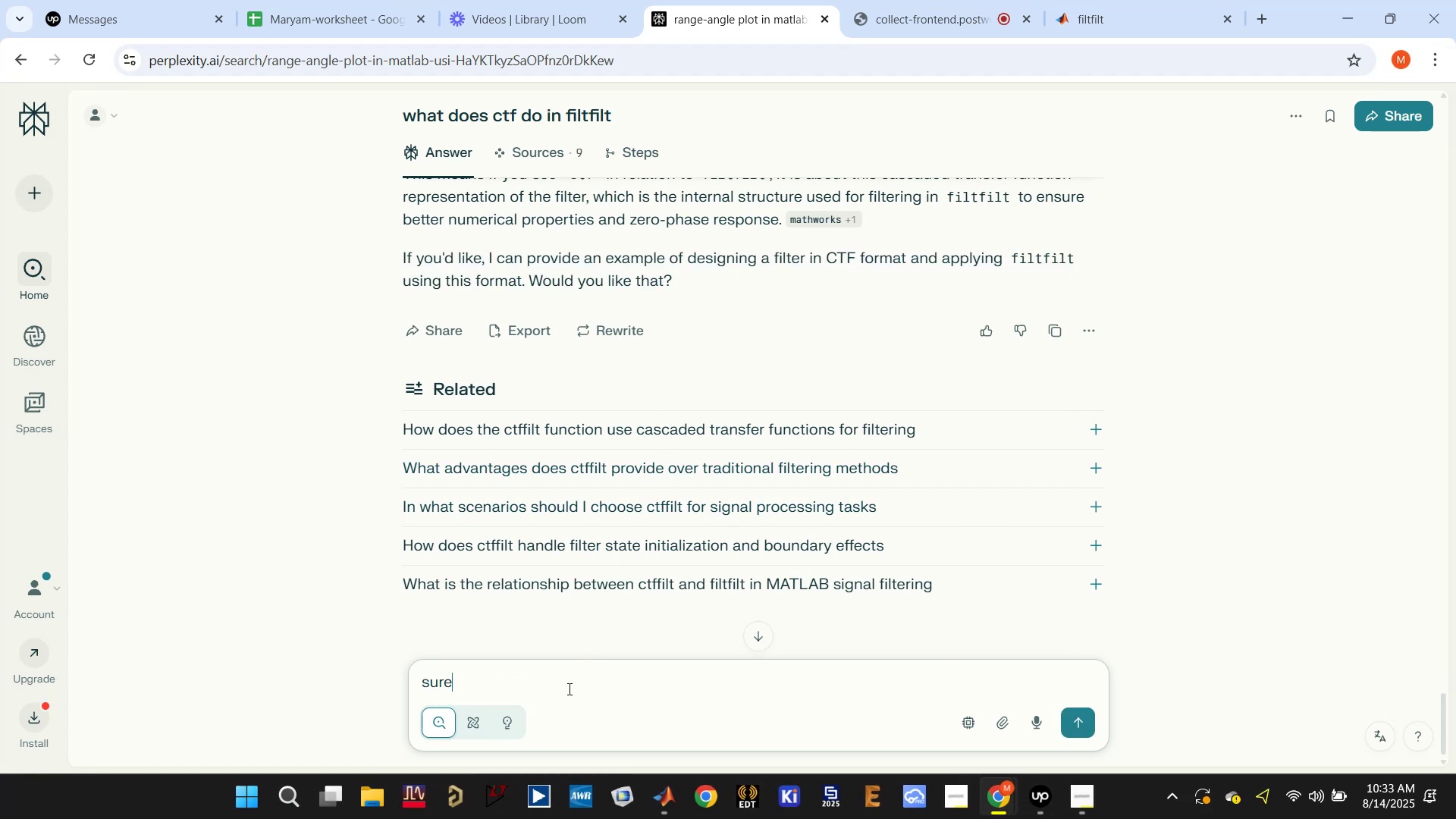 
key(Enter)
 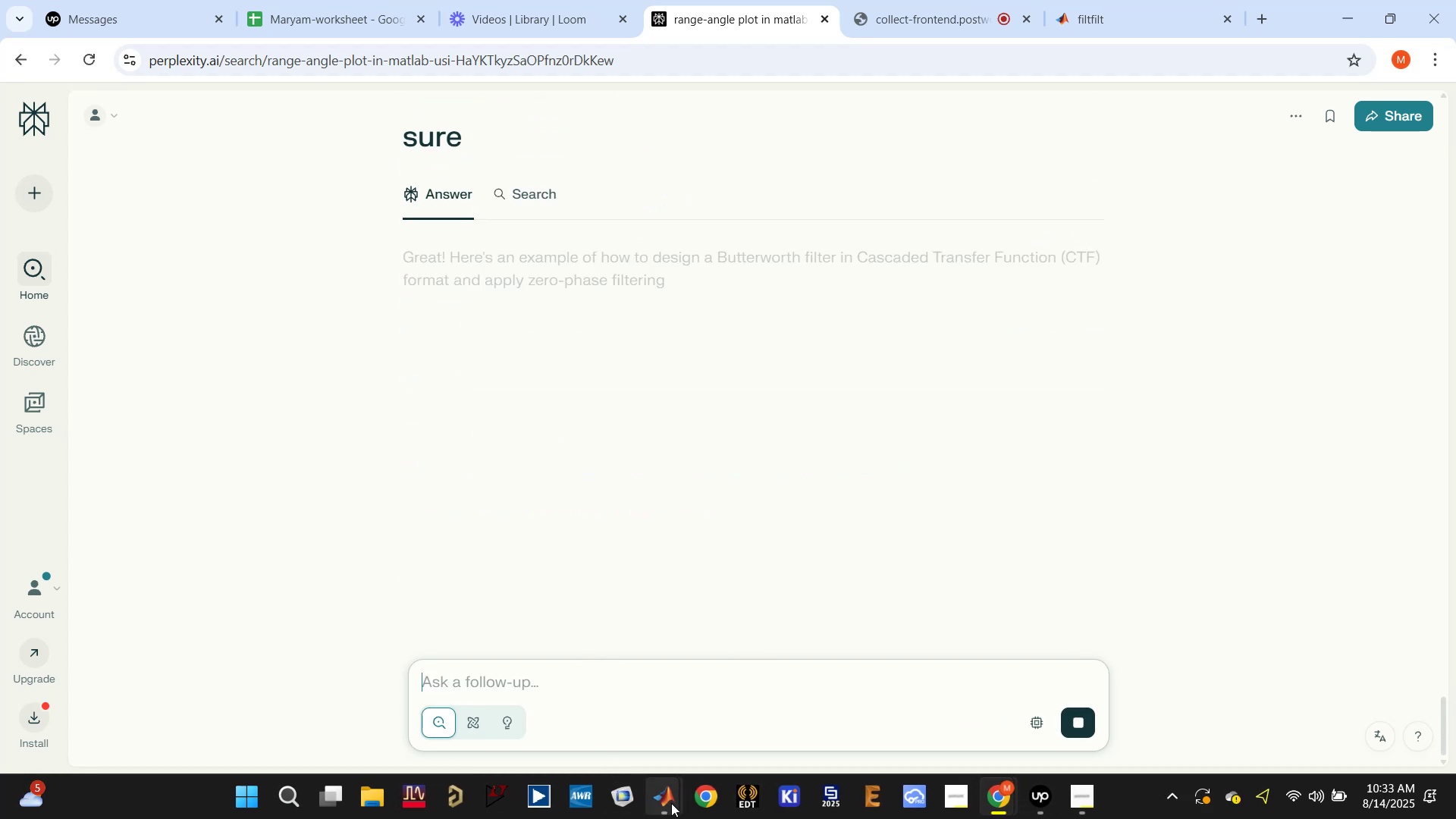 
double_click([612, 702])
 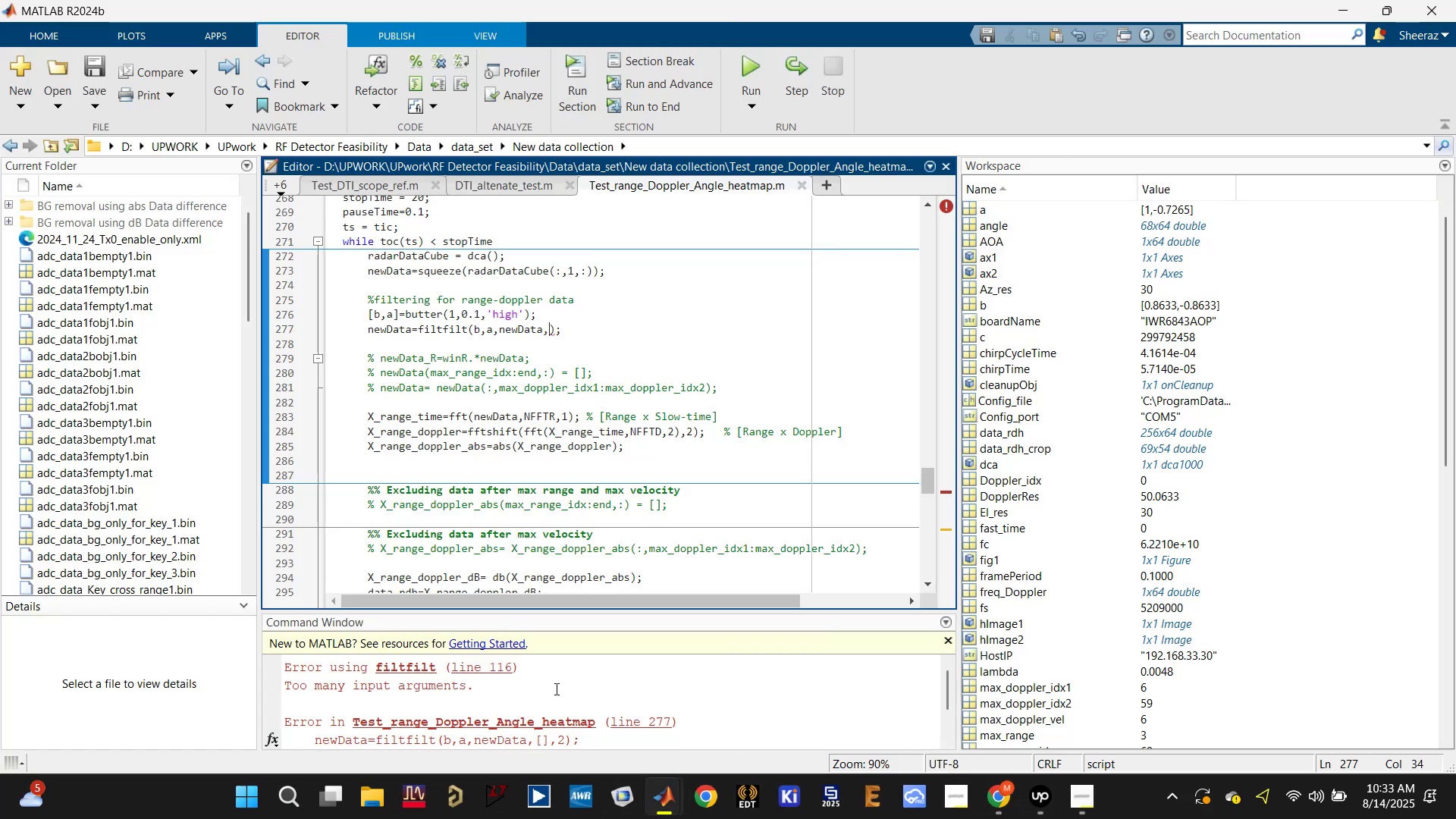 
scroll: coordinate [555, 689], scroll_direction: down, amount: 4.0
 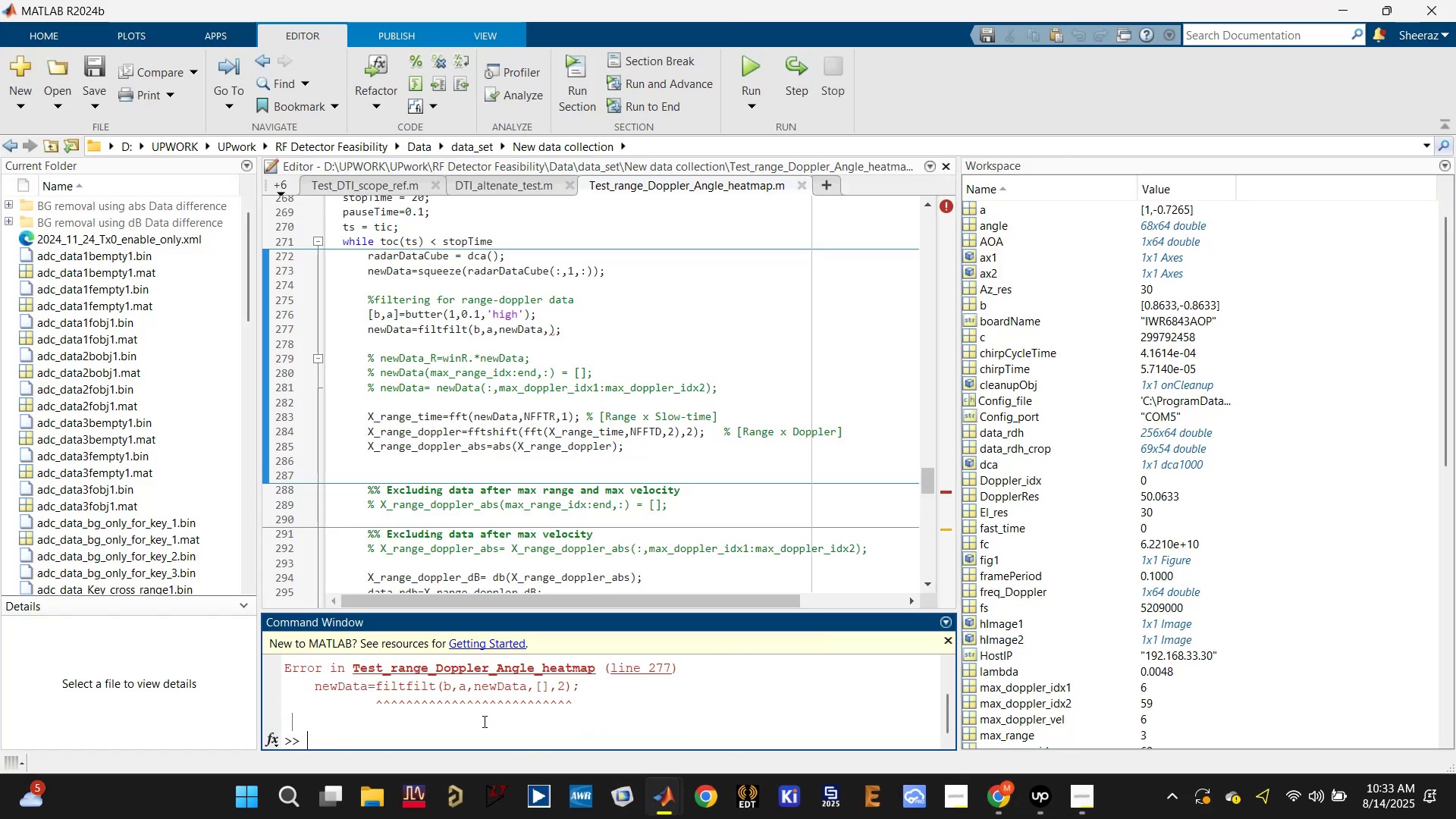 
type(dca.release;)
 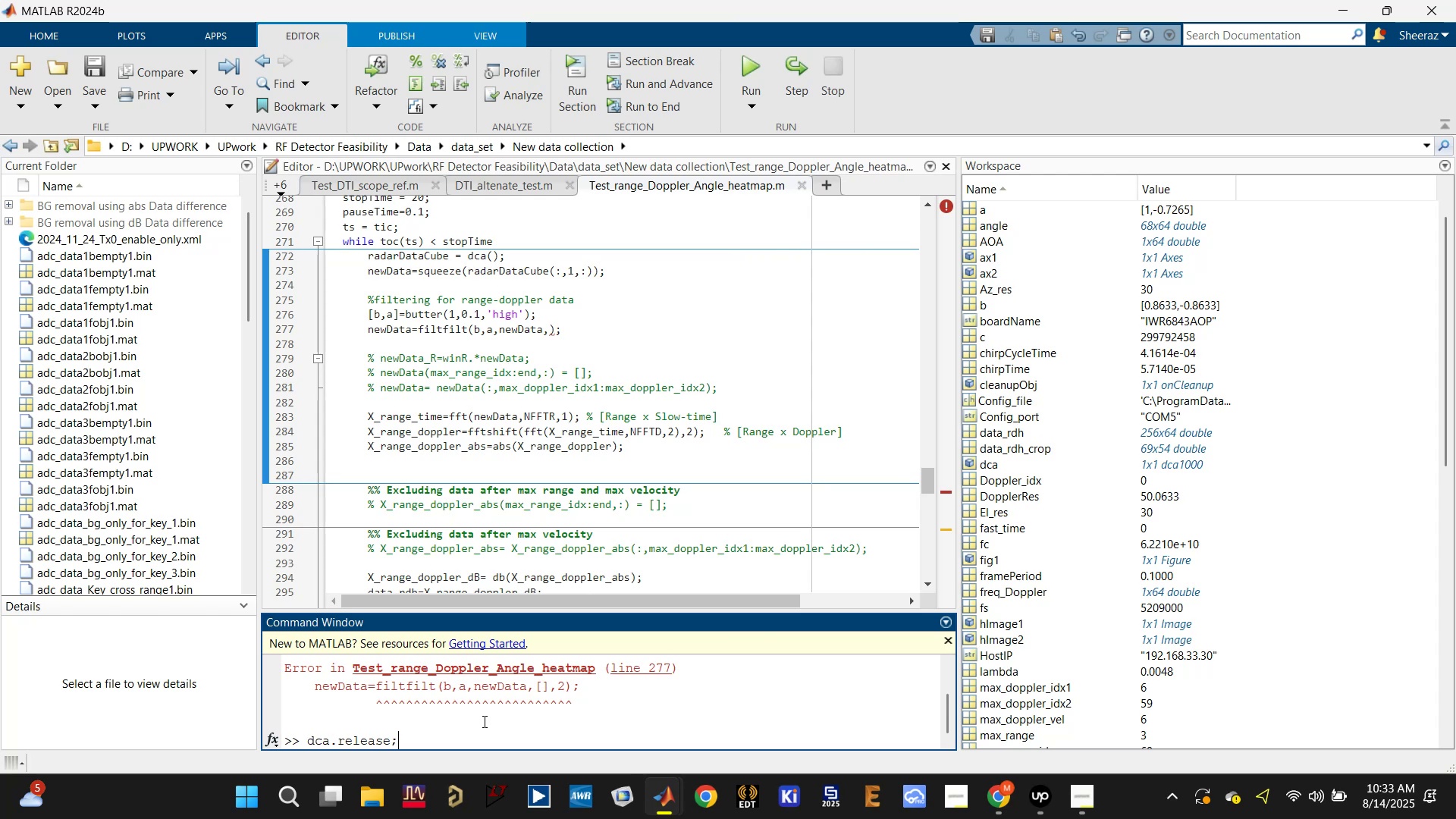 
key(Enter)
 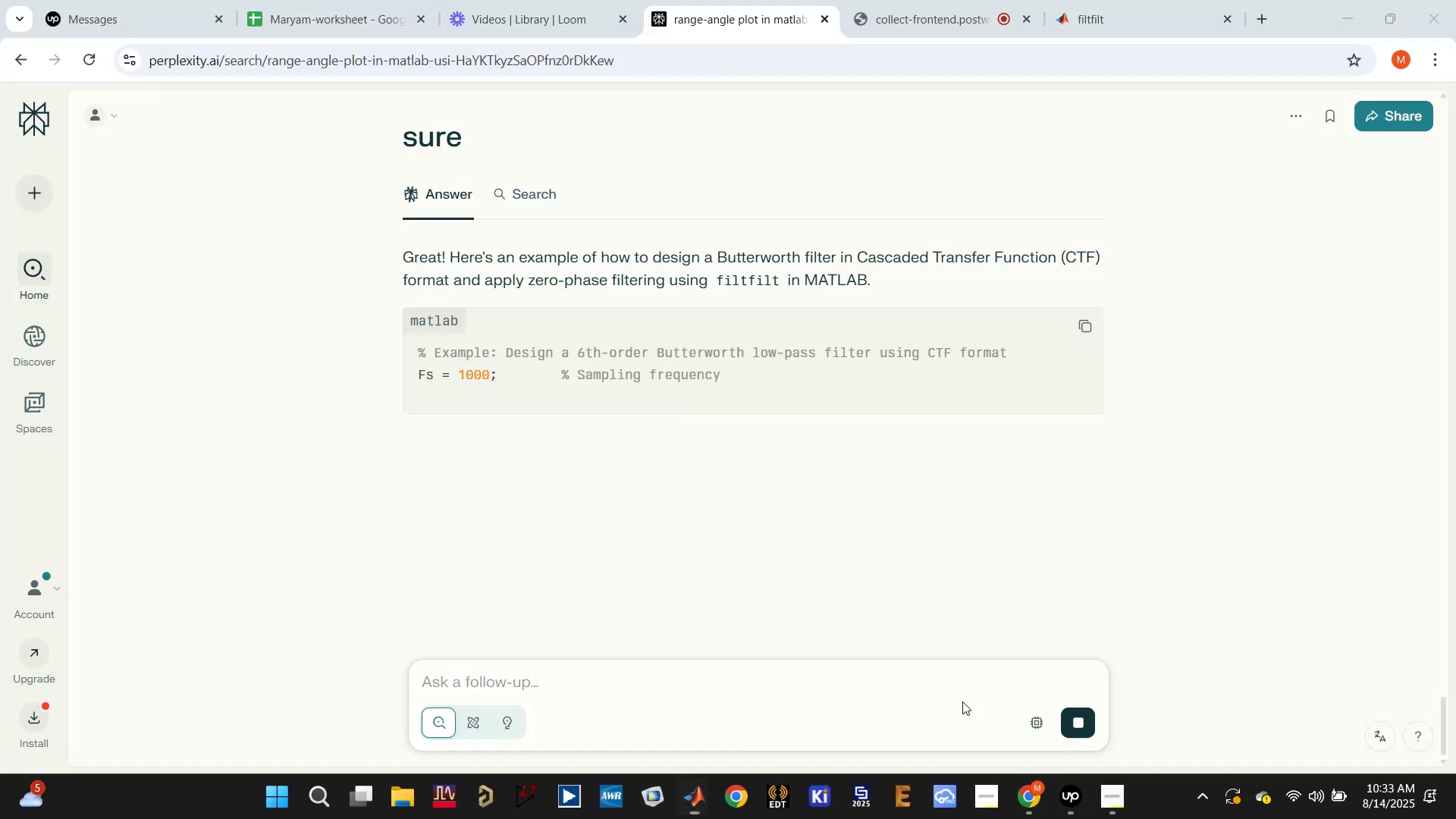 
scroll: coordinate [675, 514], scroll_direction: down, amount: 2.0
 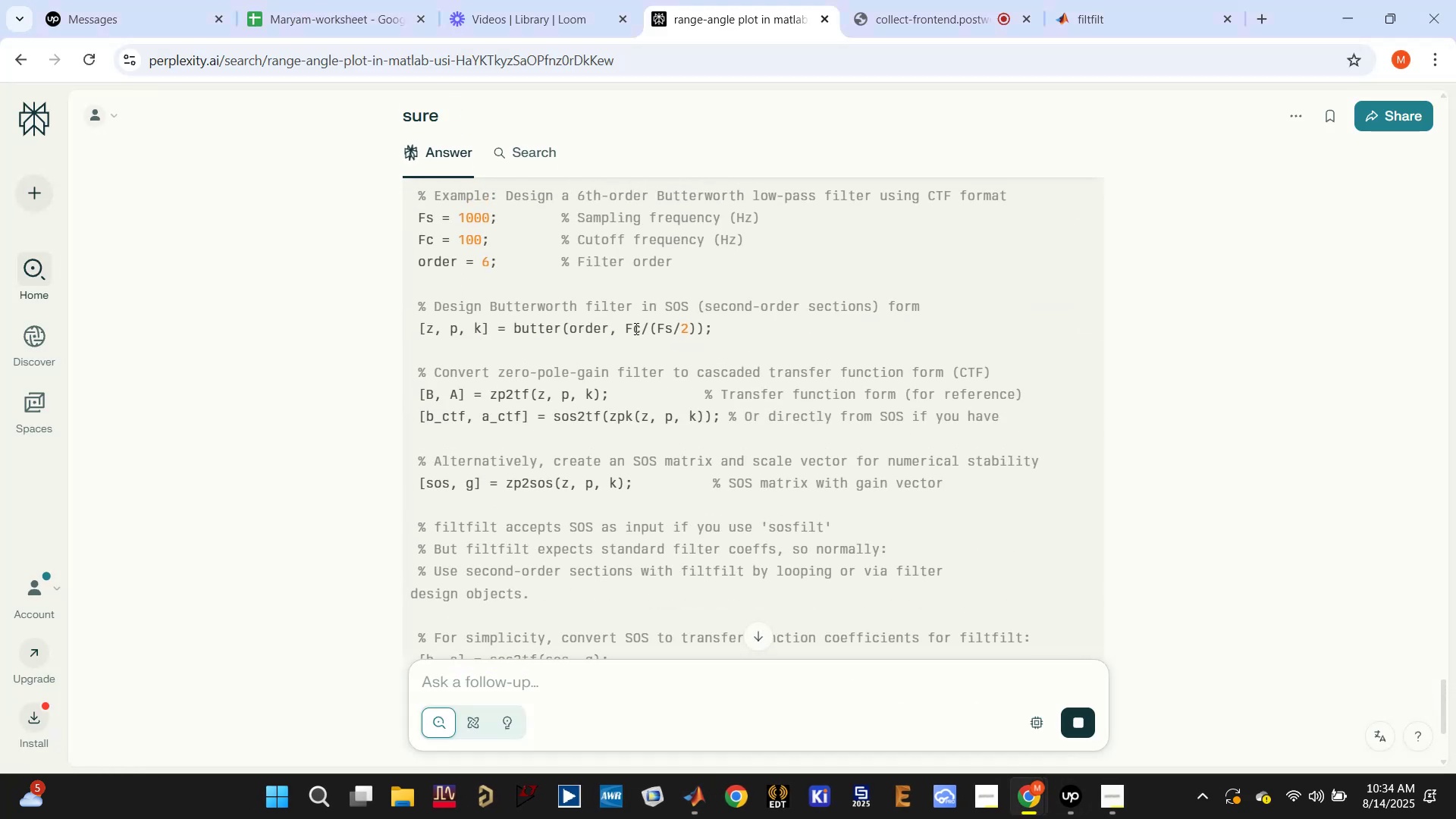 
left_click_drag(start_coordinate=[624, 327], to_coordinate=[688, 331])
 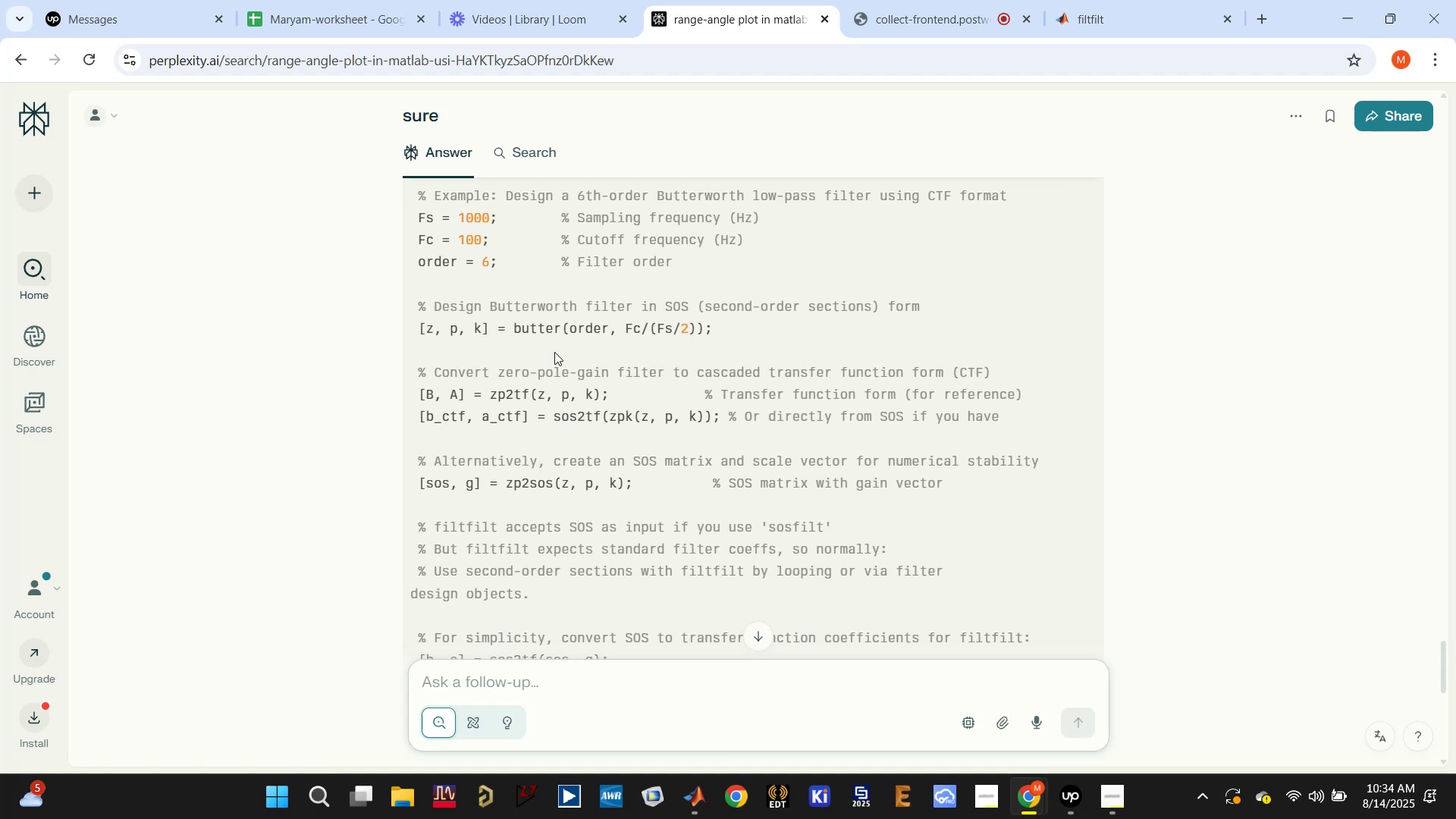 
wait(7.28)
 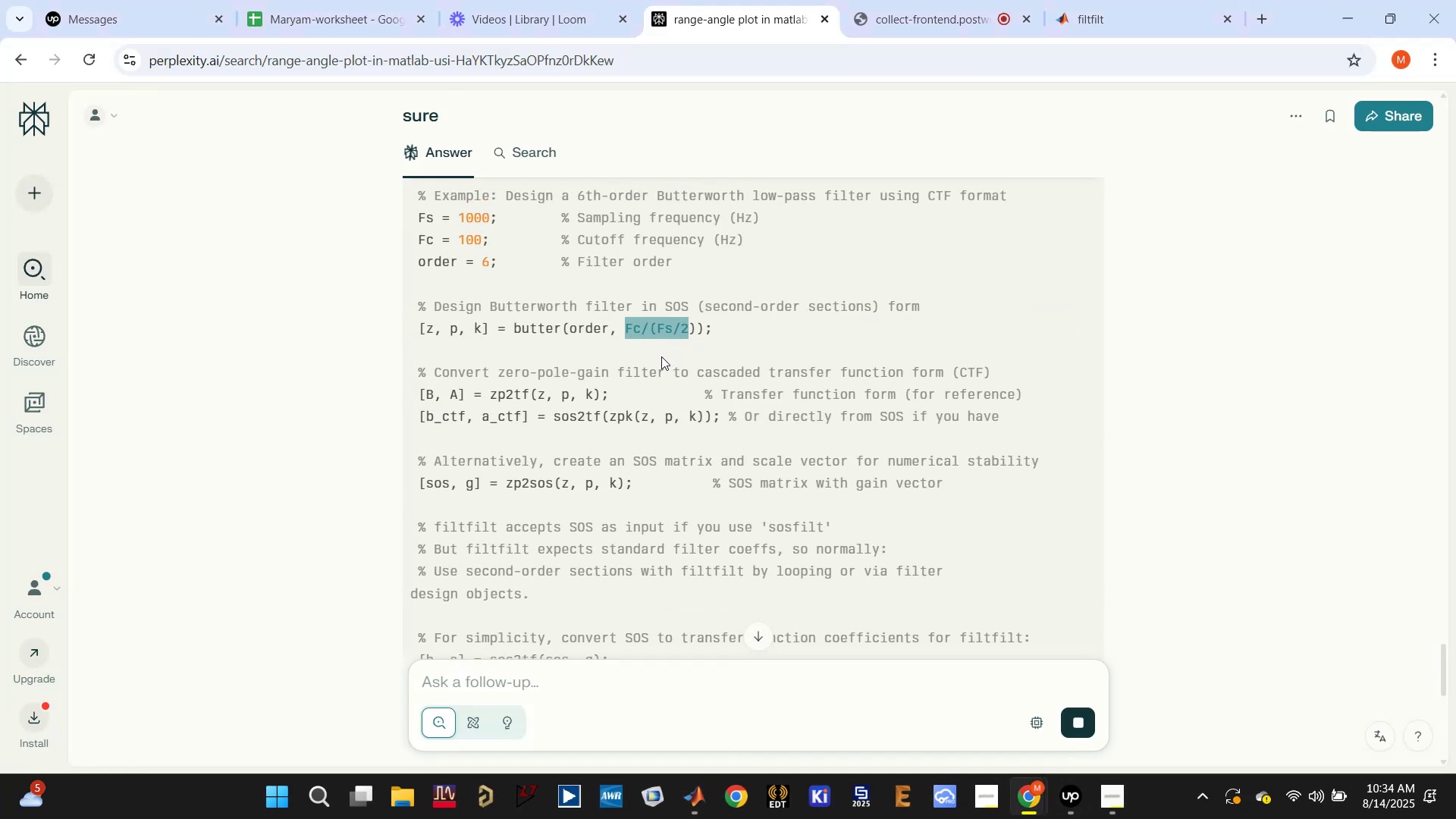 
scroll: coordinate [714, 518], scroll_direction: down, amount: 4.0
 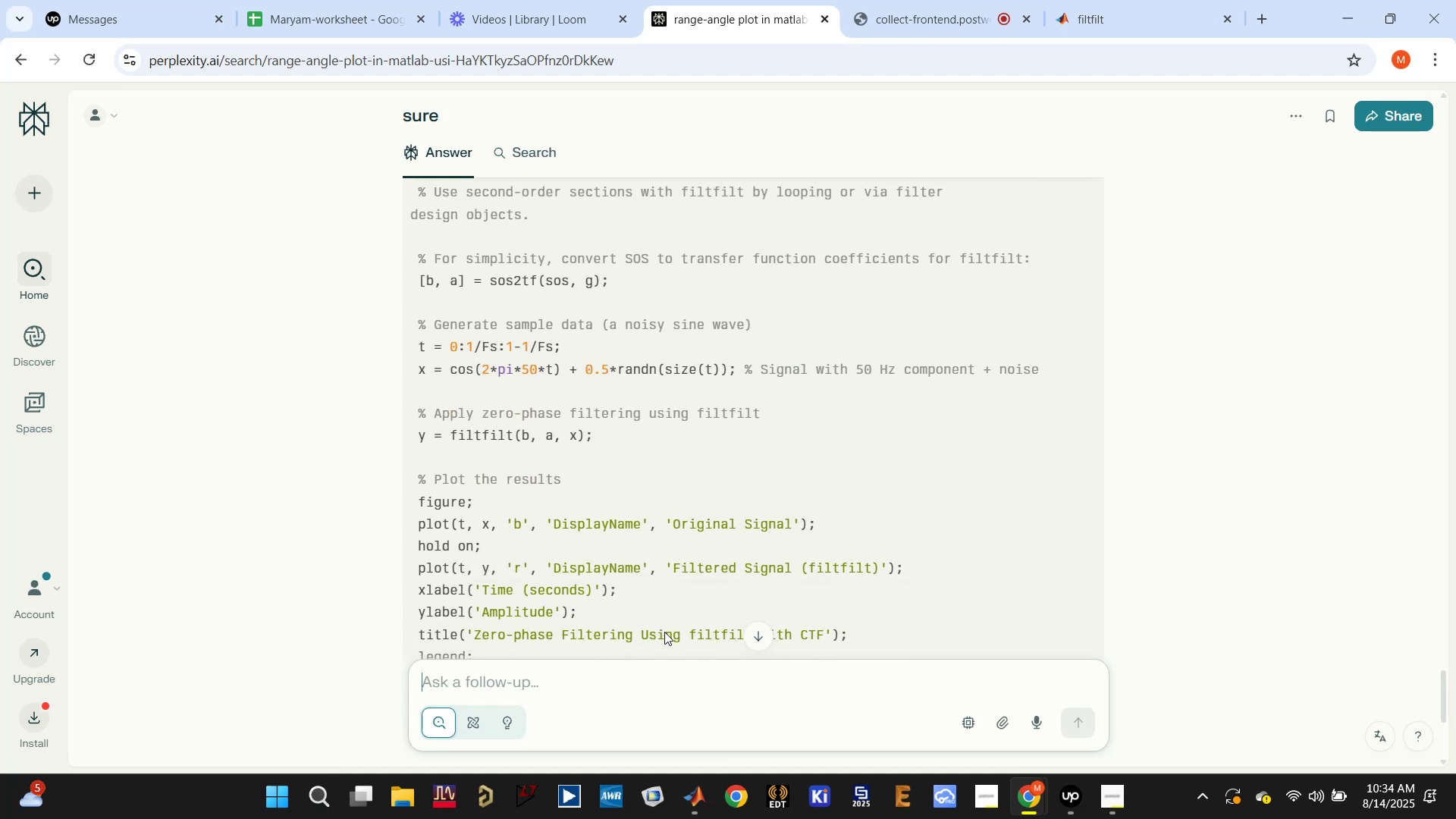 
left_click([693, 805])
 